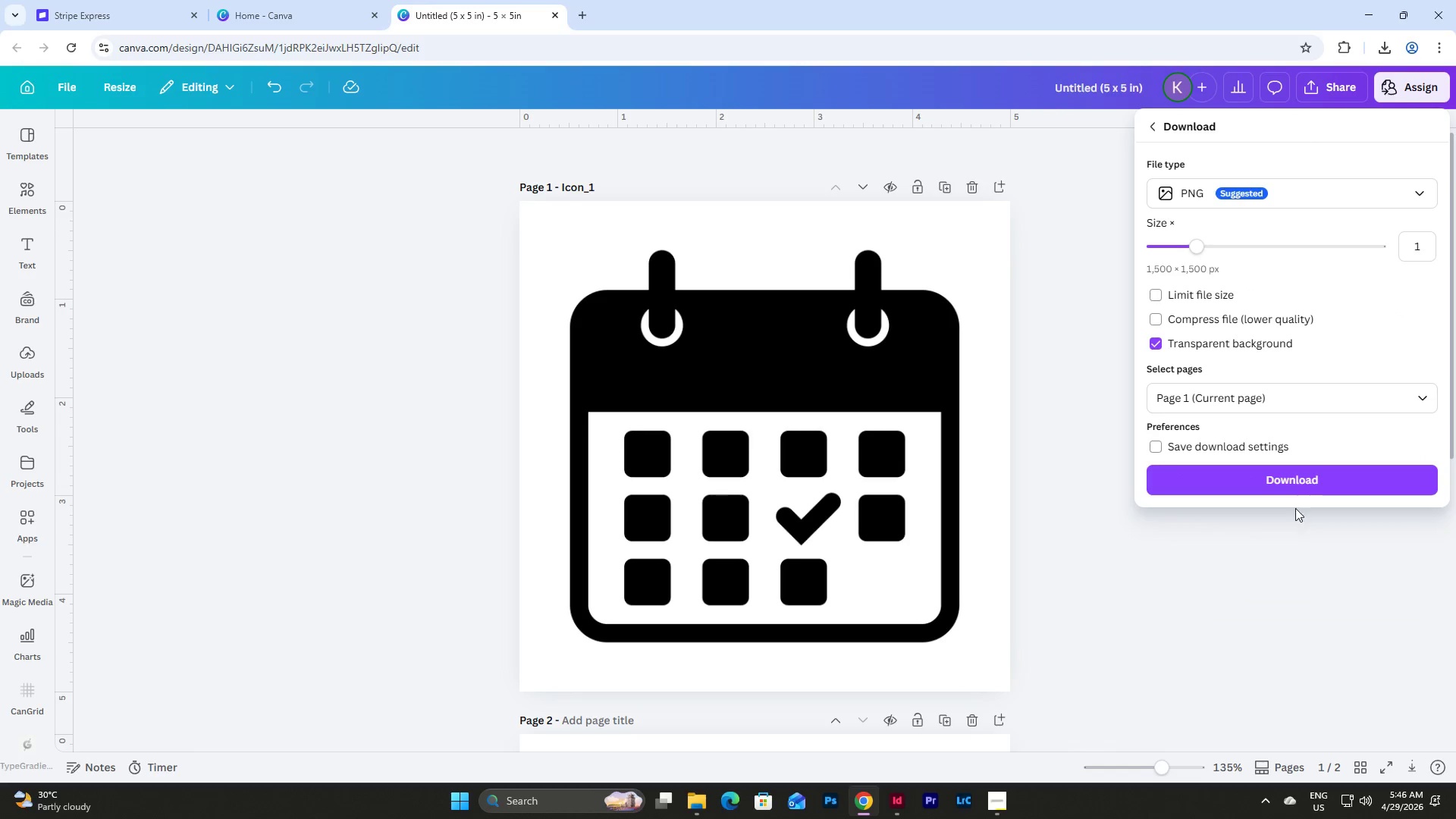 
left_click([1296, 479])
 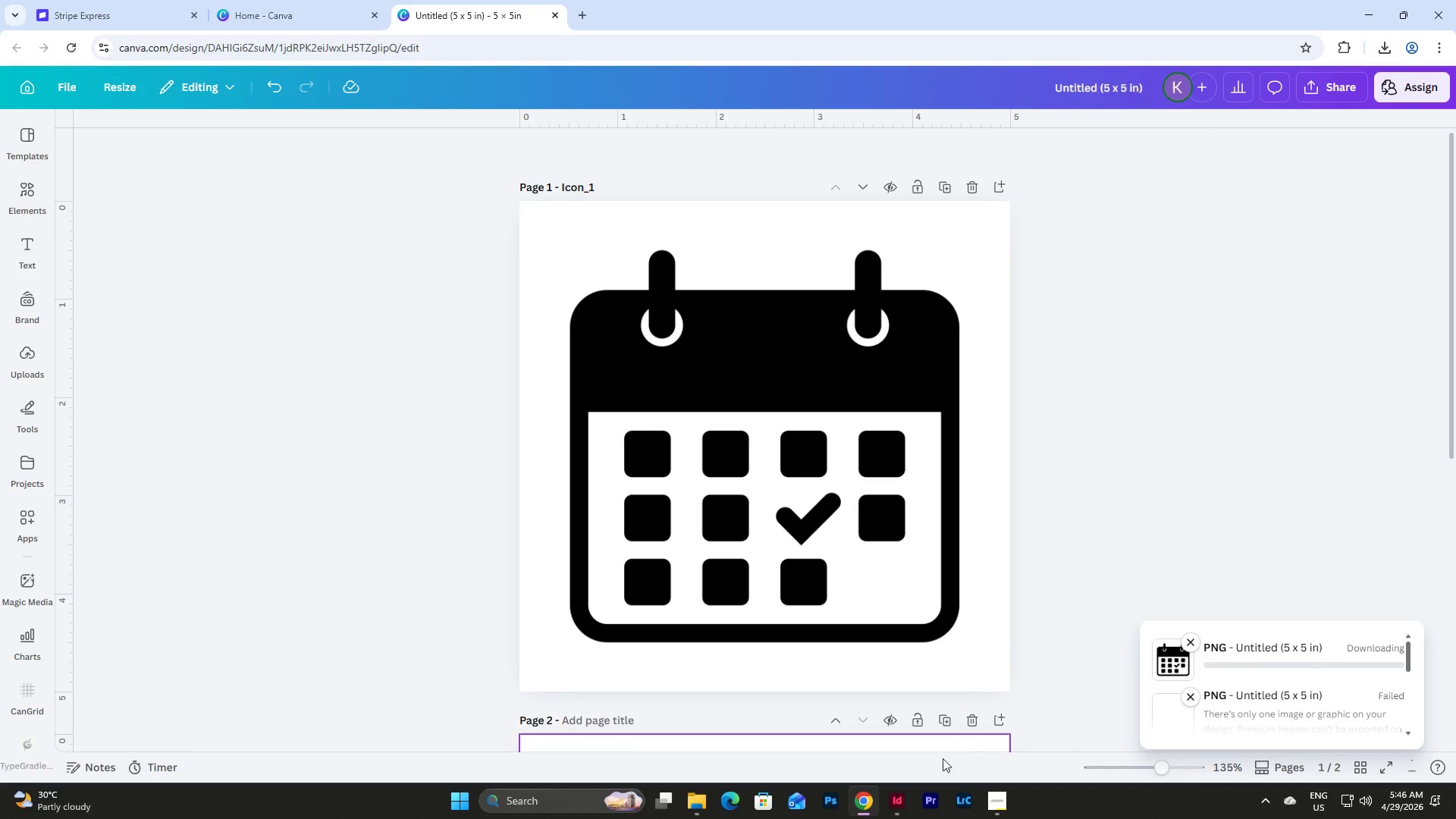 
left_click([902, 800])
 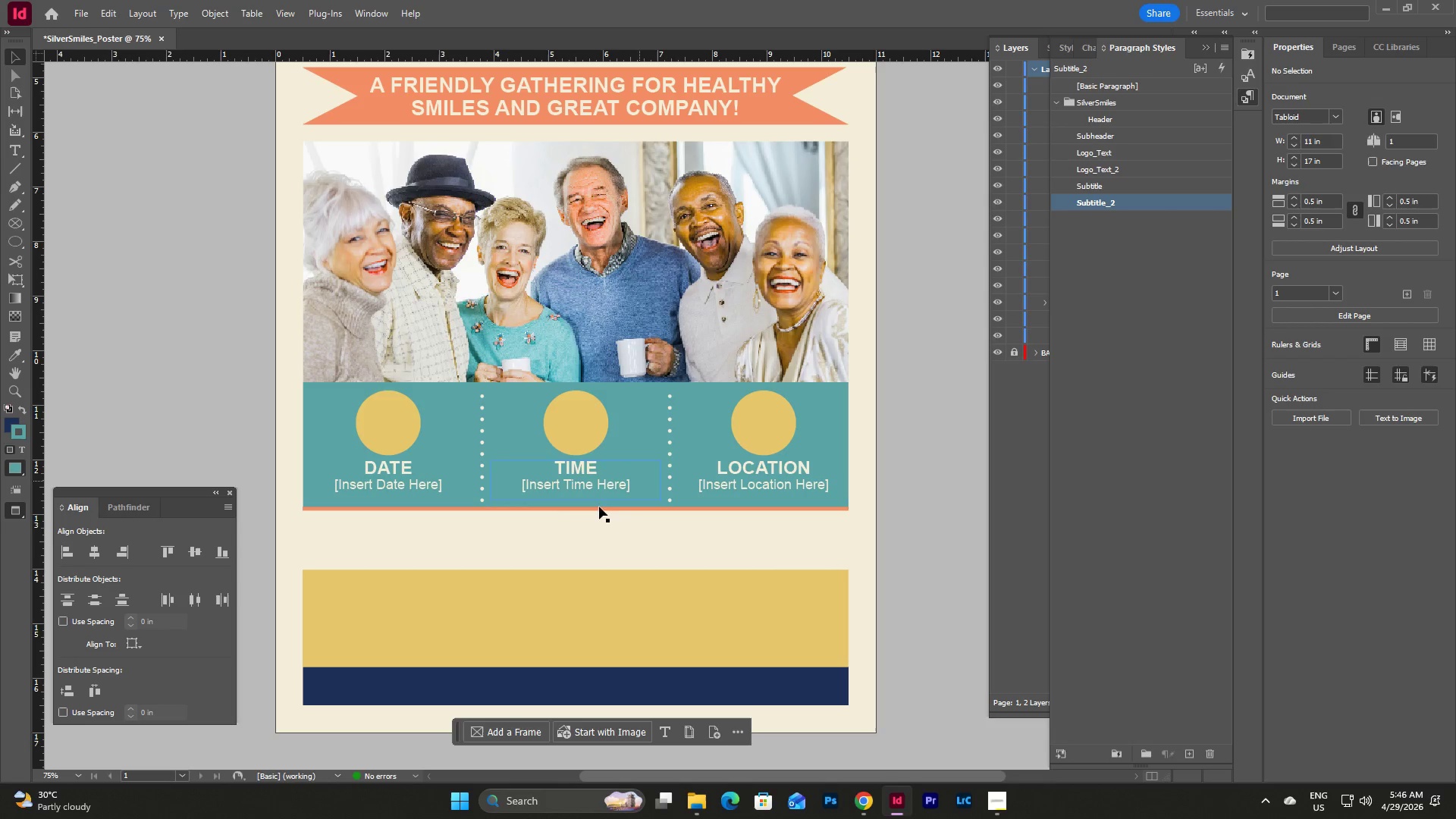 
left_click([570, 531])
 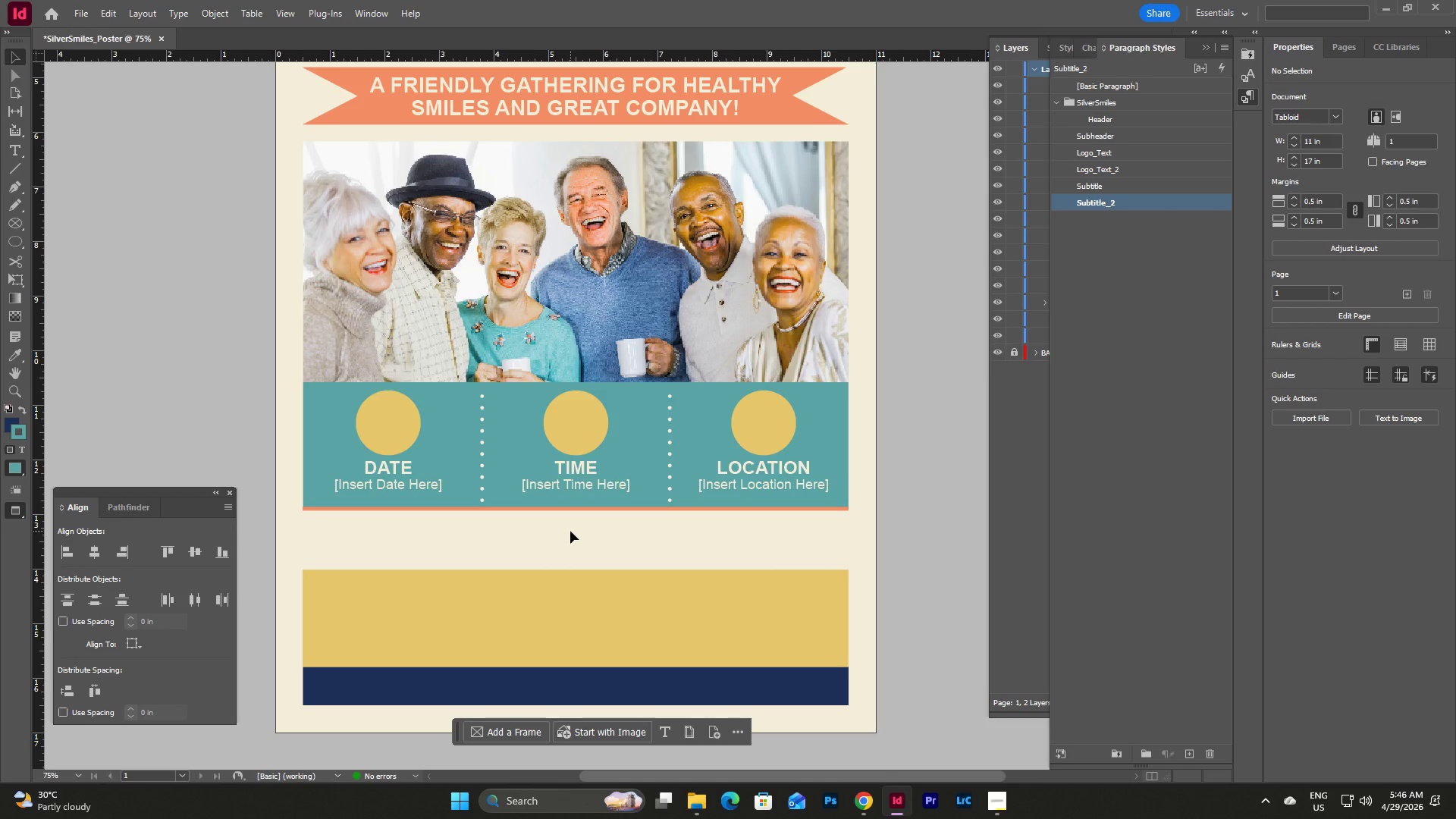 
key(W)
 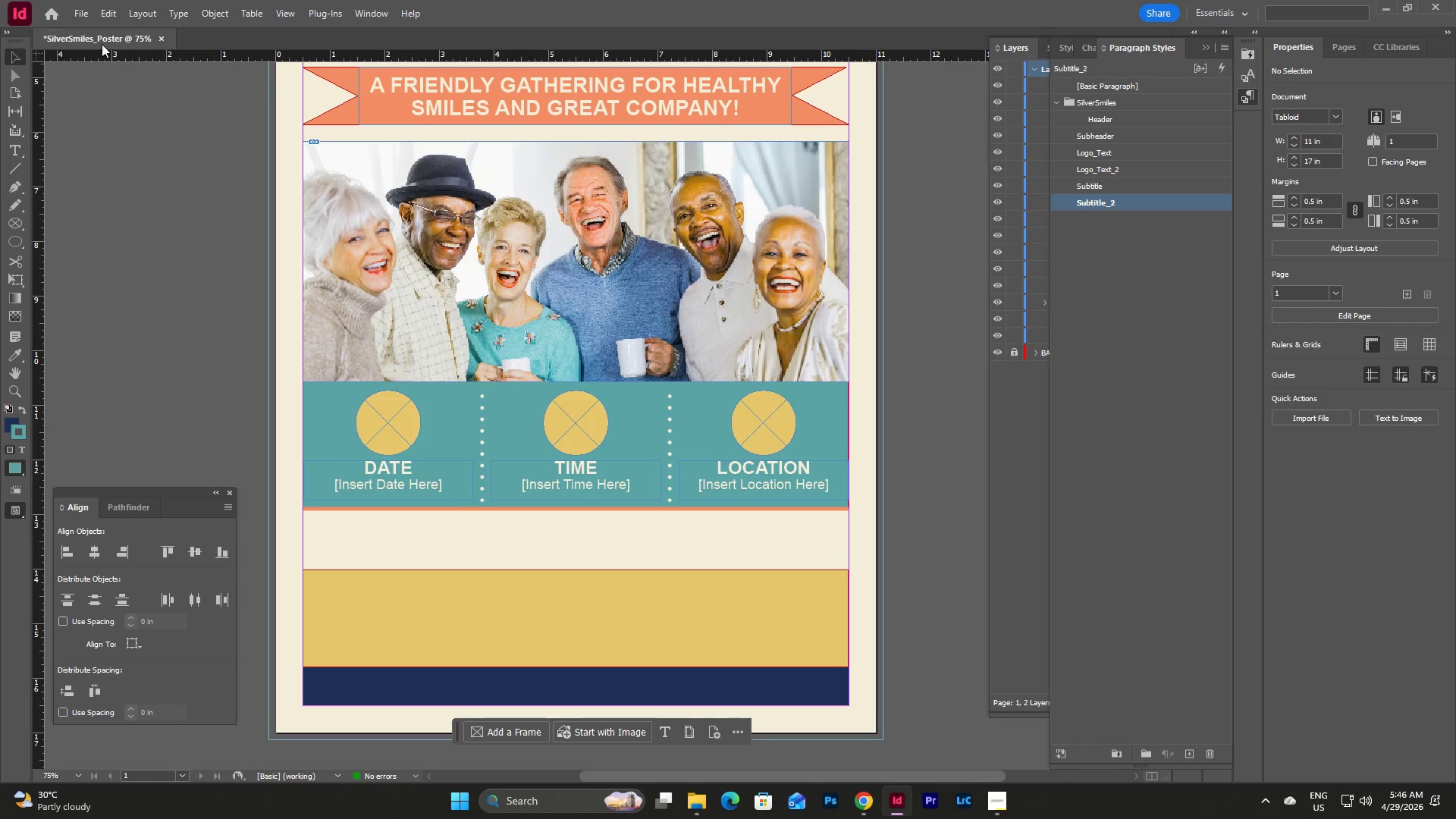 
left_click([83, 4])
 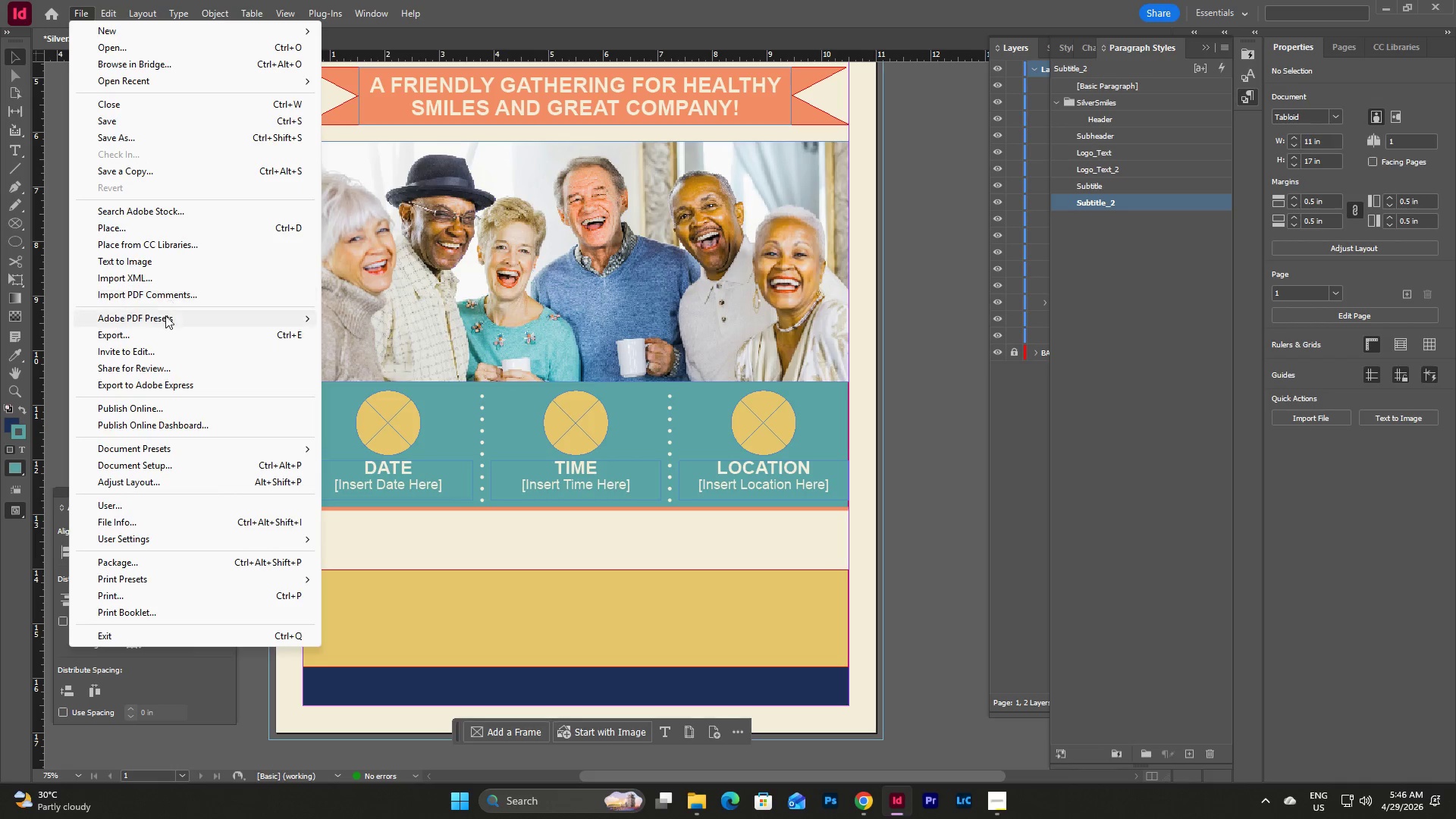 
left_click([158, 340])
 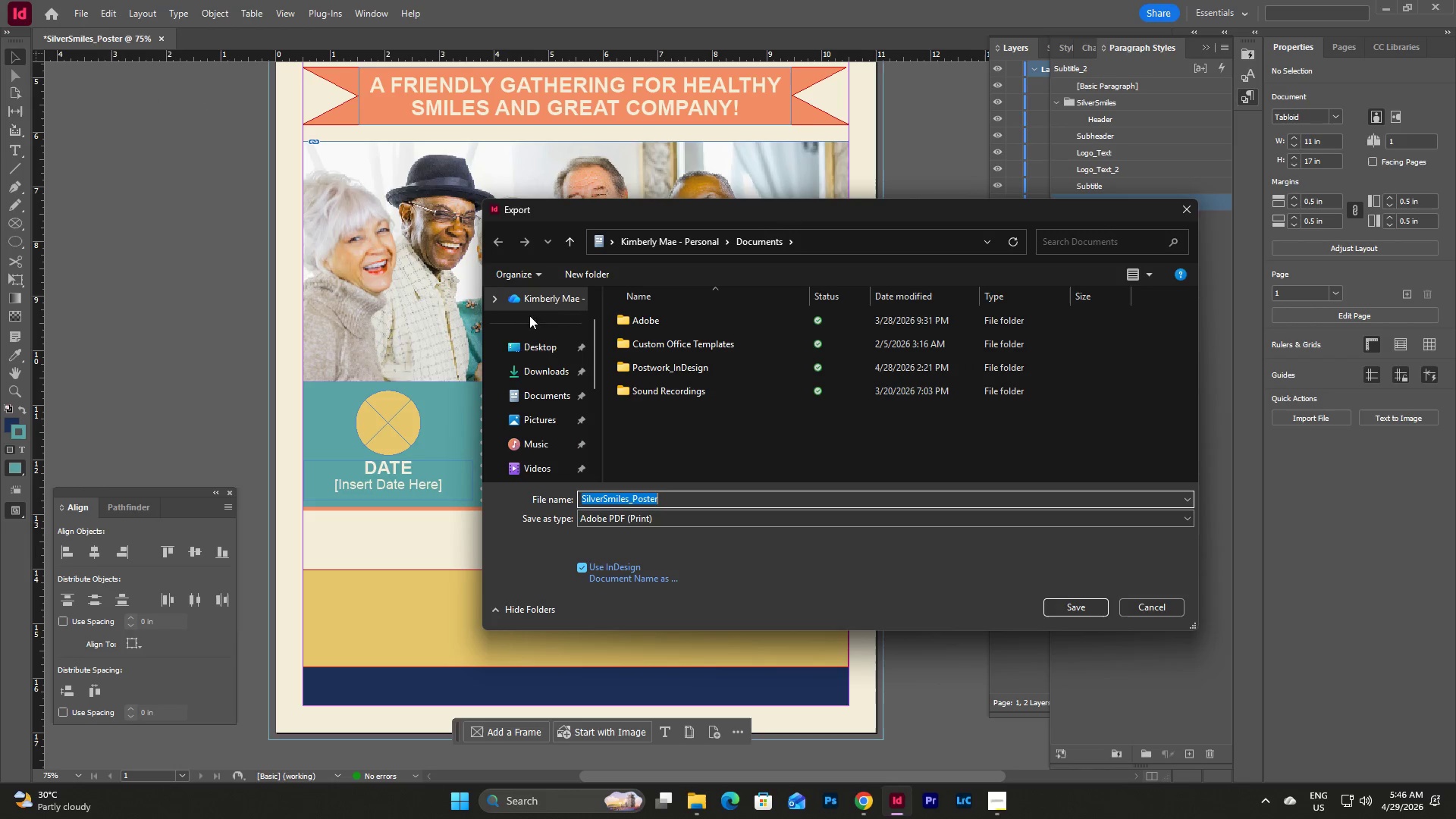 
left_click([516, 369])
 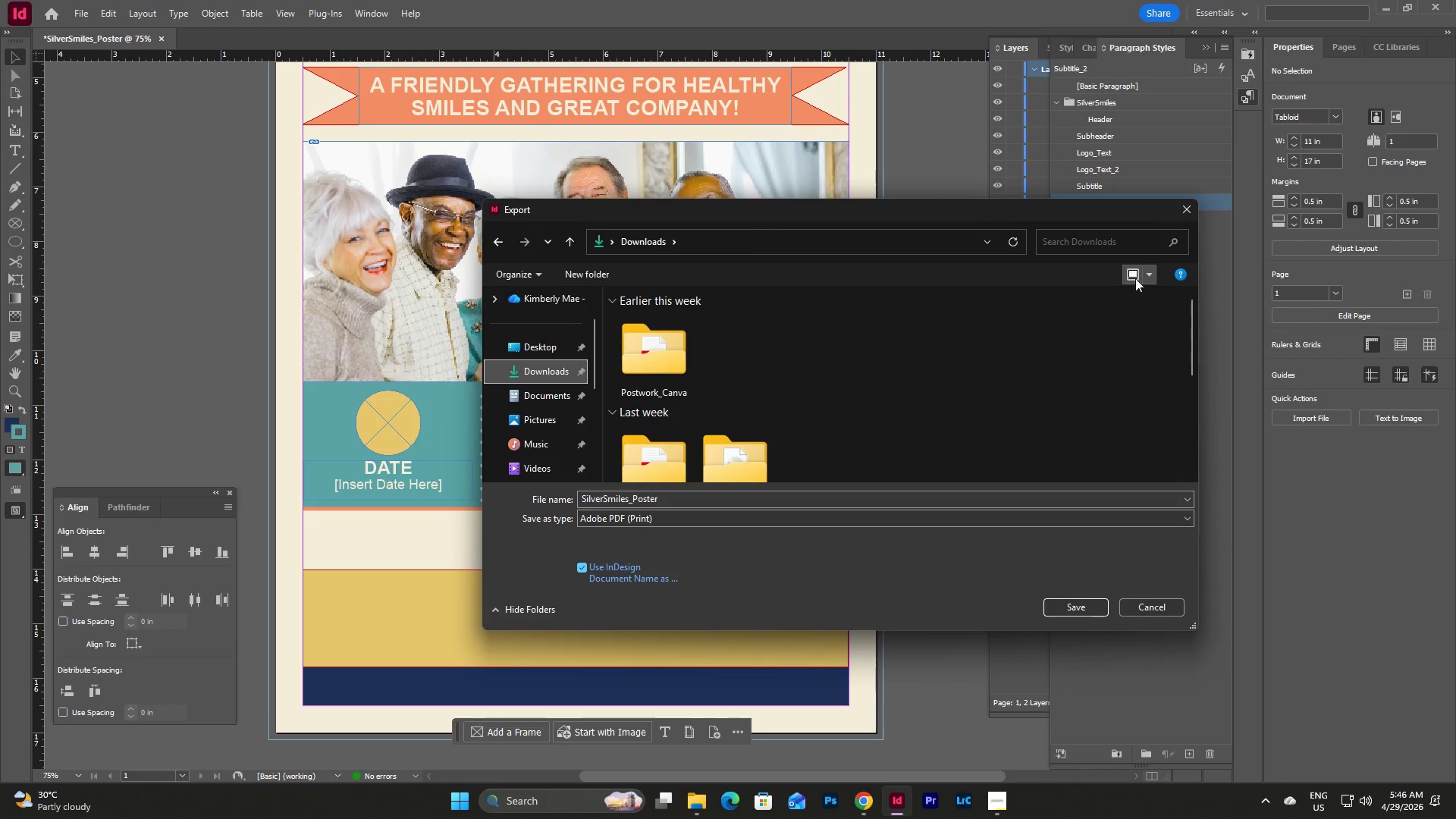 
left_click([1188, 210])
 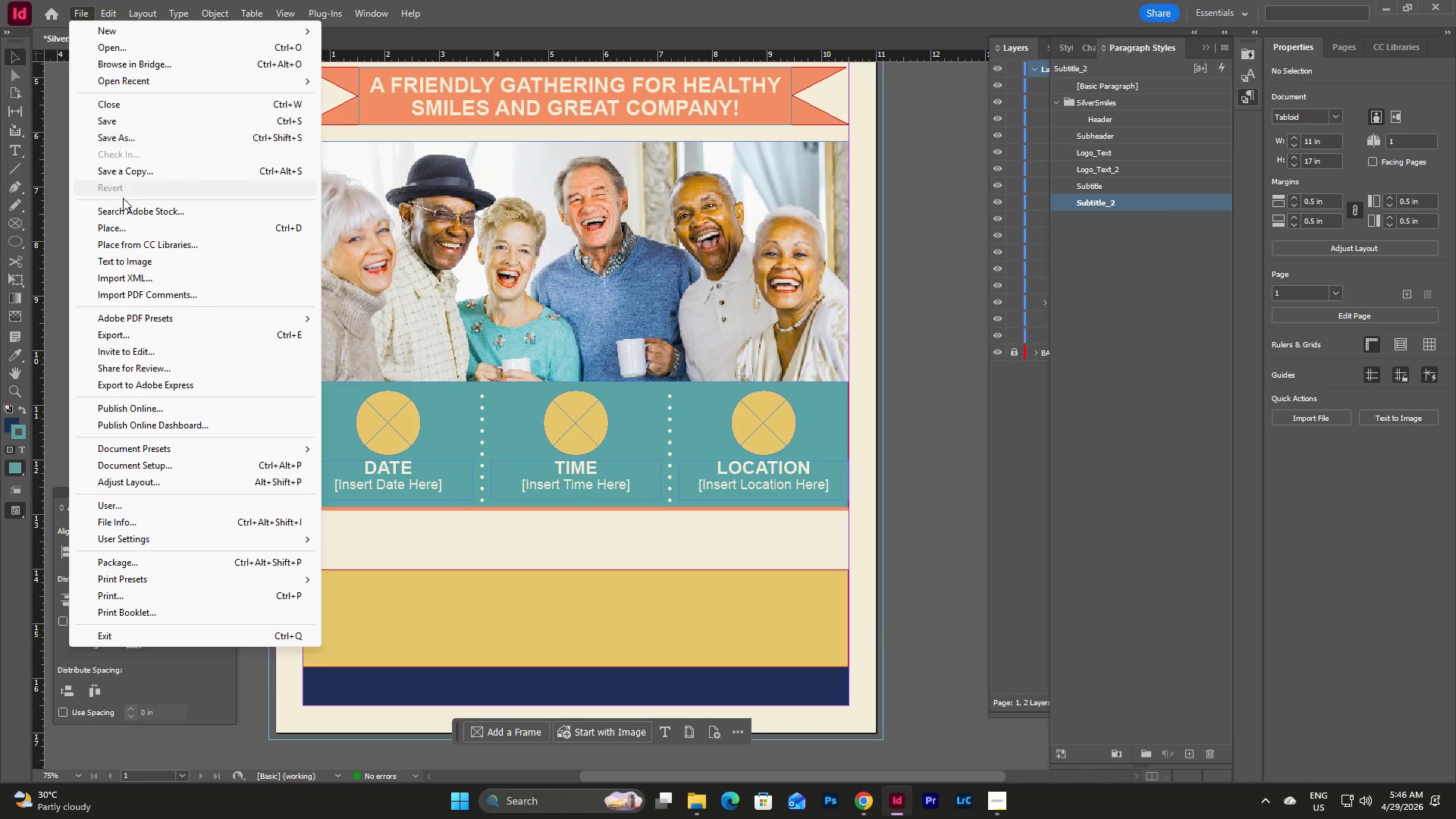 
left_click([127, 124])
 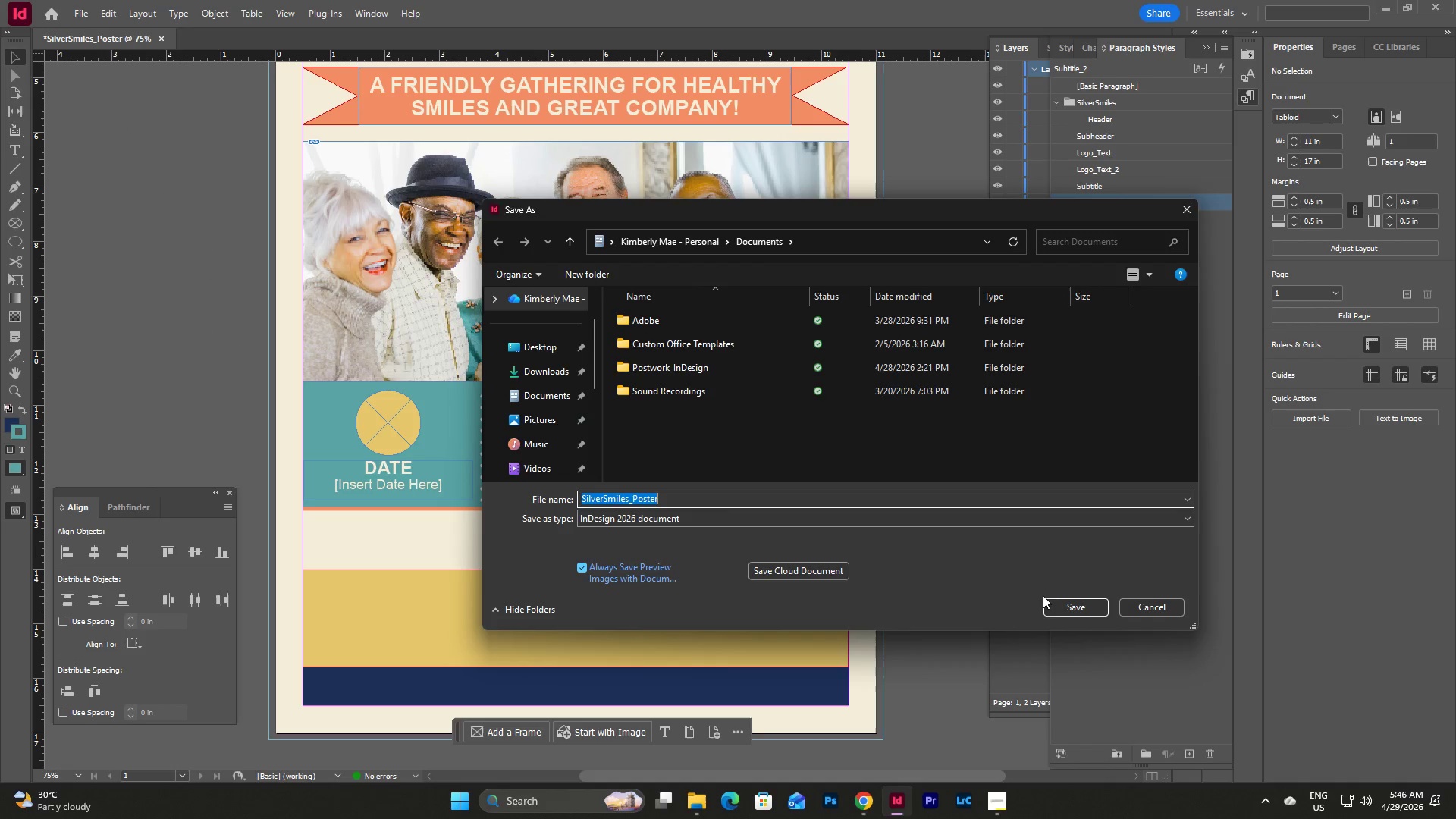 
left_click([1071, 607])
 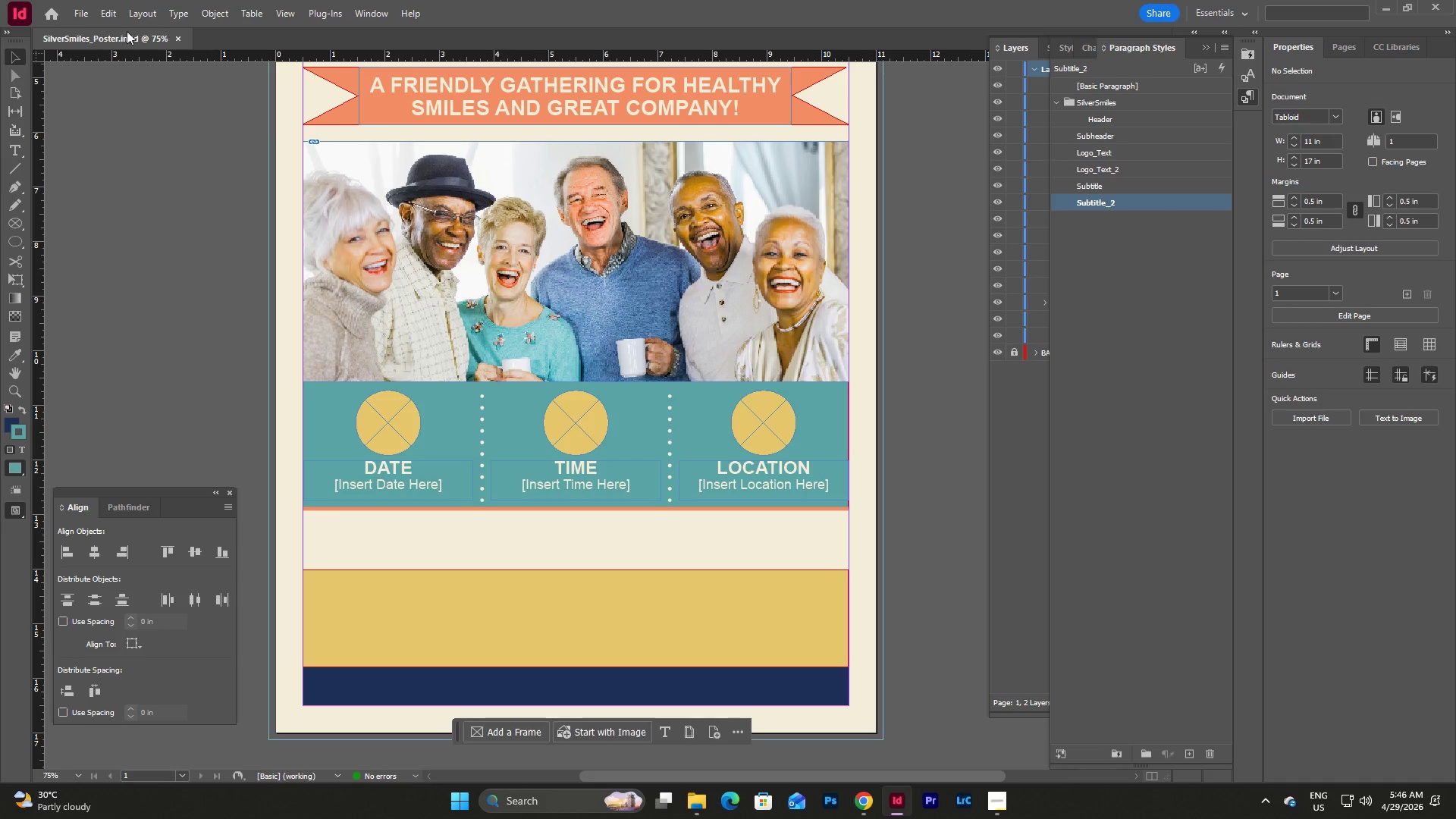 
left_click([78, 13])
 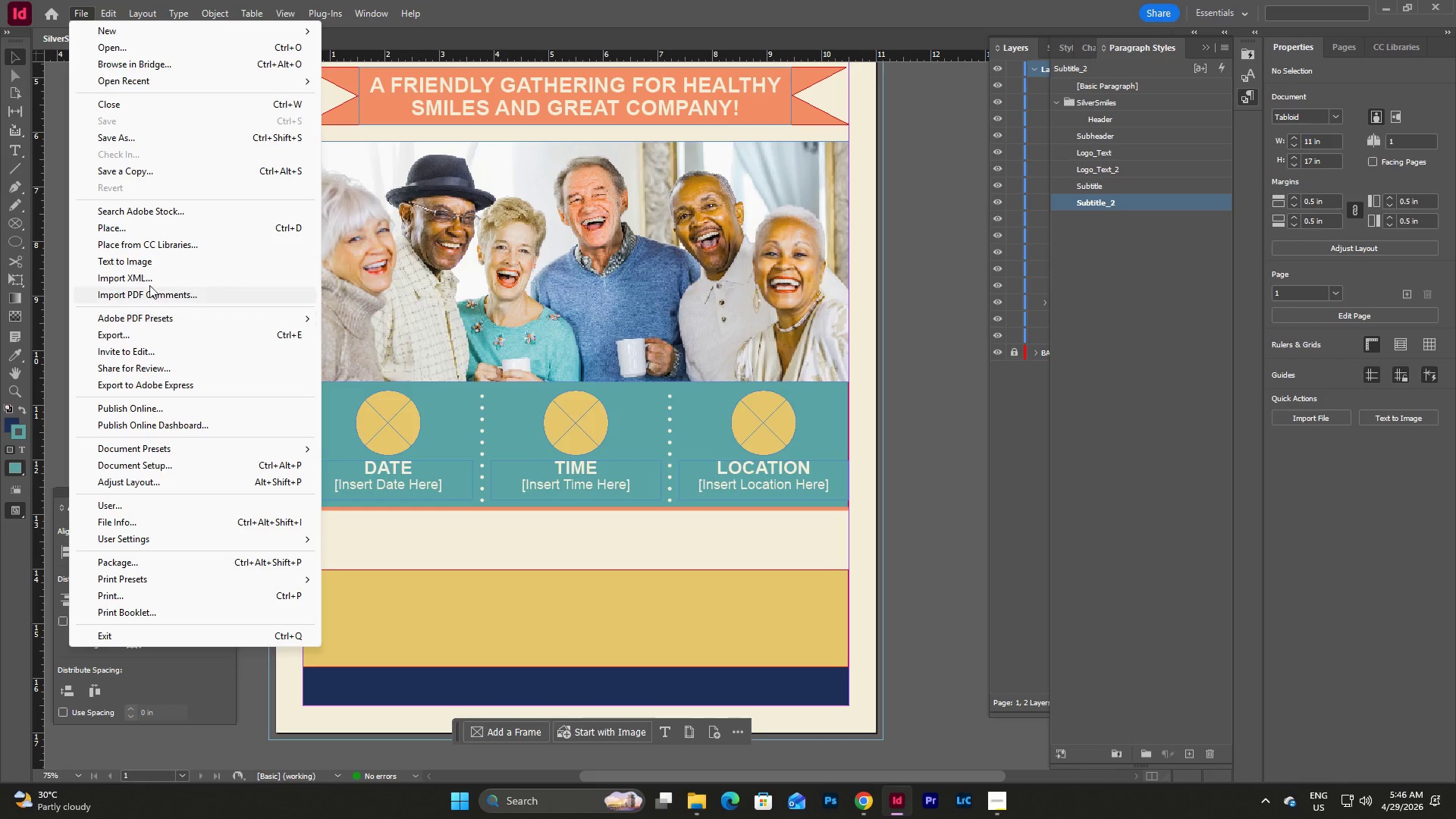 
left_click([144, 232])
 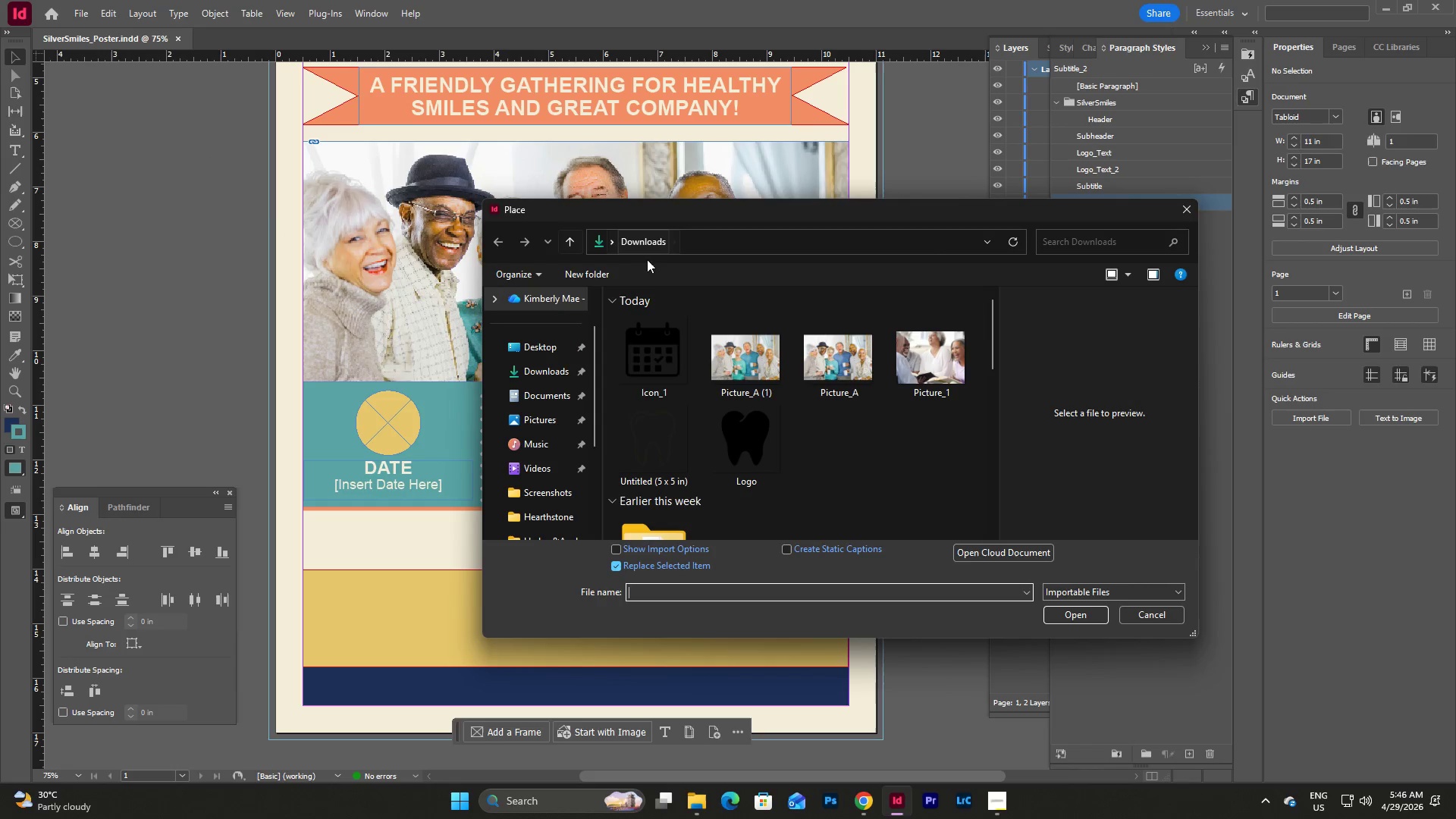 
left_click([651, 344])
 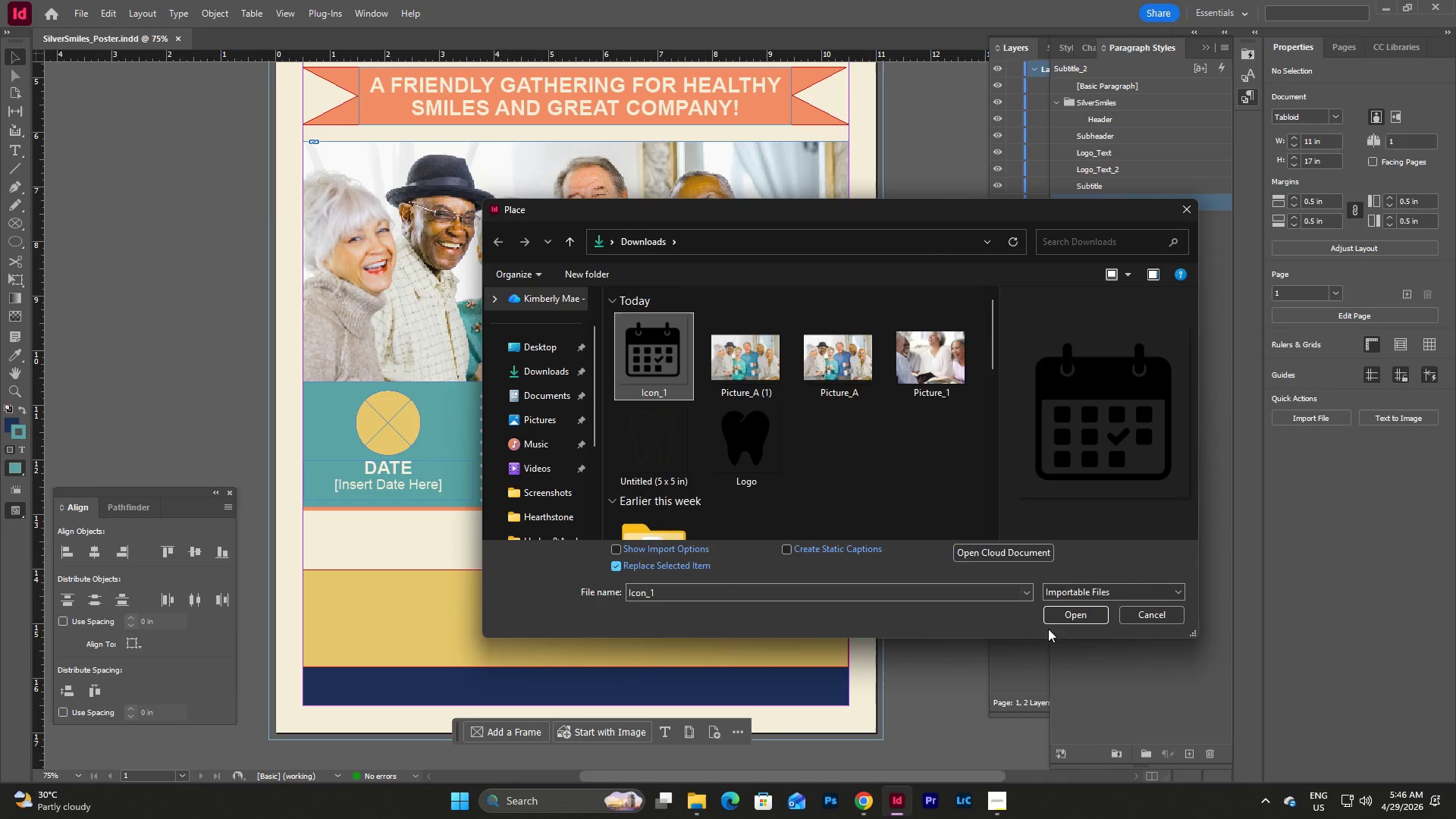 
left_click([1051, 617])
 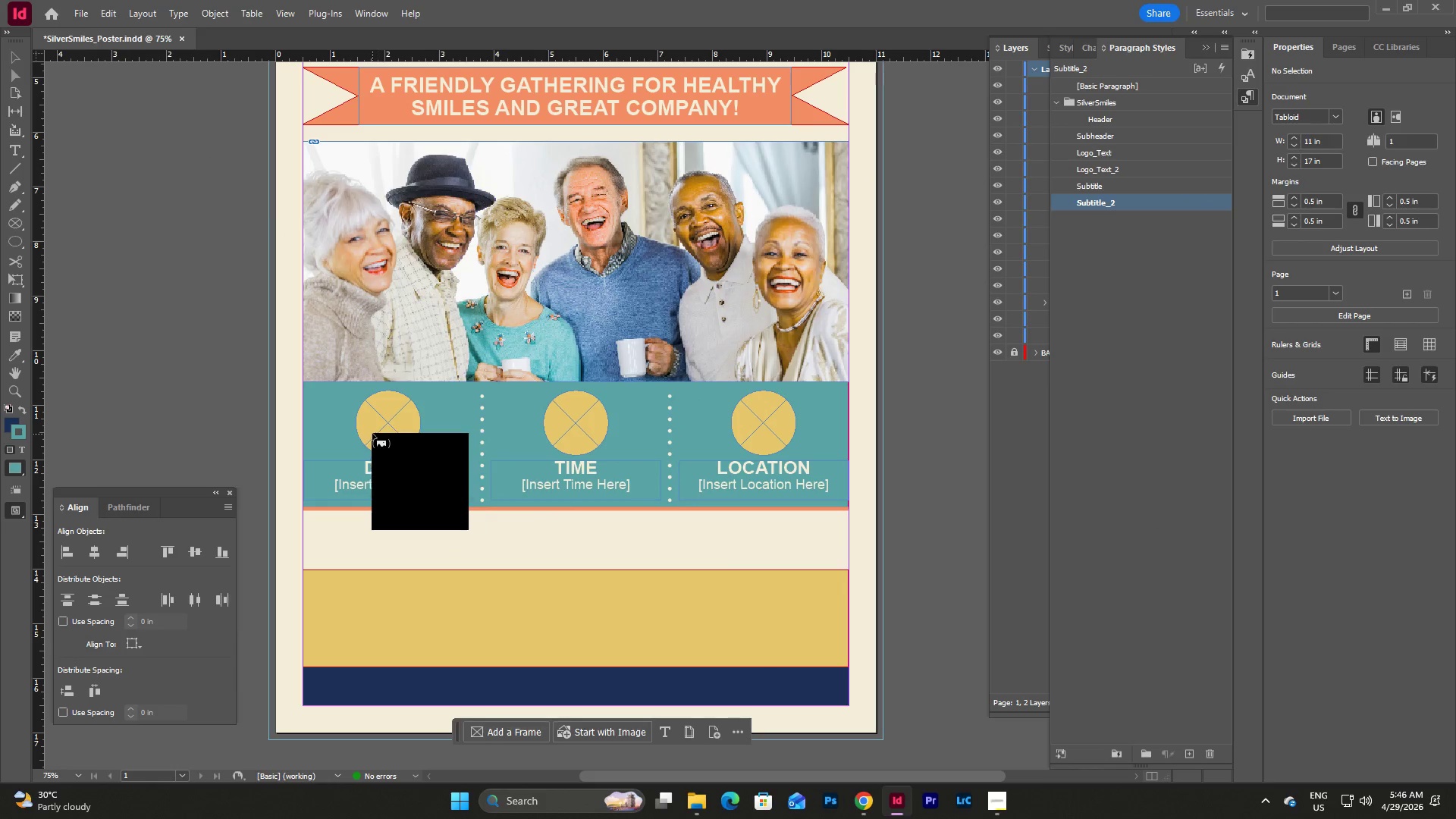 
left_click([378, 414])
 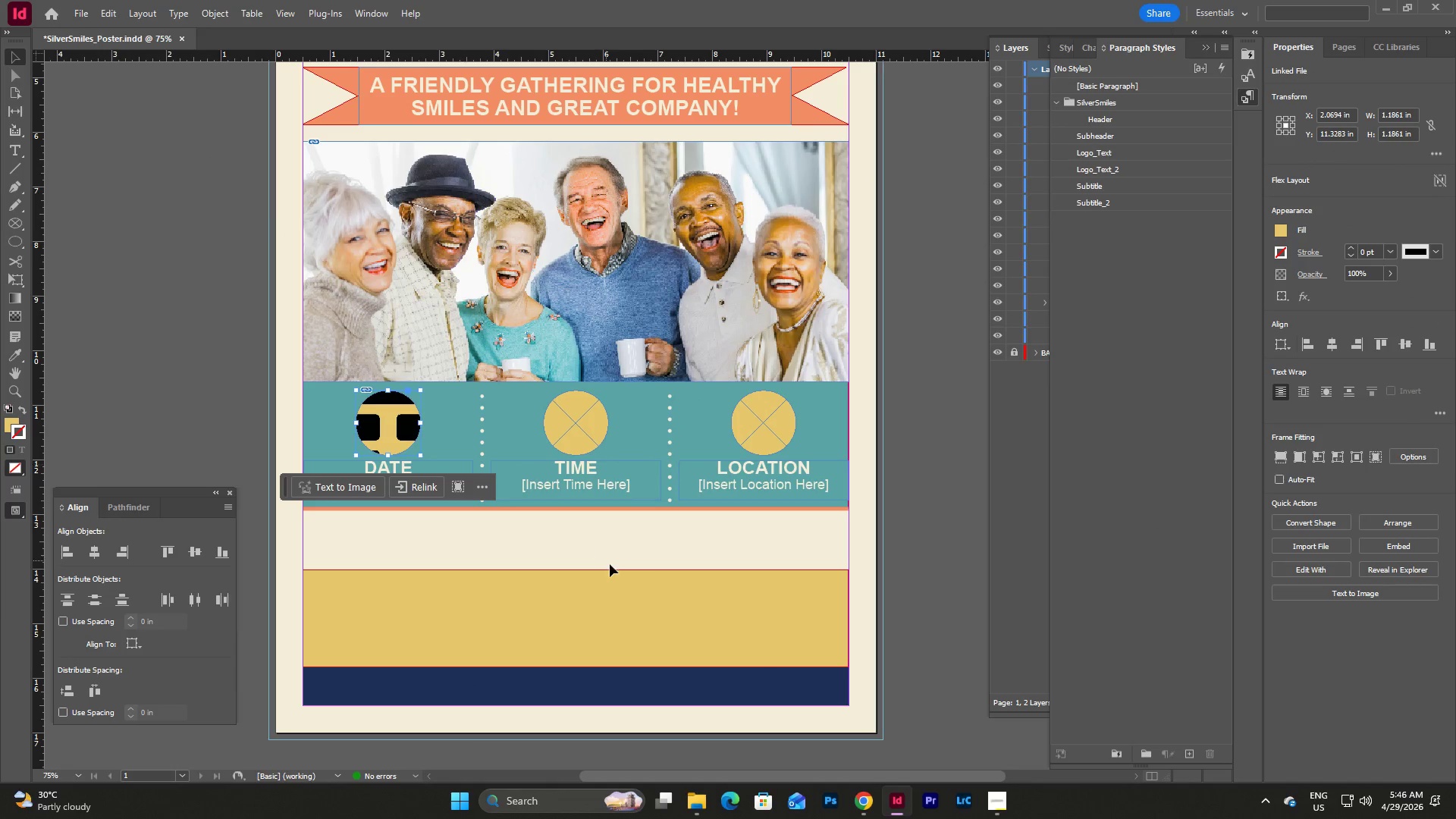 
left_click([605, 540])
 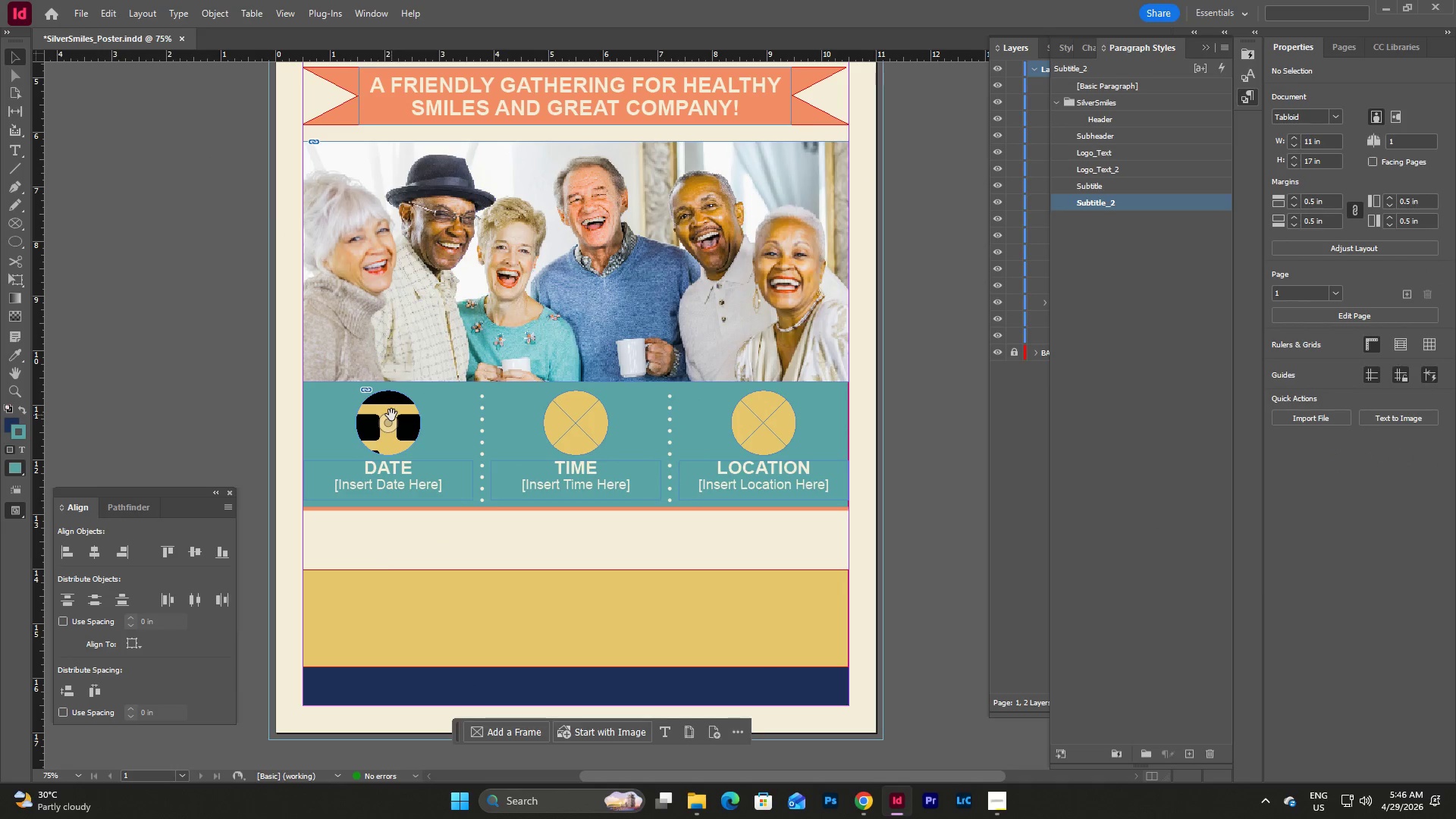 
double_click([391, 415])
 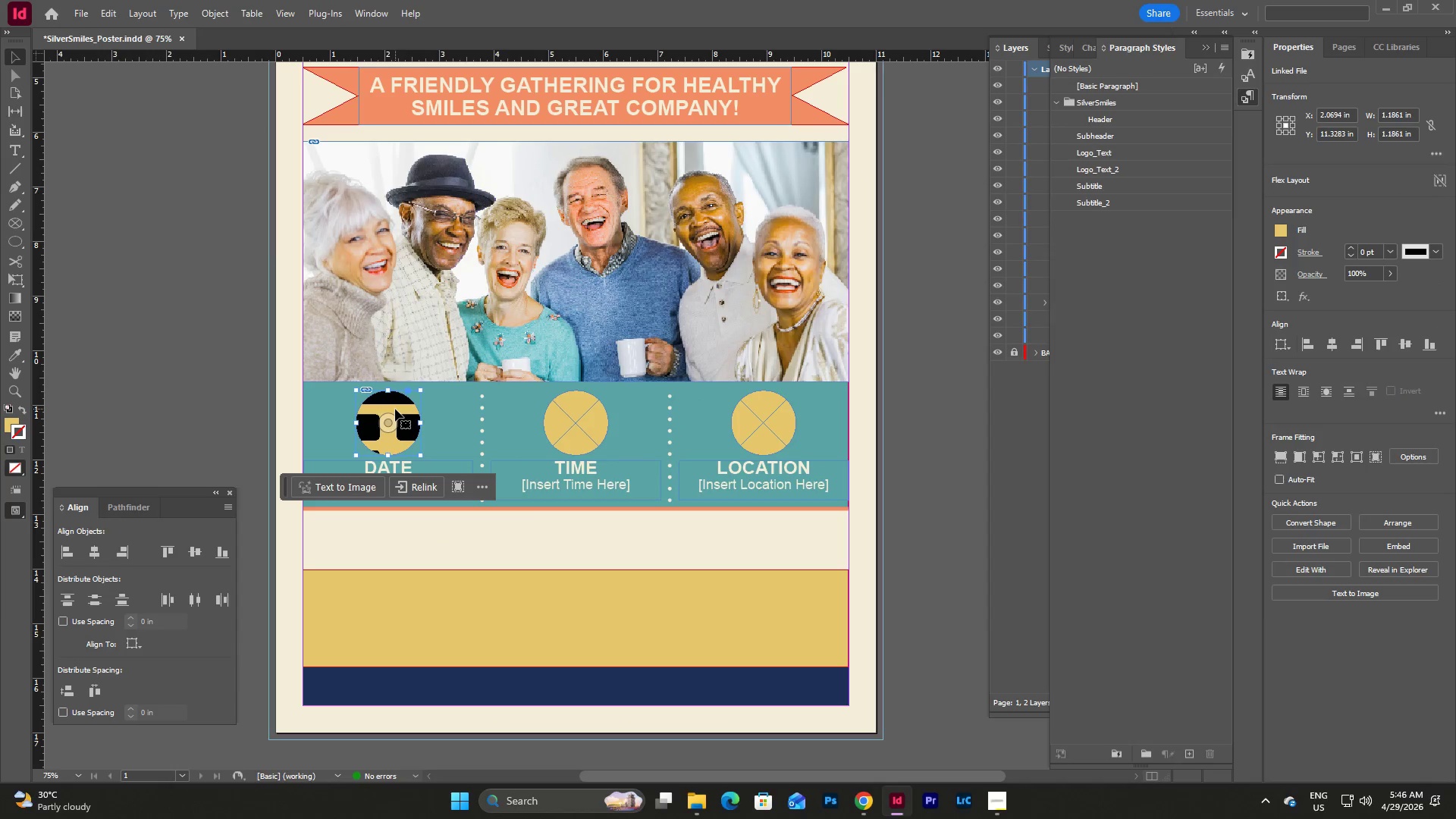 
double_click([395, 409])
 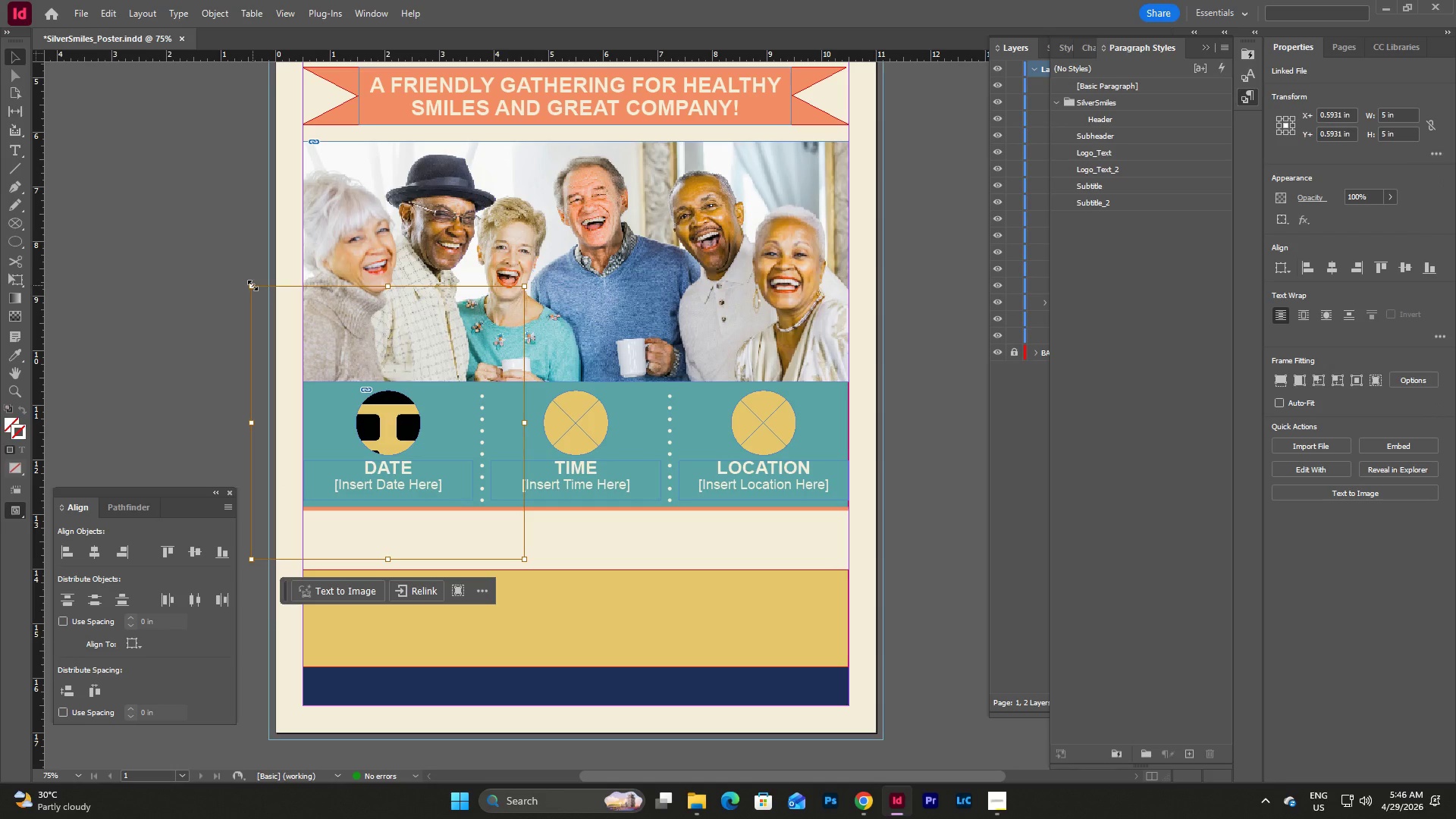 
hold_key(key=ShiftLeft, duration=5.44)
left_click_drag(start_coordinate=[253, 287], to_coordinate=[356, 389])
 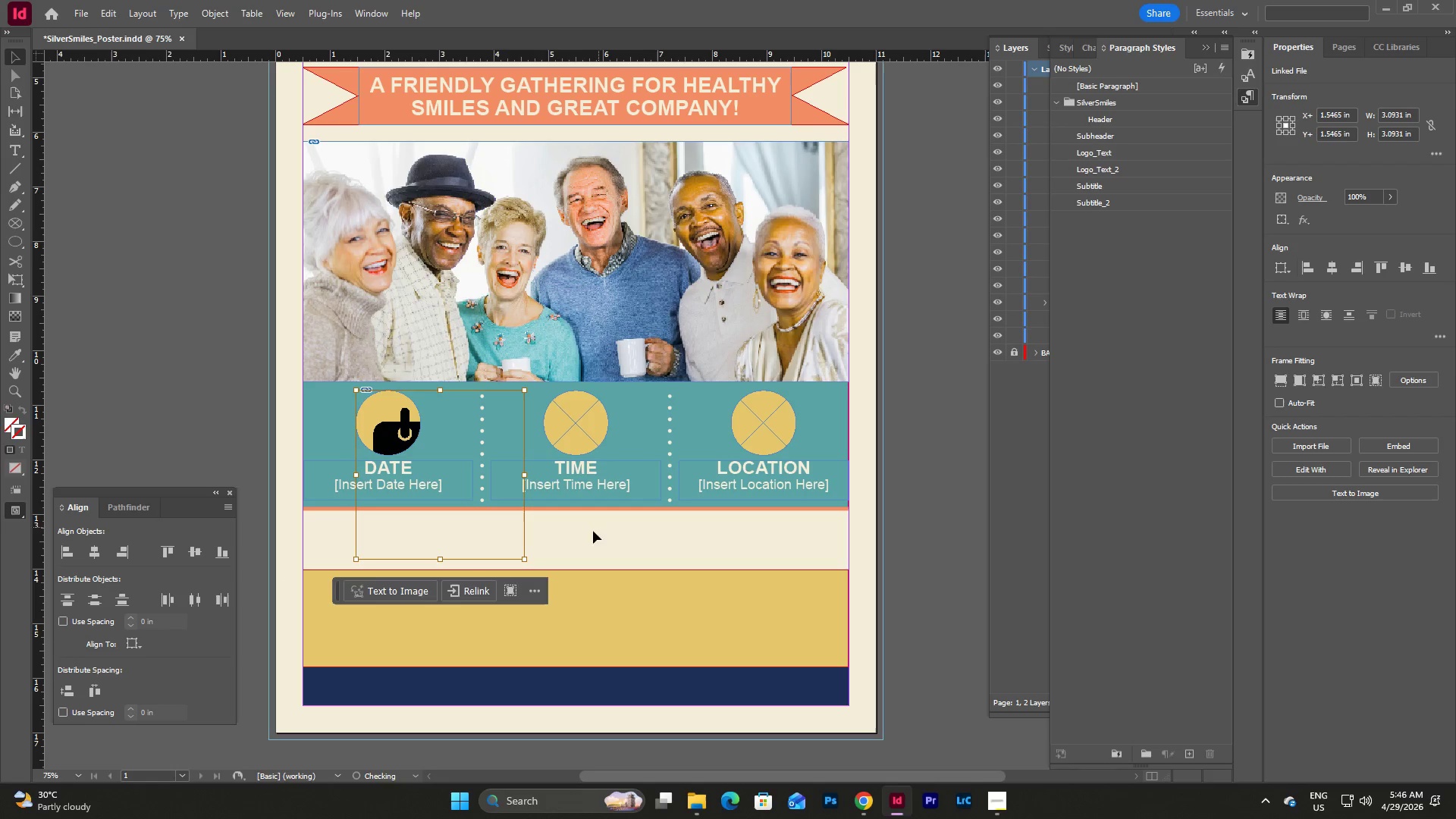 
hold_key(key=ShiftLeft, duration=3.33)
left_click_drag(start_coordinate=[525, 557], to_coordinate=[418, 457])
 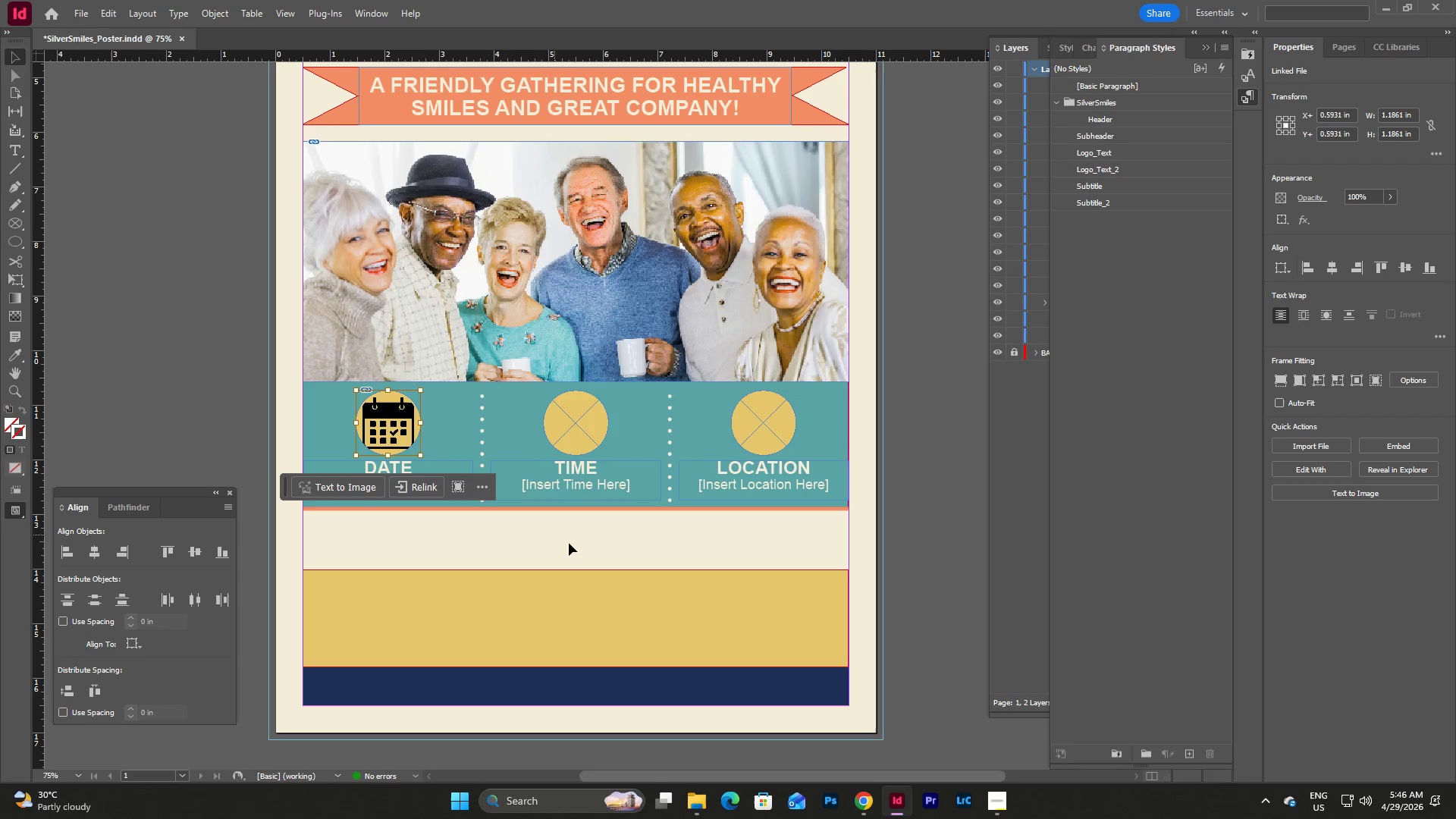 
left_click([570, 544])
 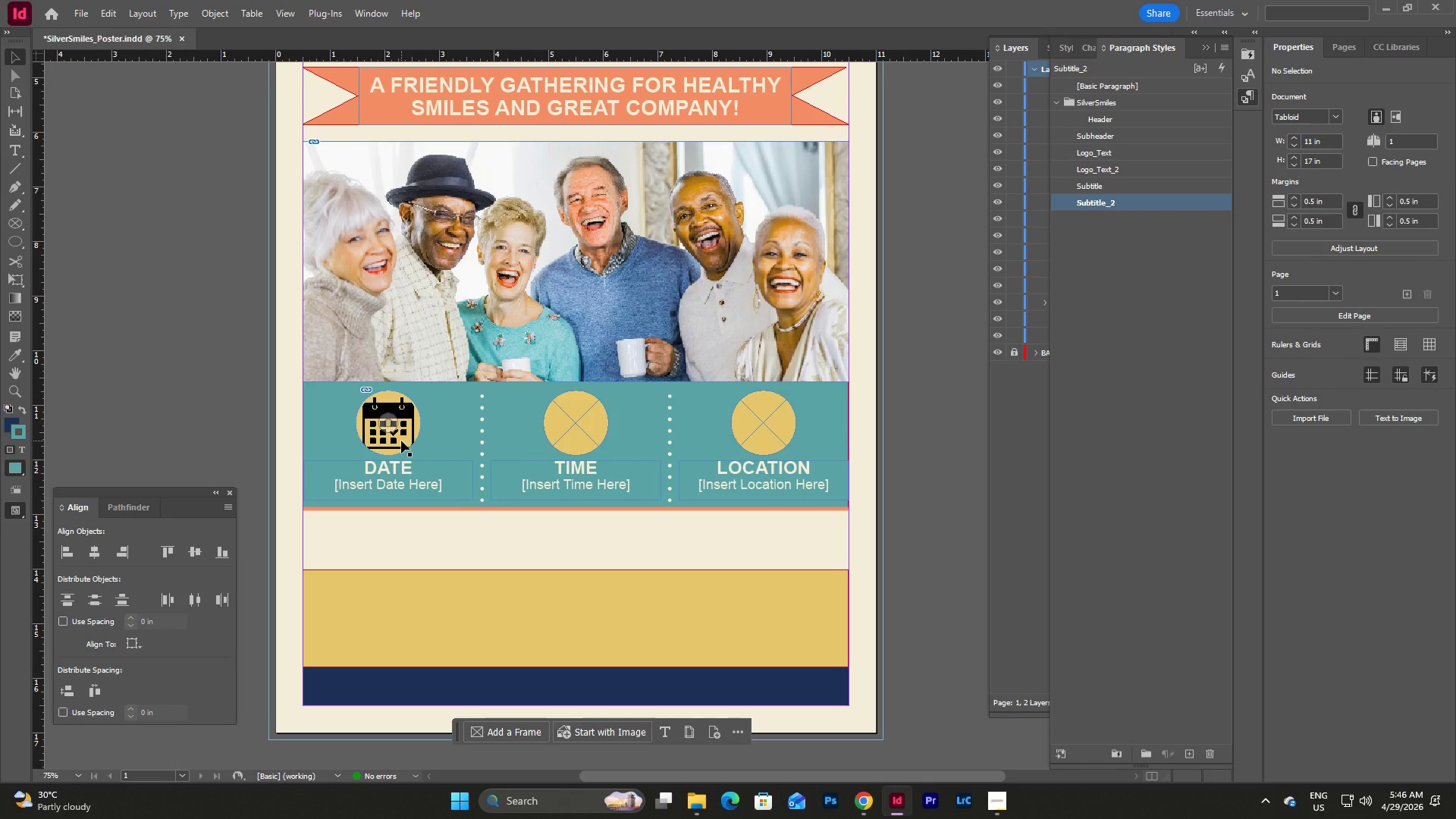 
left_click([598, 537])
 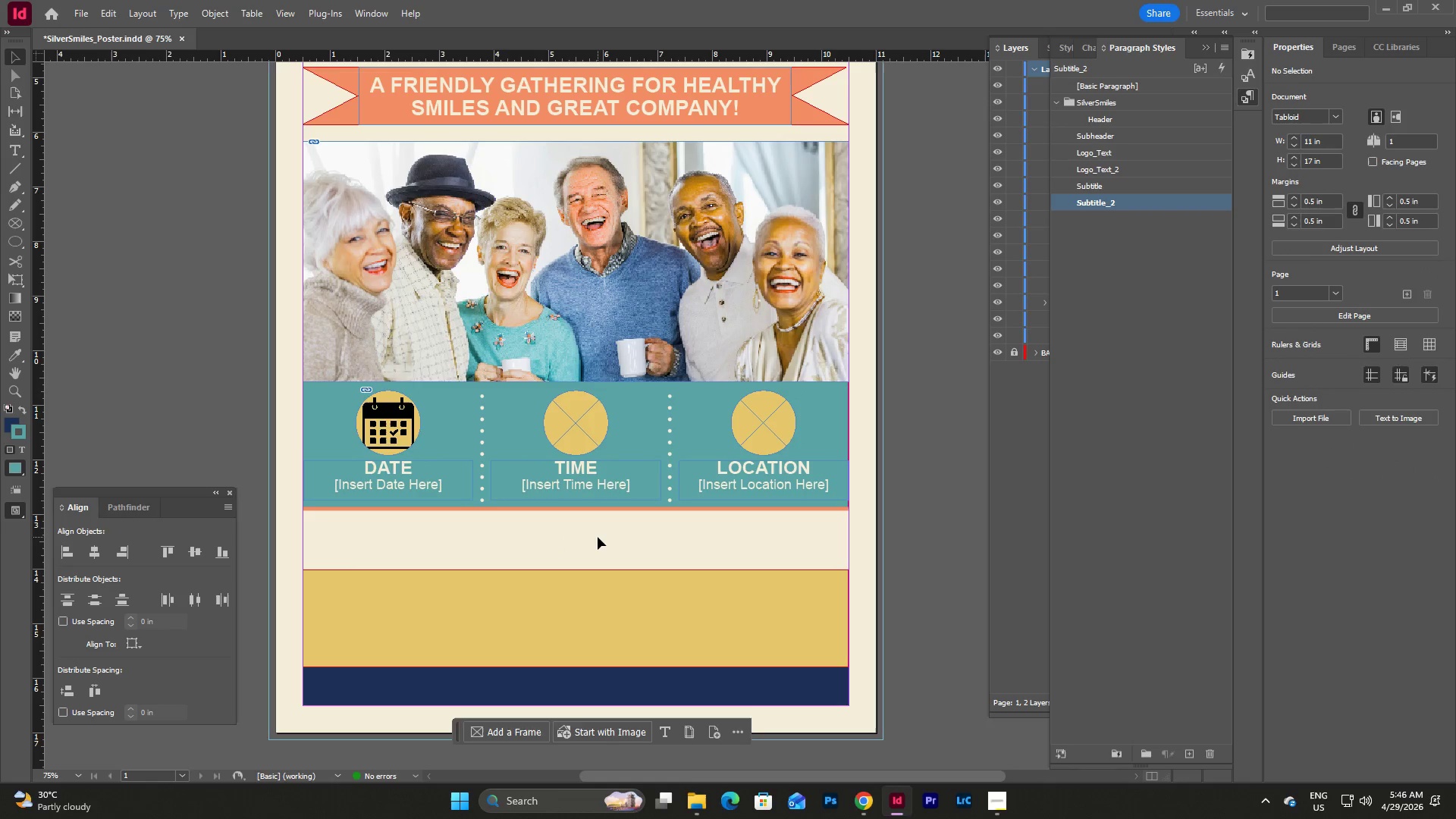 
type(ww)
 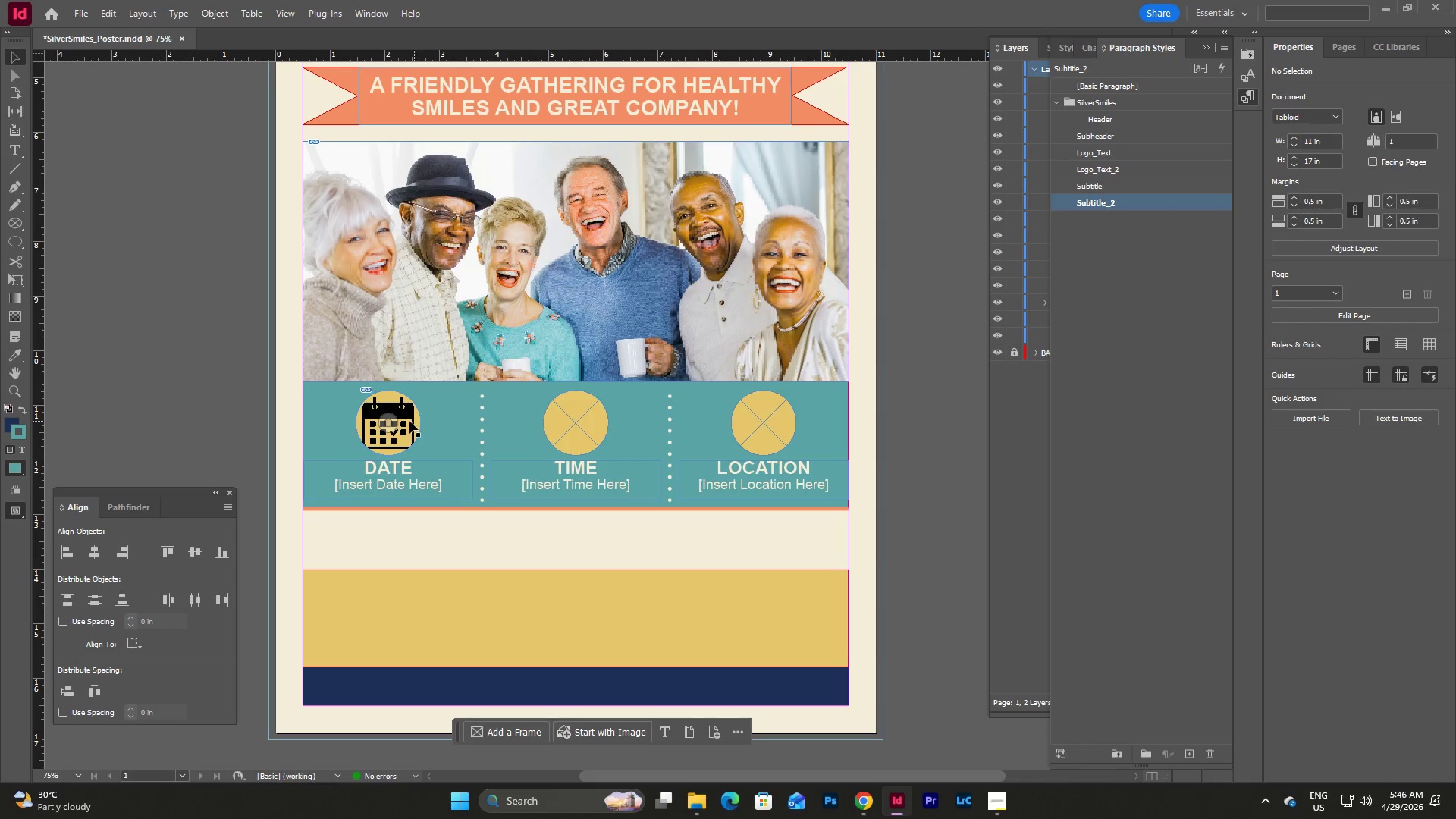 
double_click([409, 421])
 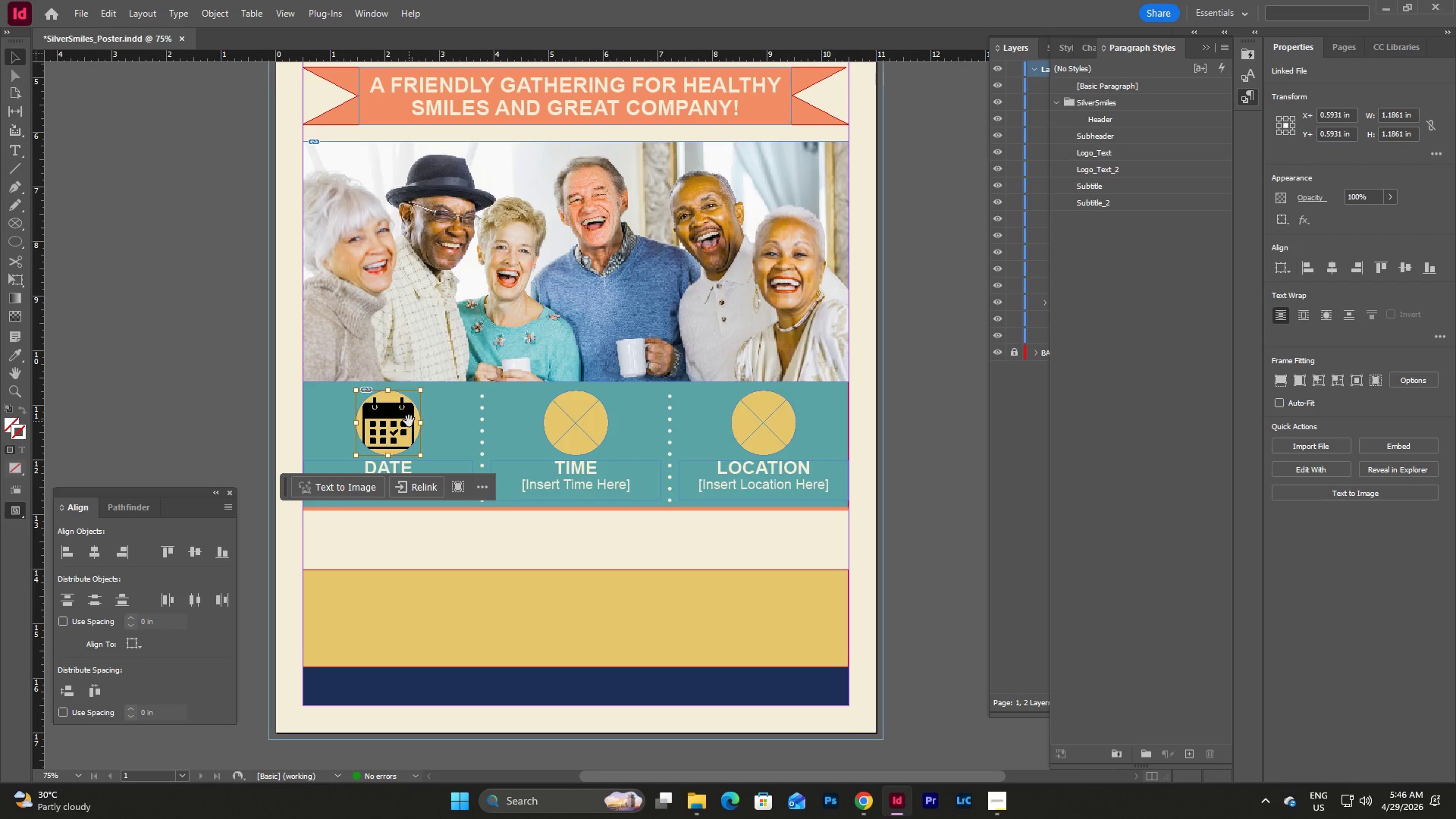 
key(Backspace)
 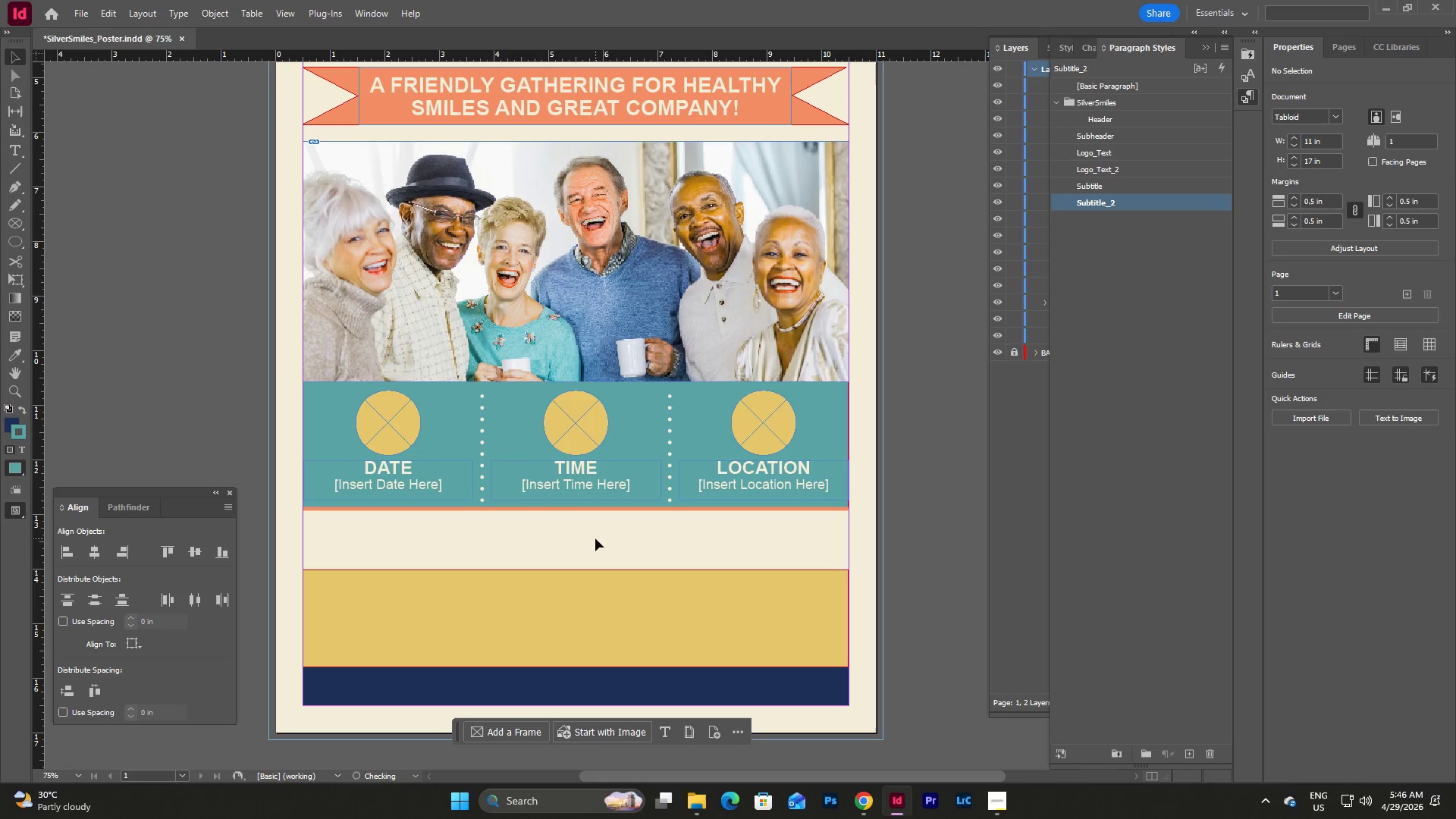 
left_click([595, 538])
 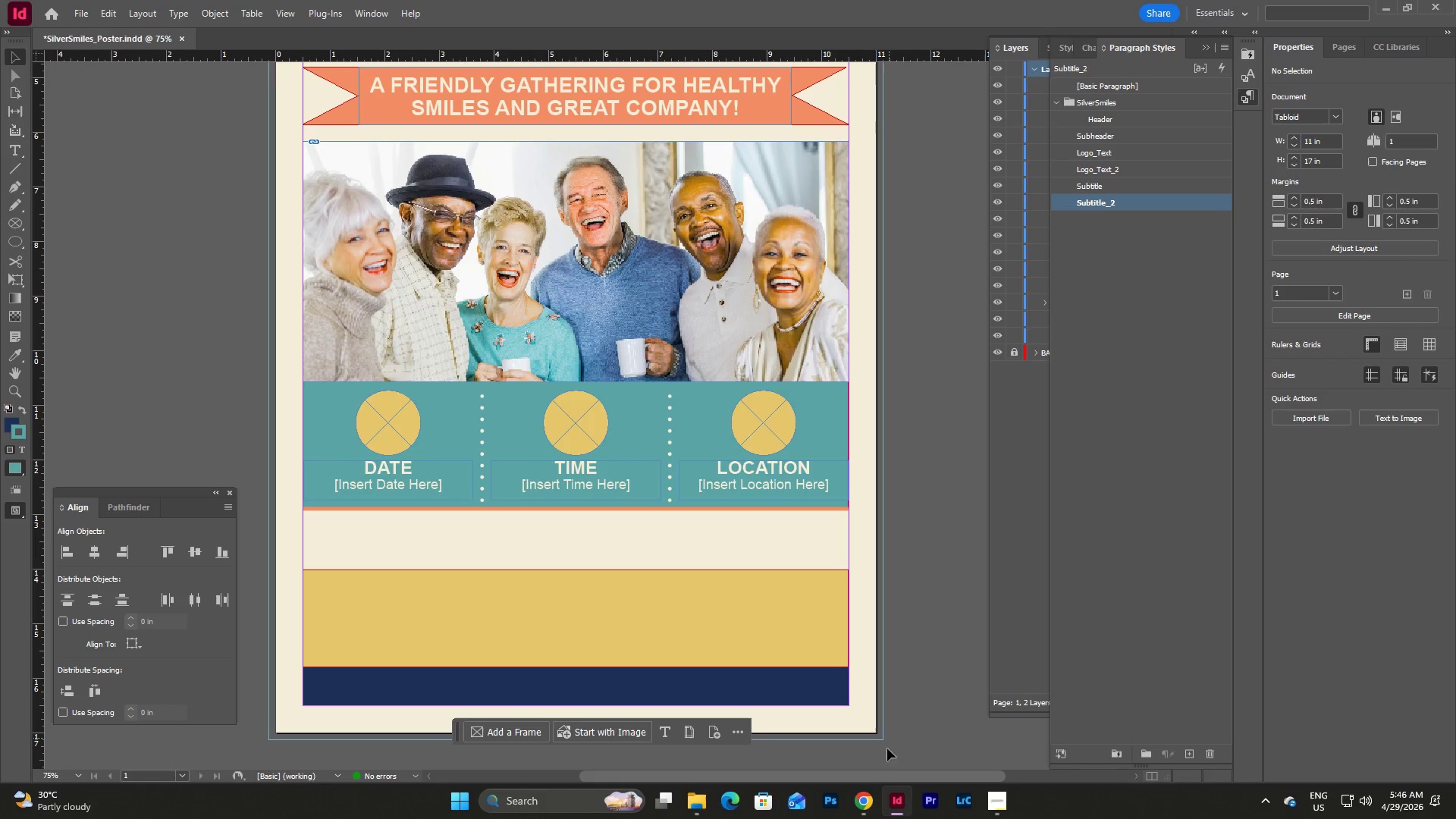 
left_click([866, 802])
 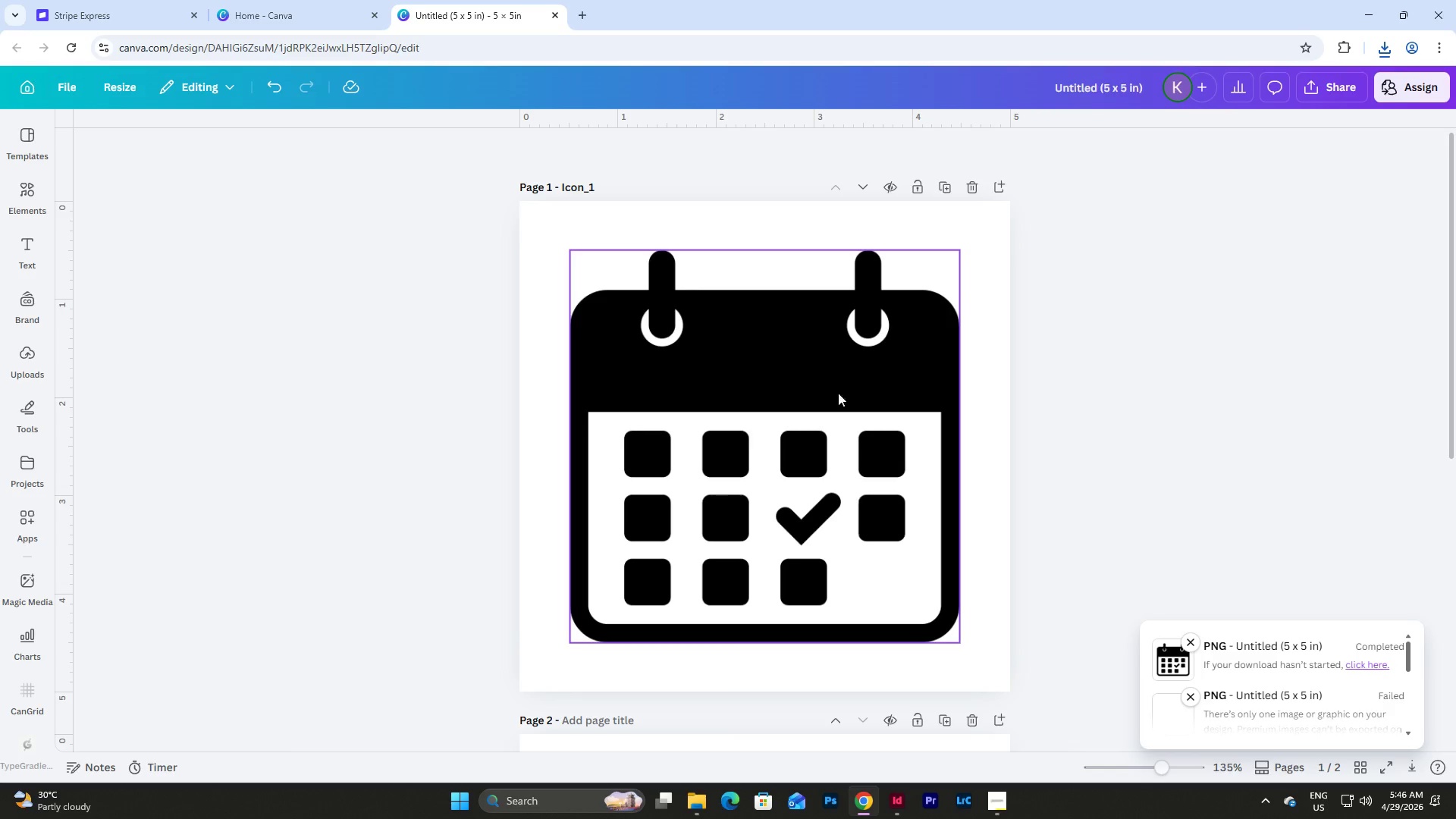 
left_click([805, 346])
 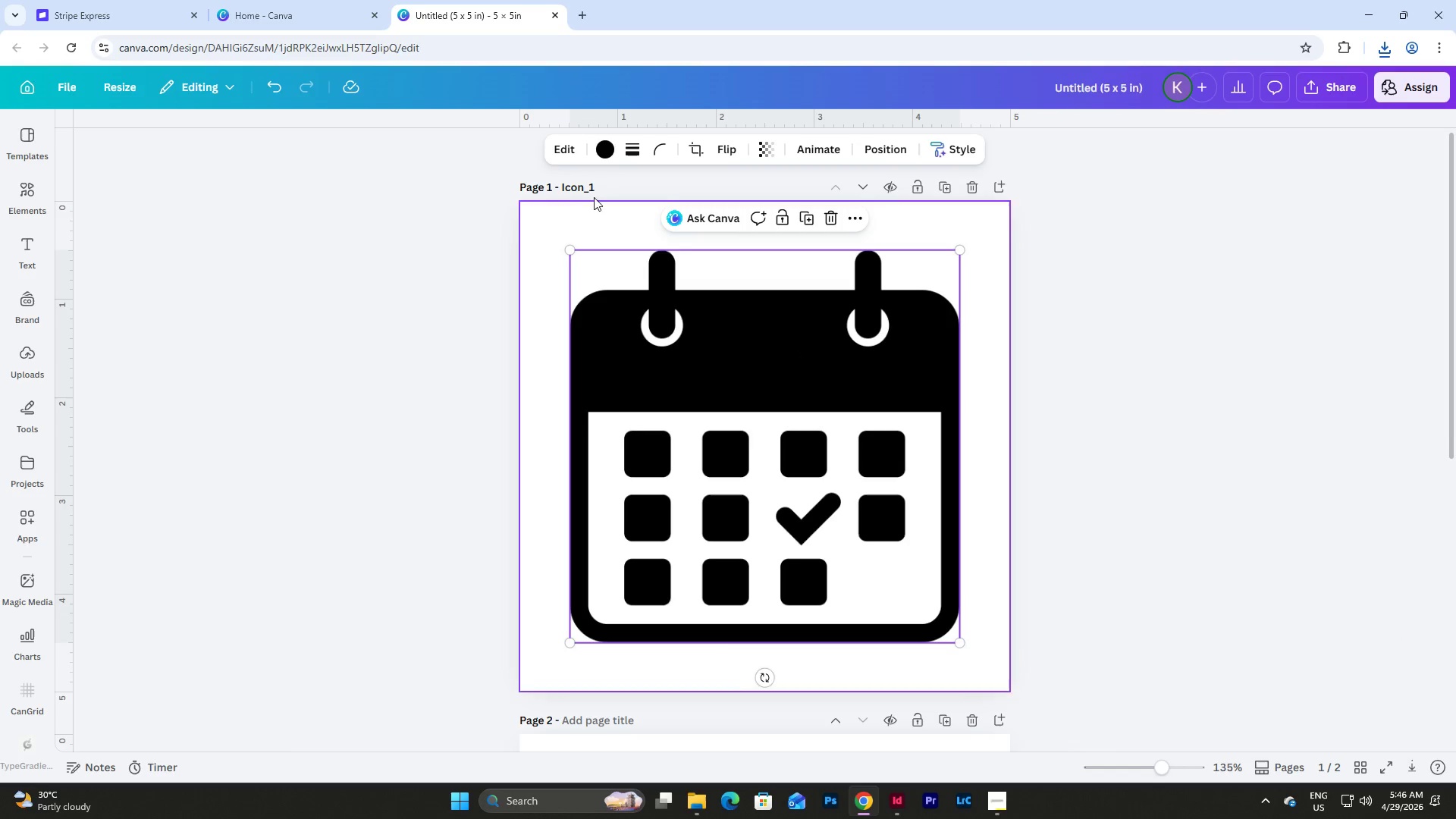 
left_click([611, 148])
 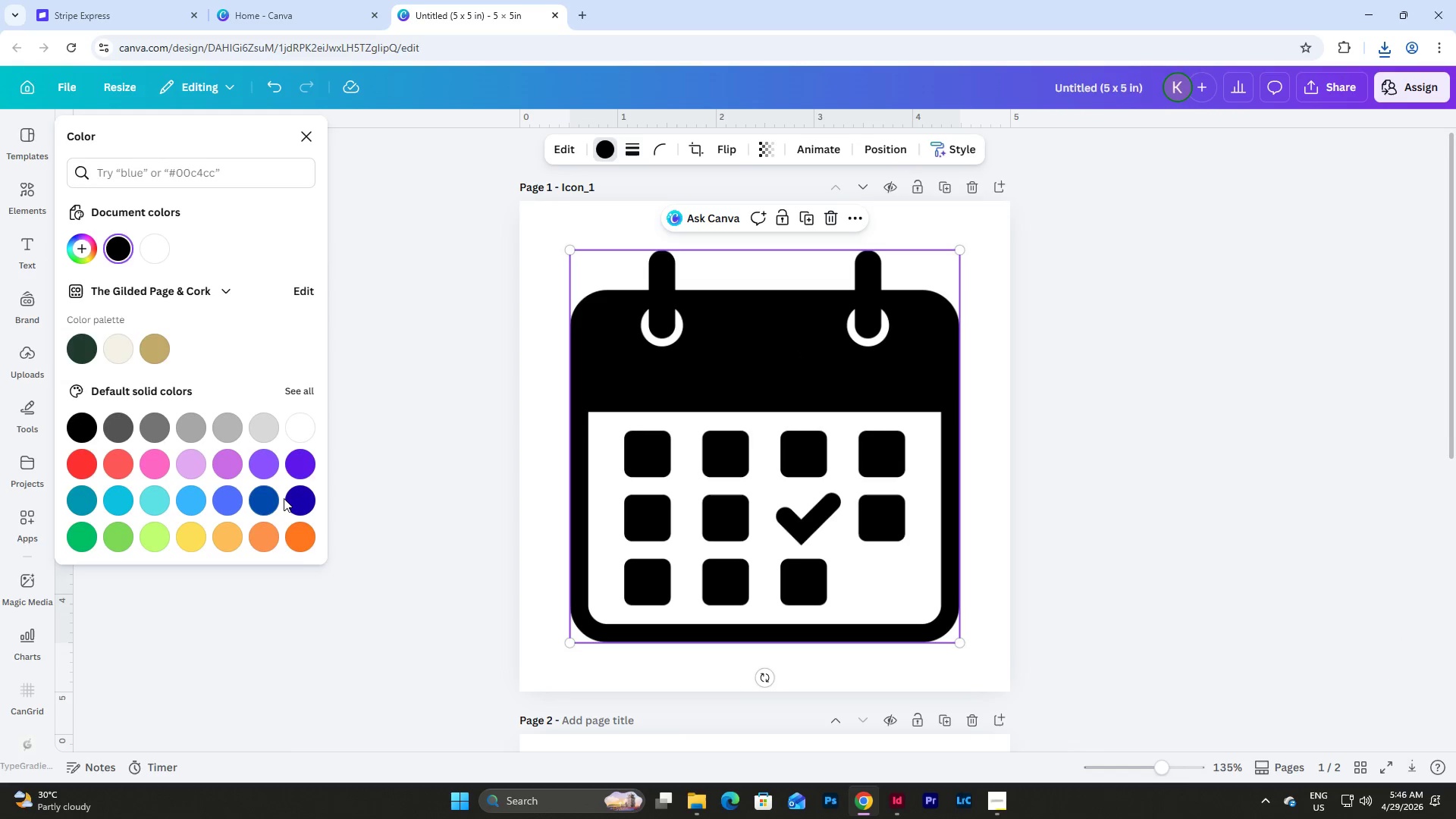 
left_click([269, 496])
 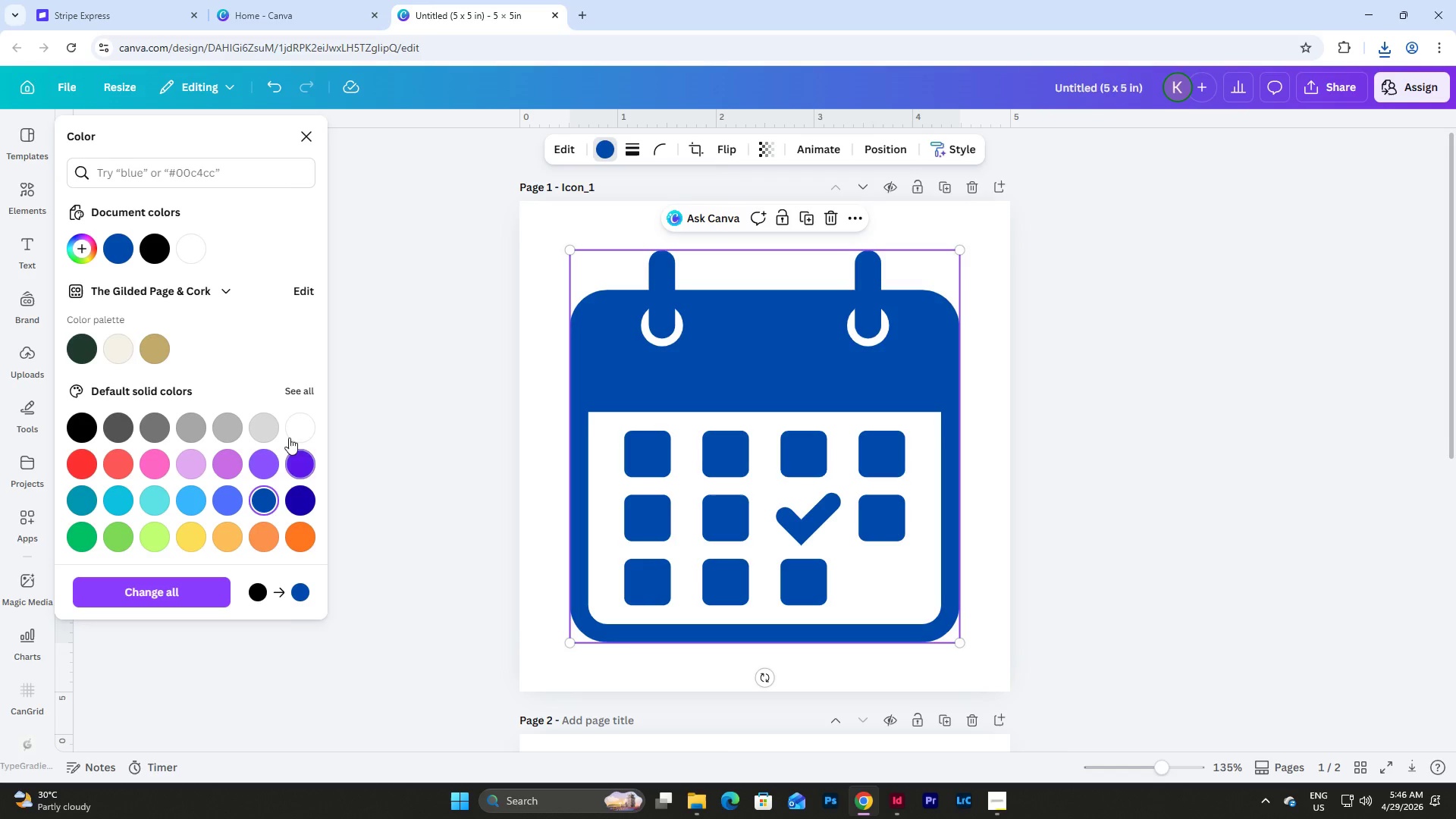 
left_click([300, 394])
 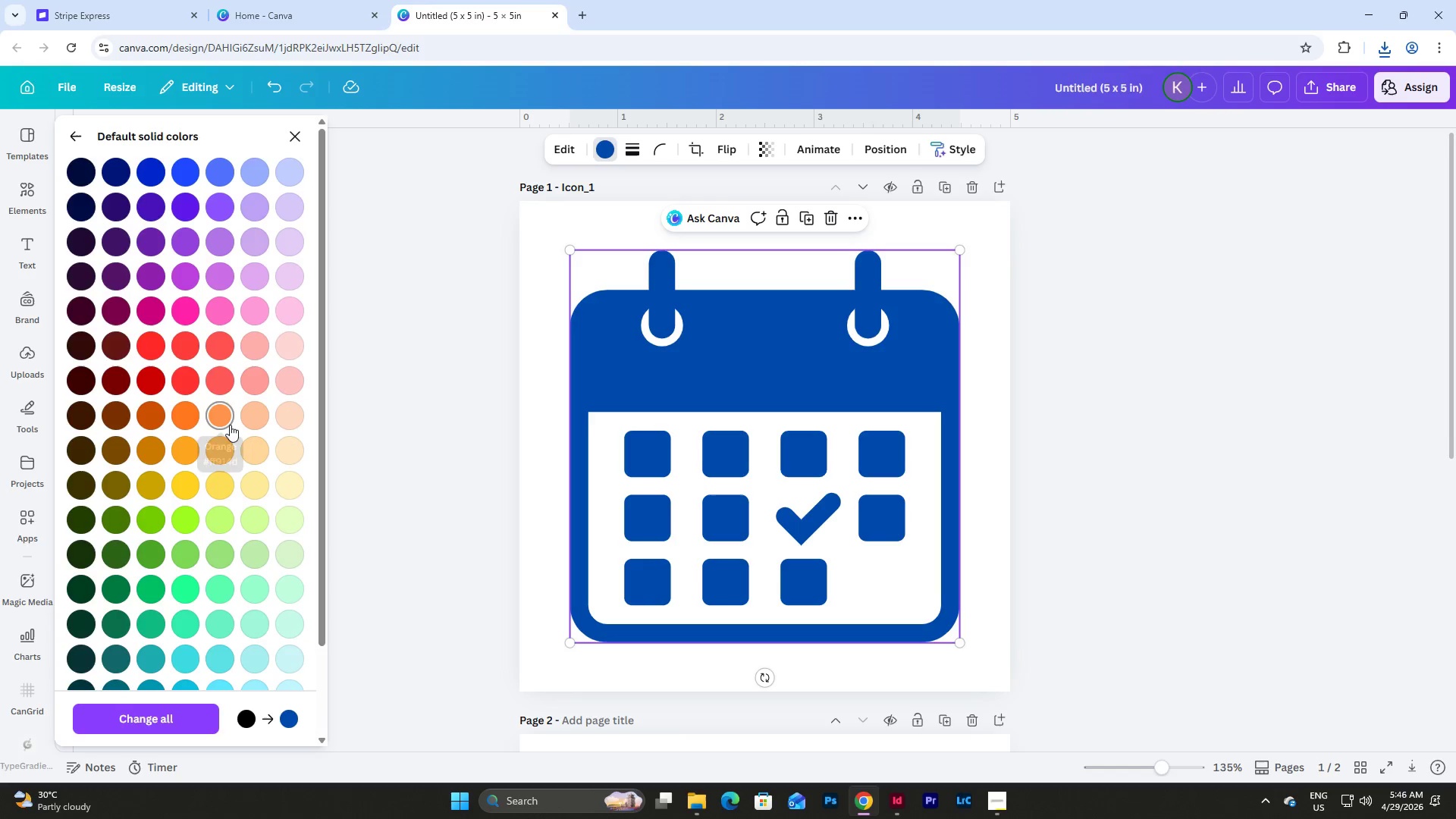 
left_click([116, 163])
 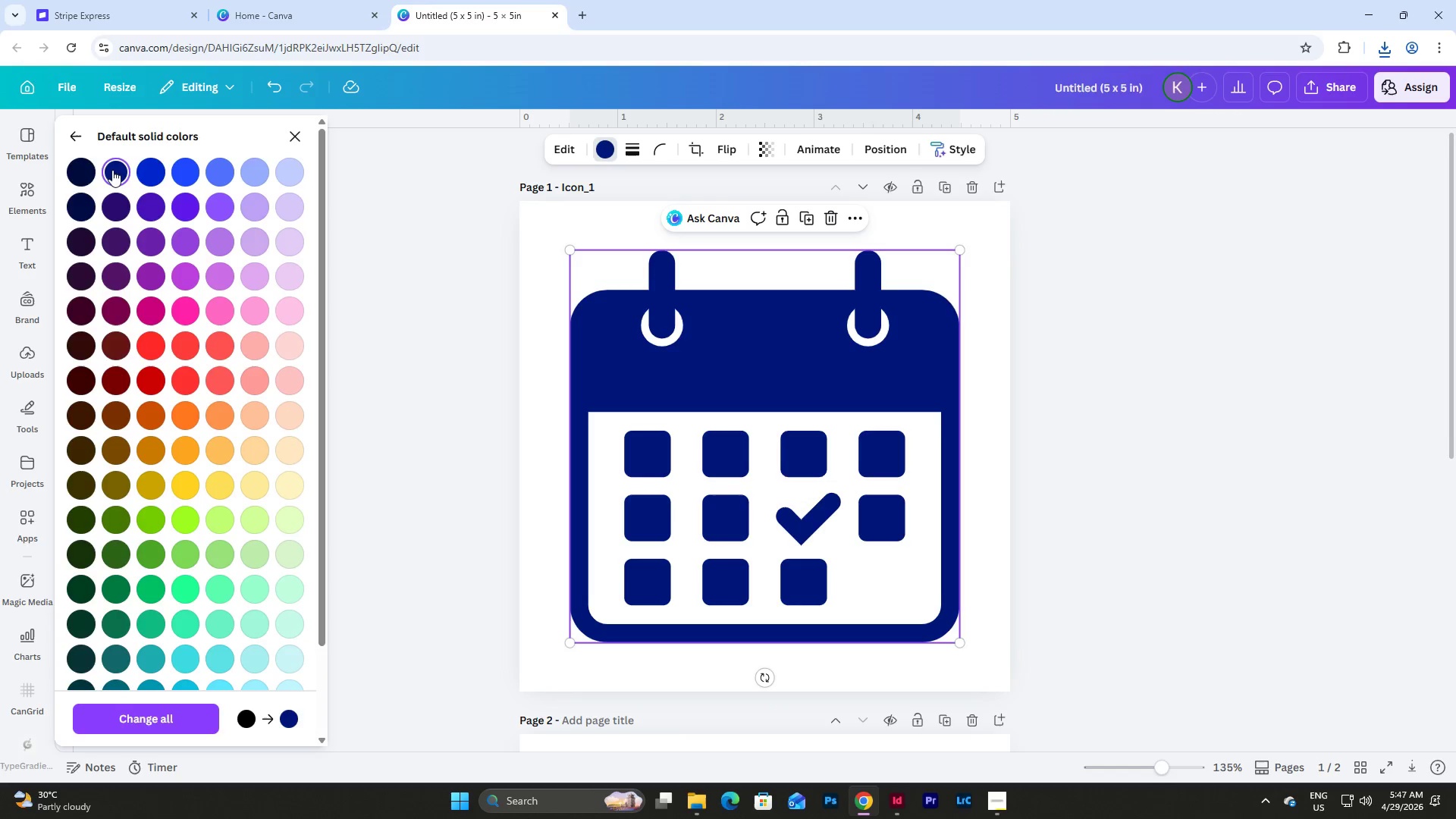 
scroll: coordinate [230, 425], scroll_direction: up, amount: 4.0
 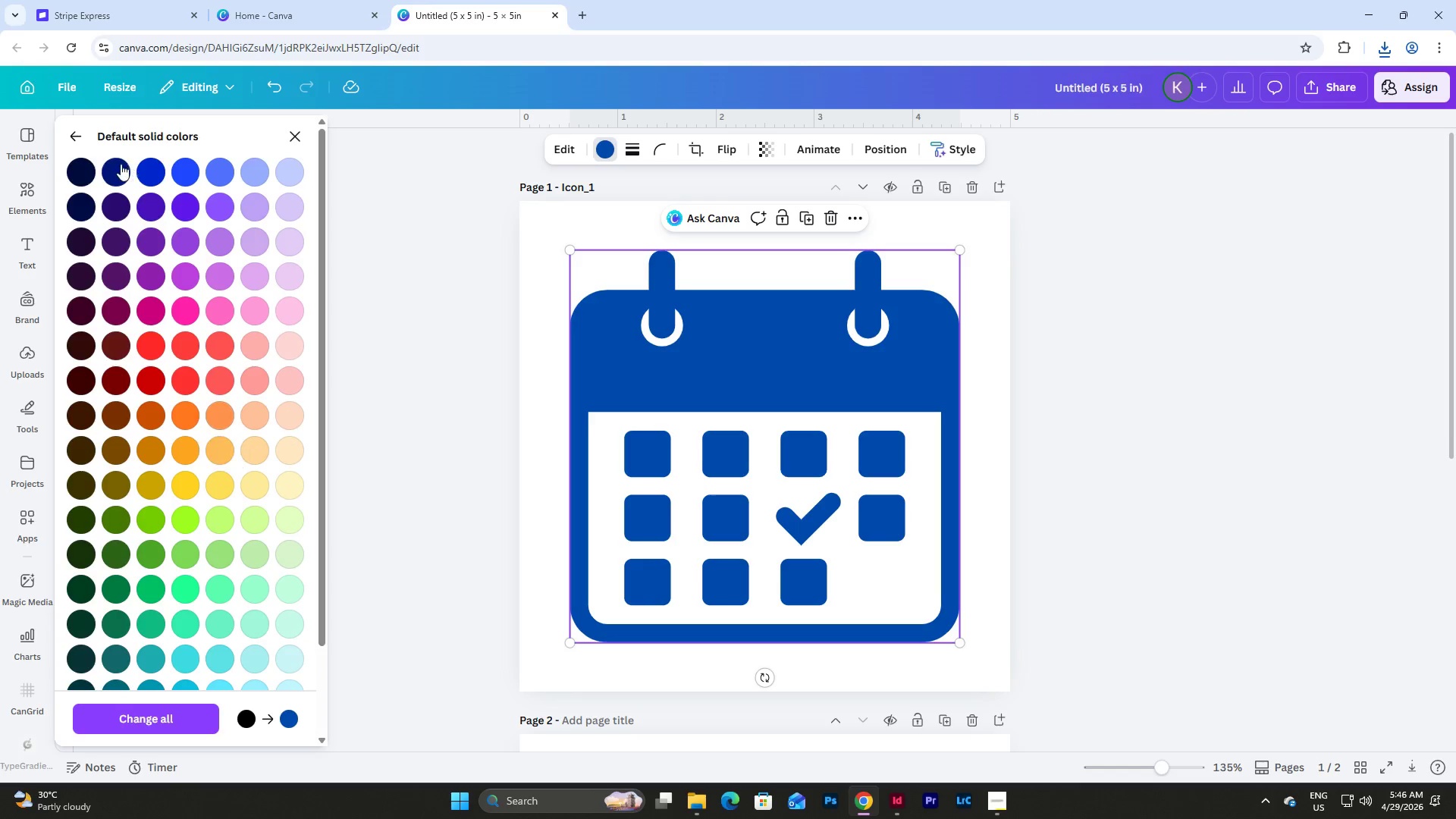 
left_click([82, 174])
 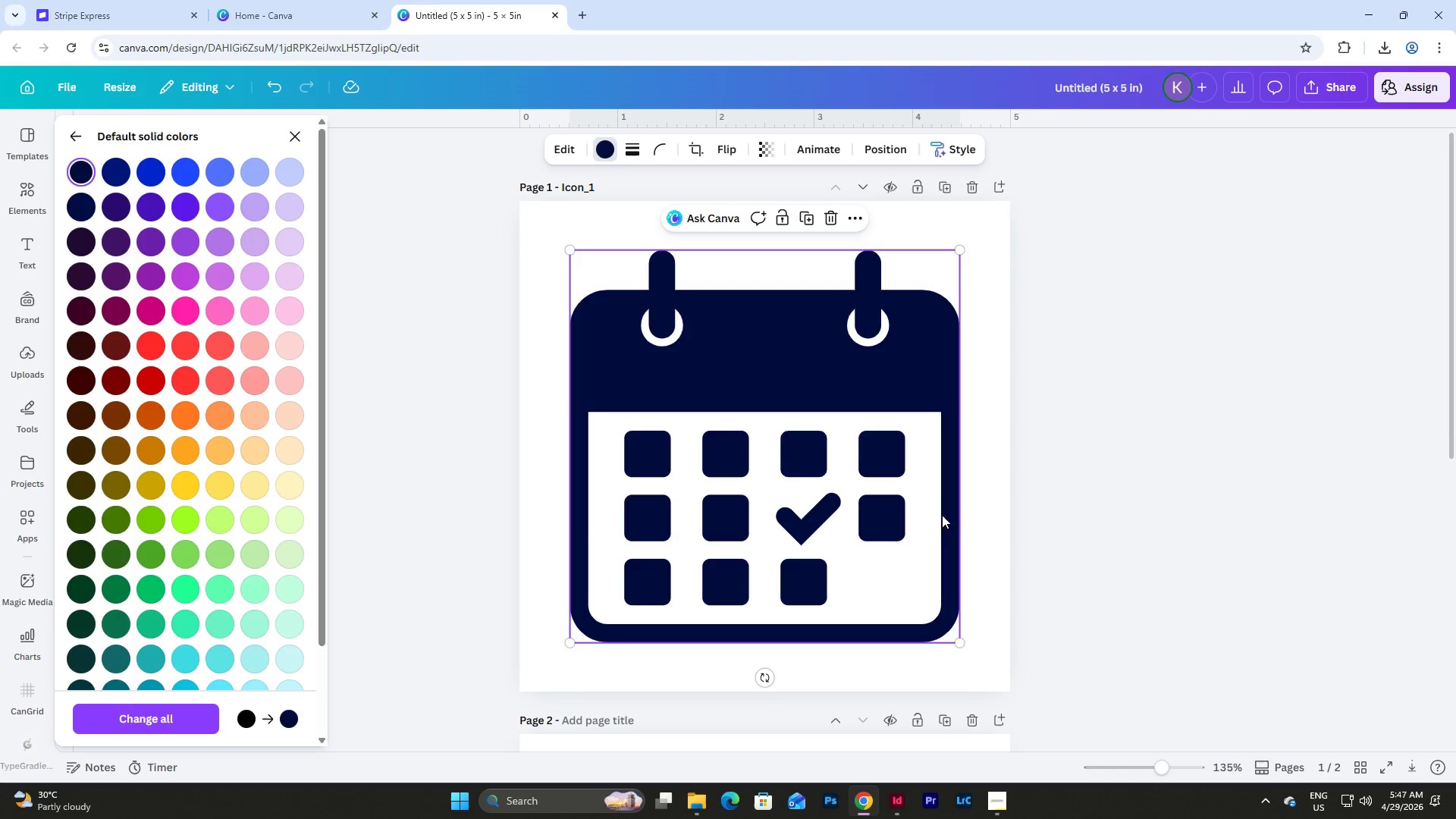 
left_click([971, 511])
 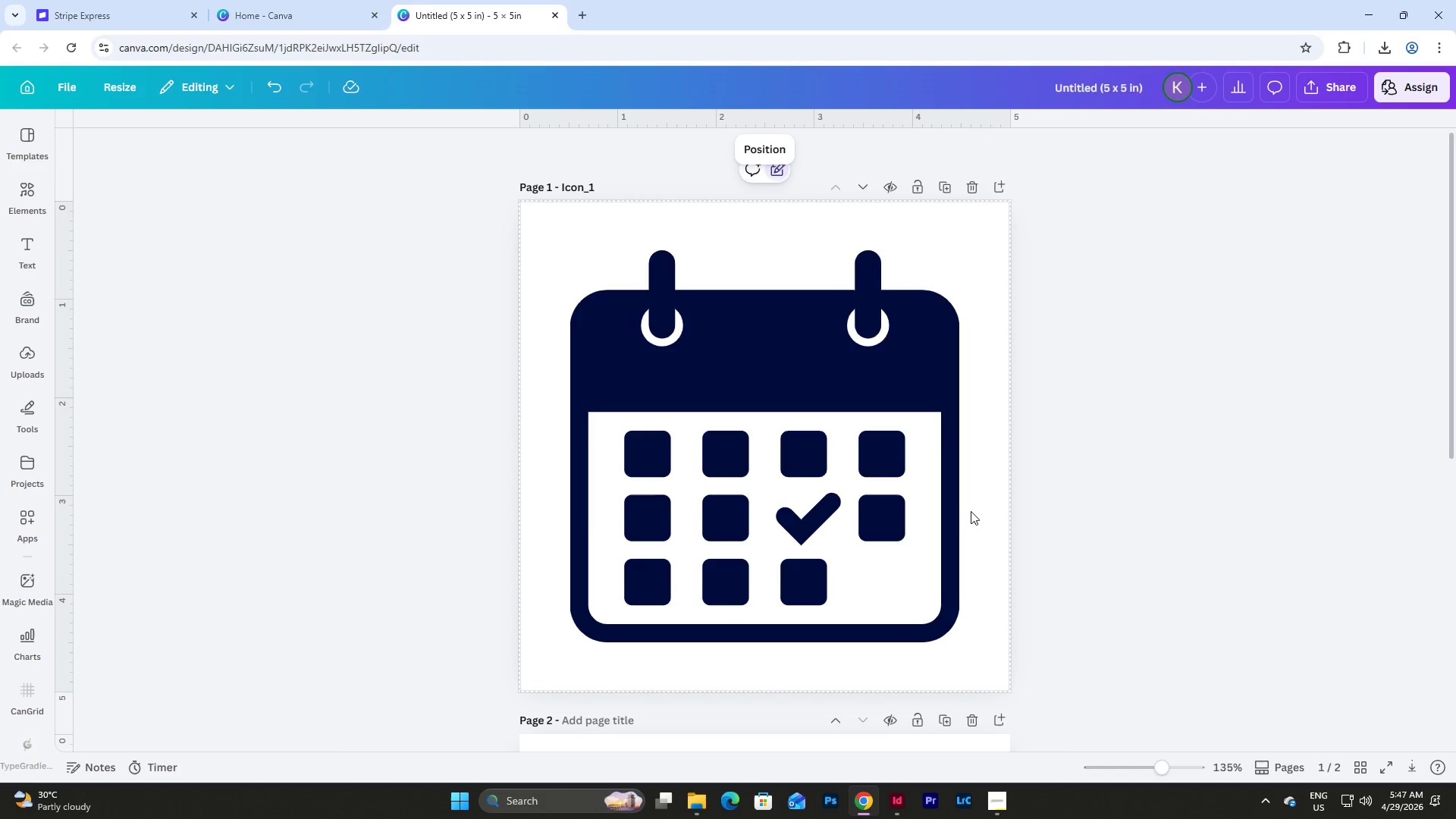 
left_click([804, 420])
 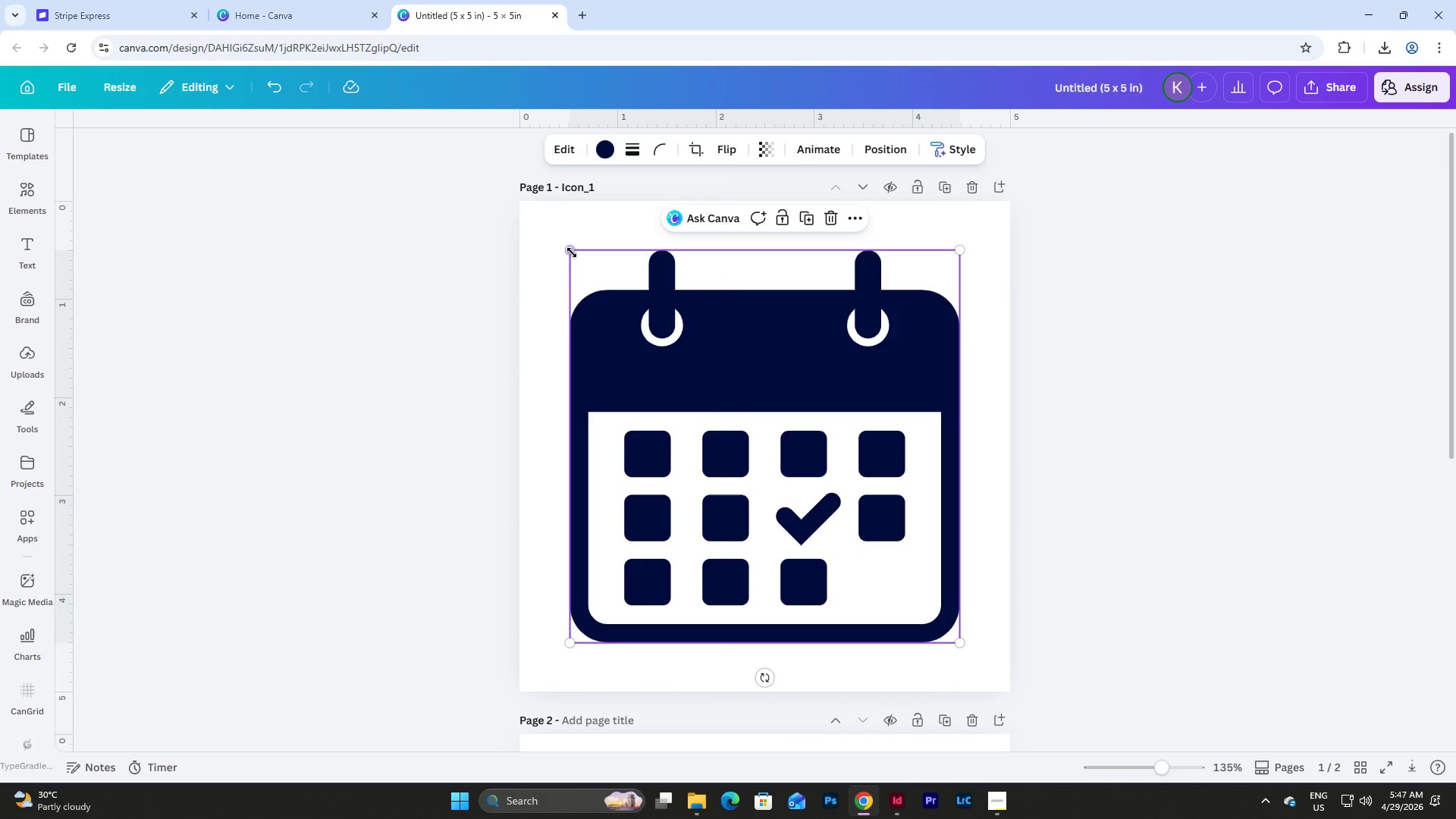 
scroll: coordinate [971, 511], scroll_direction: up, amount: 5.0
 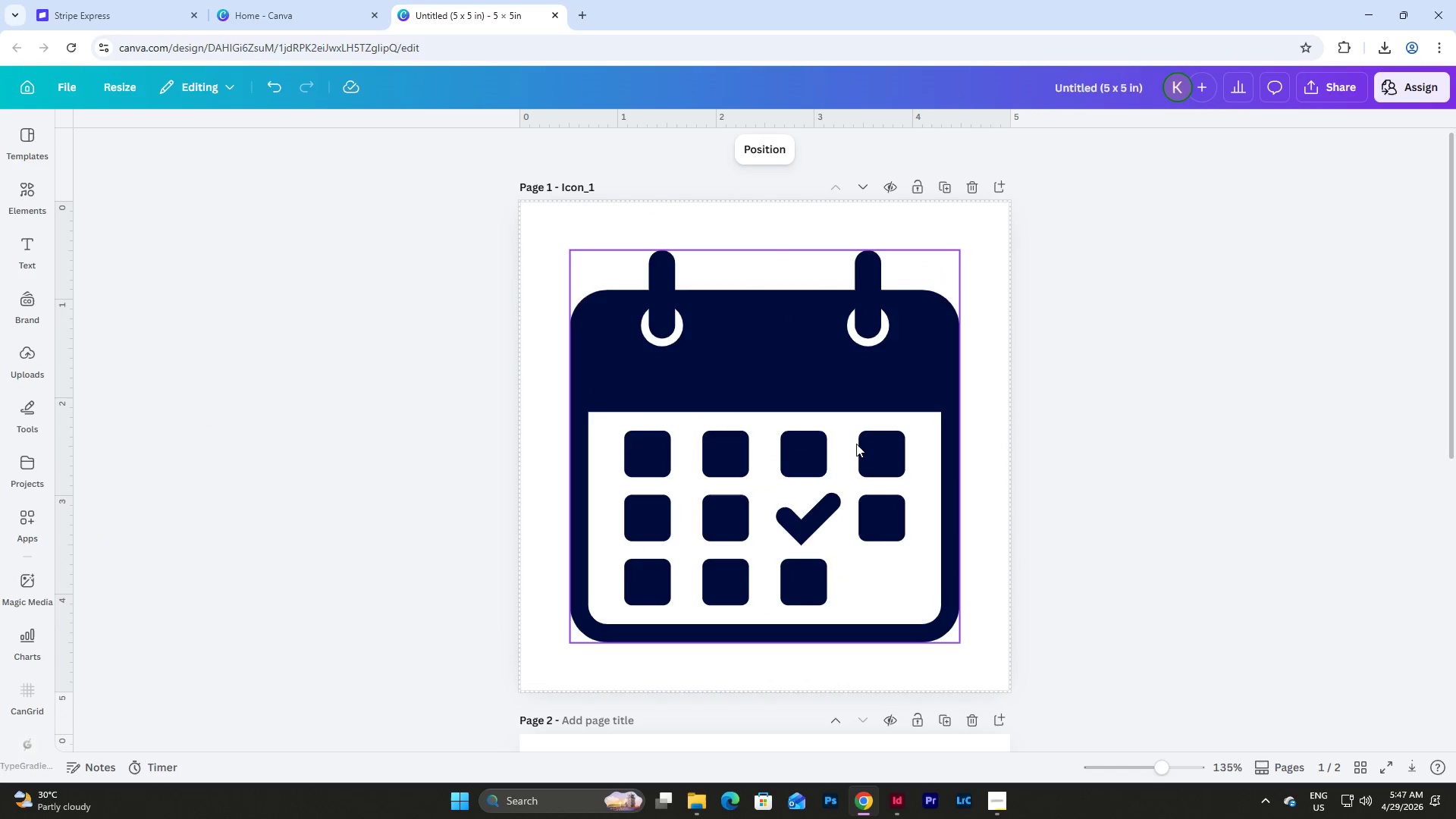 
left_click_drag(start_coordinate=[572, 253], to_coordinate=[705, 341])
 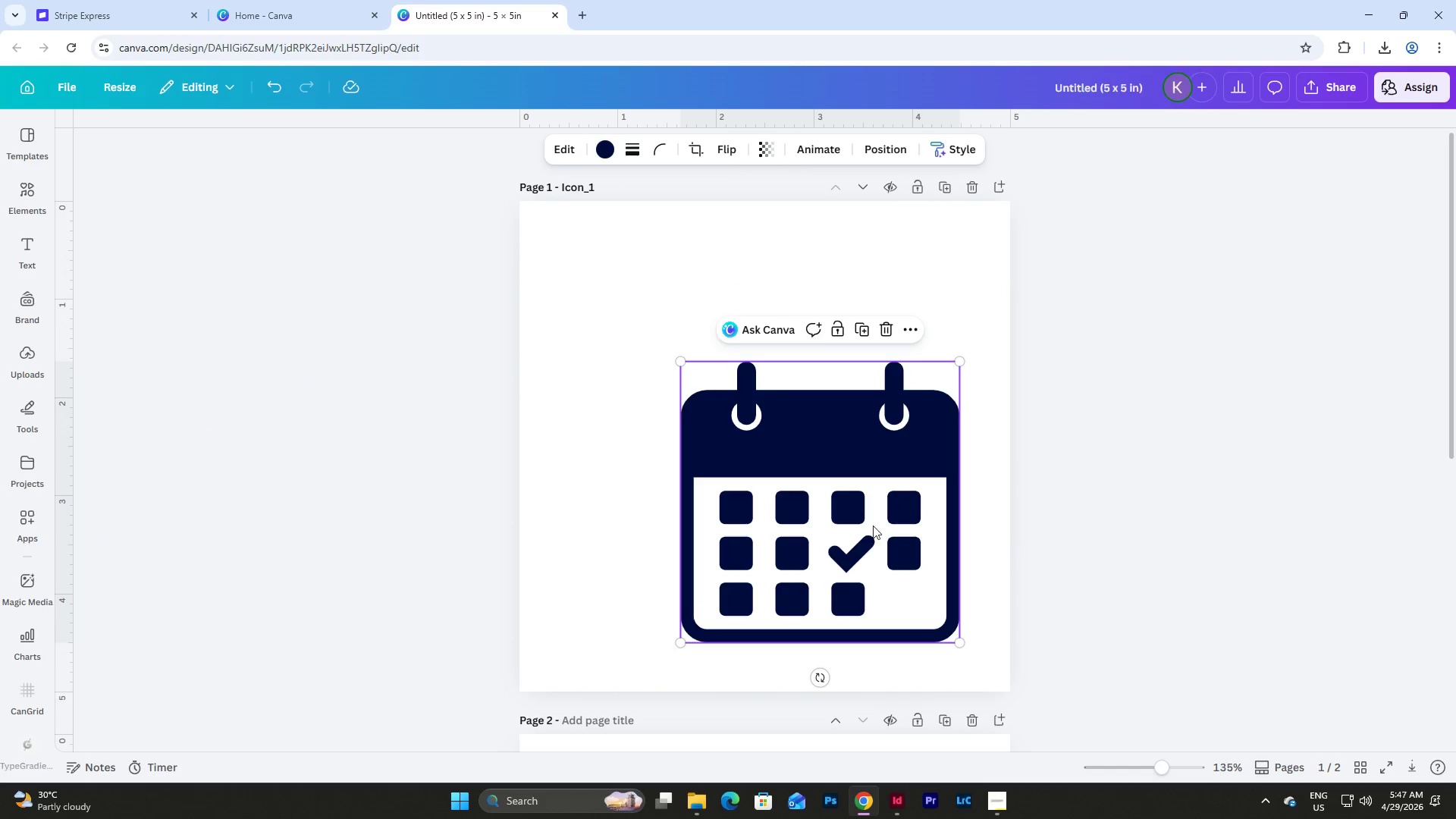 
left_click_drag(start_coordinate=[876, 527], to_coordinate=[820, 473])
 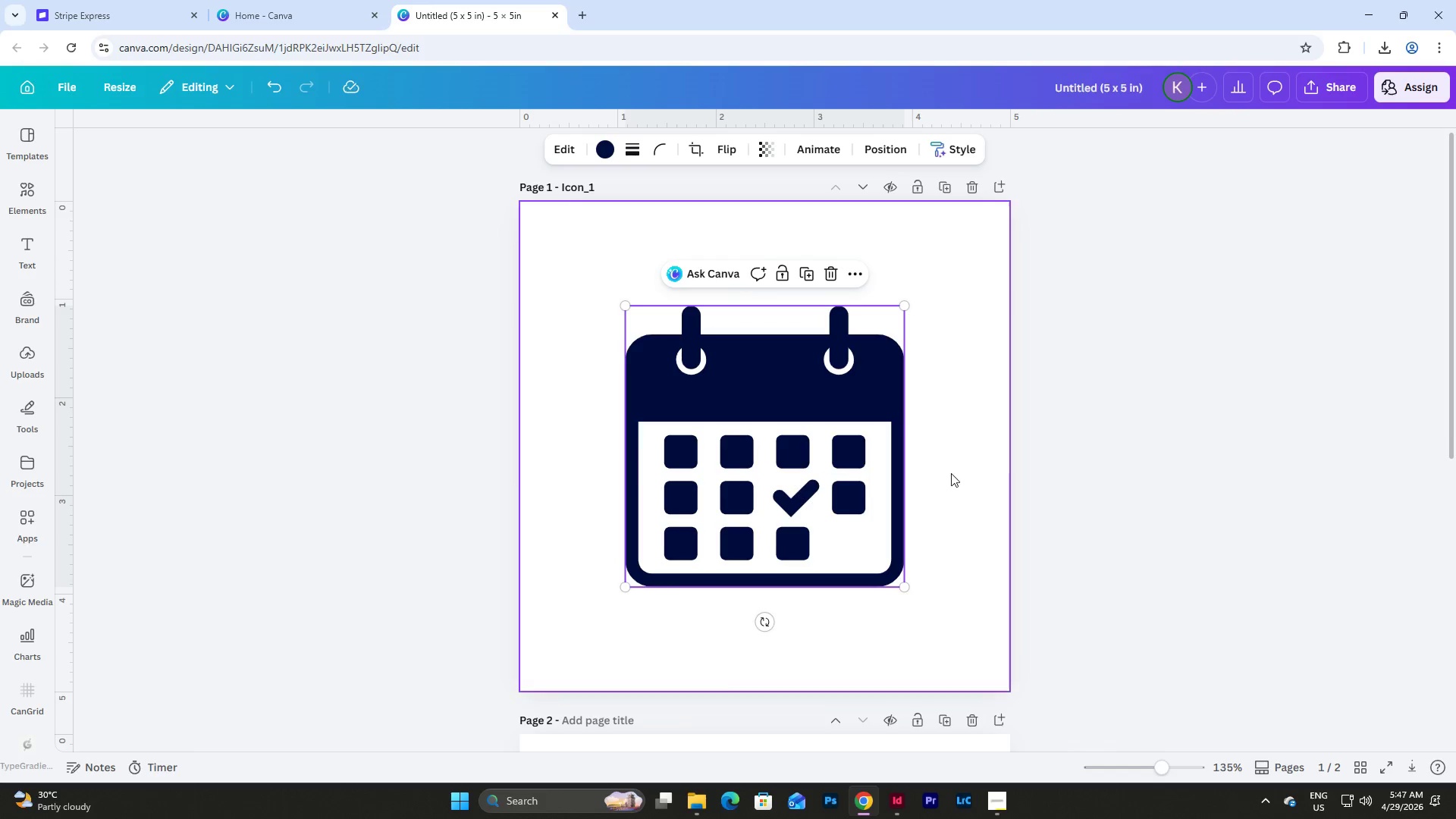 
left_click([951, 473])
 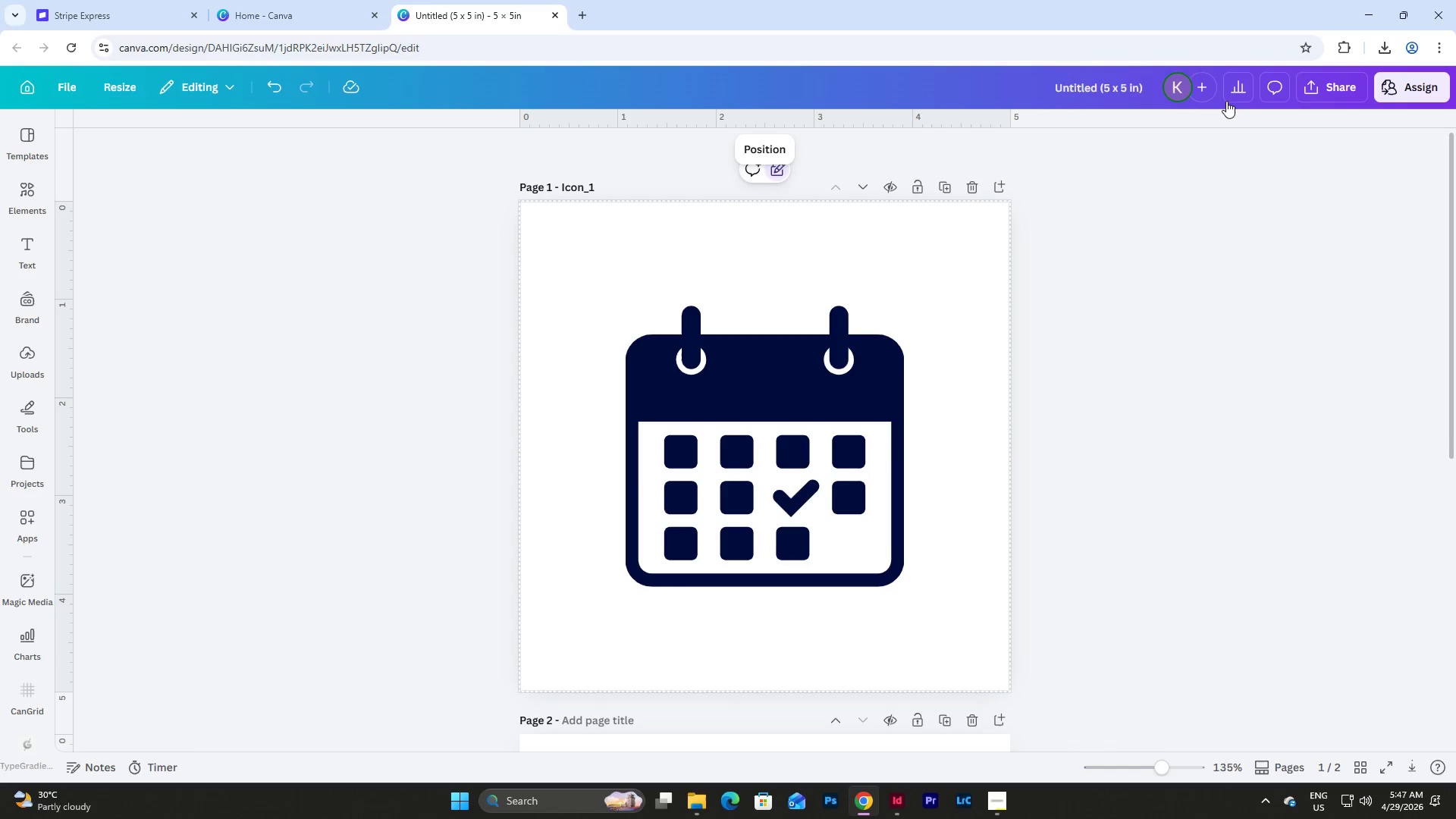 
left_click([1348, 89])
 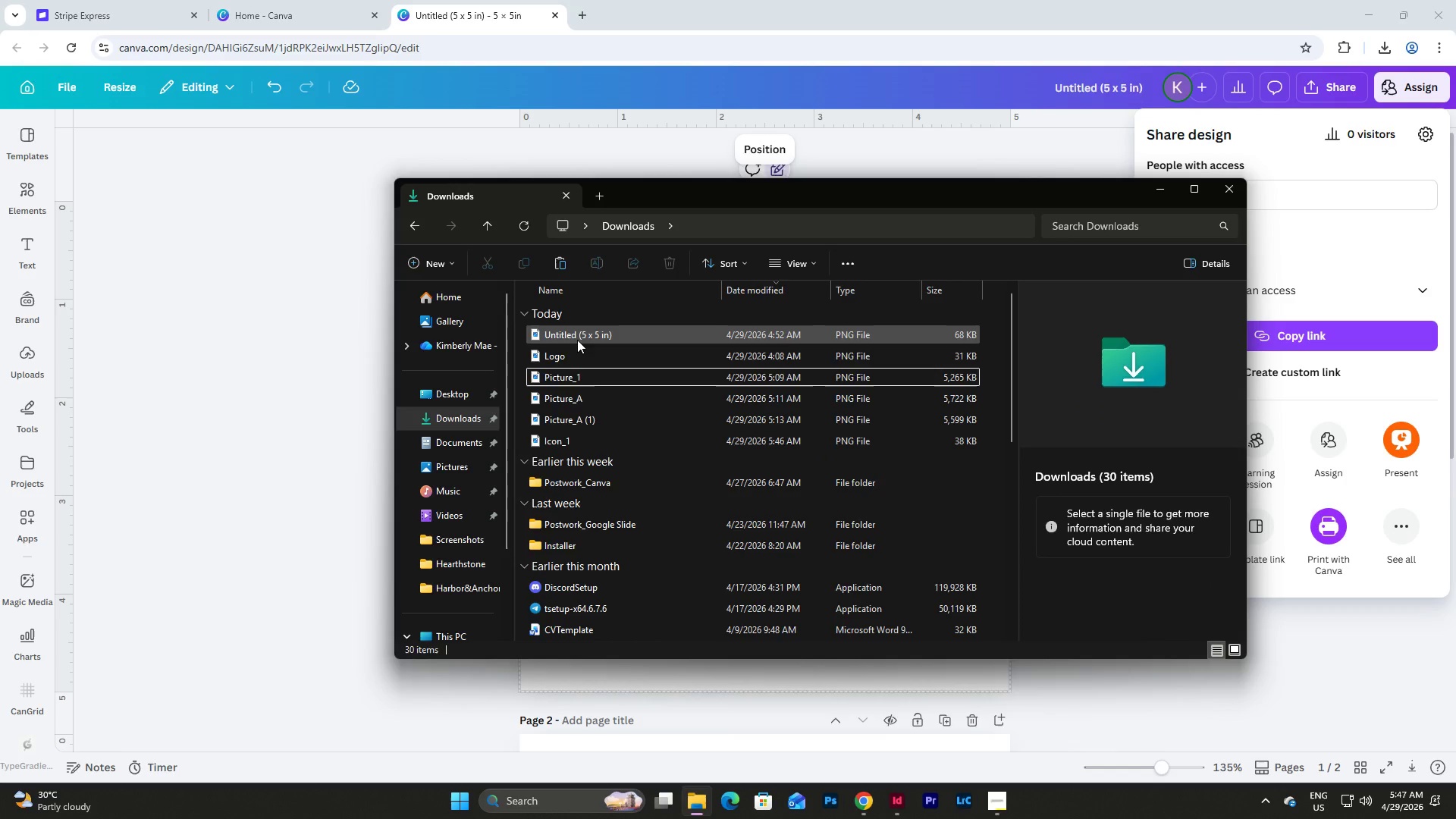 
left_click([577, 441])
 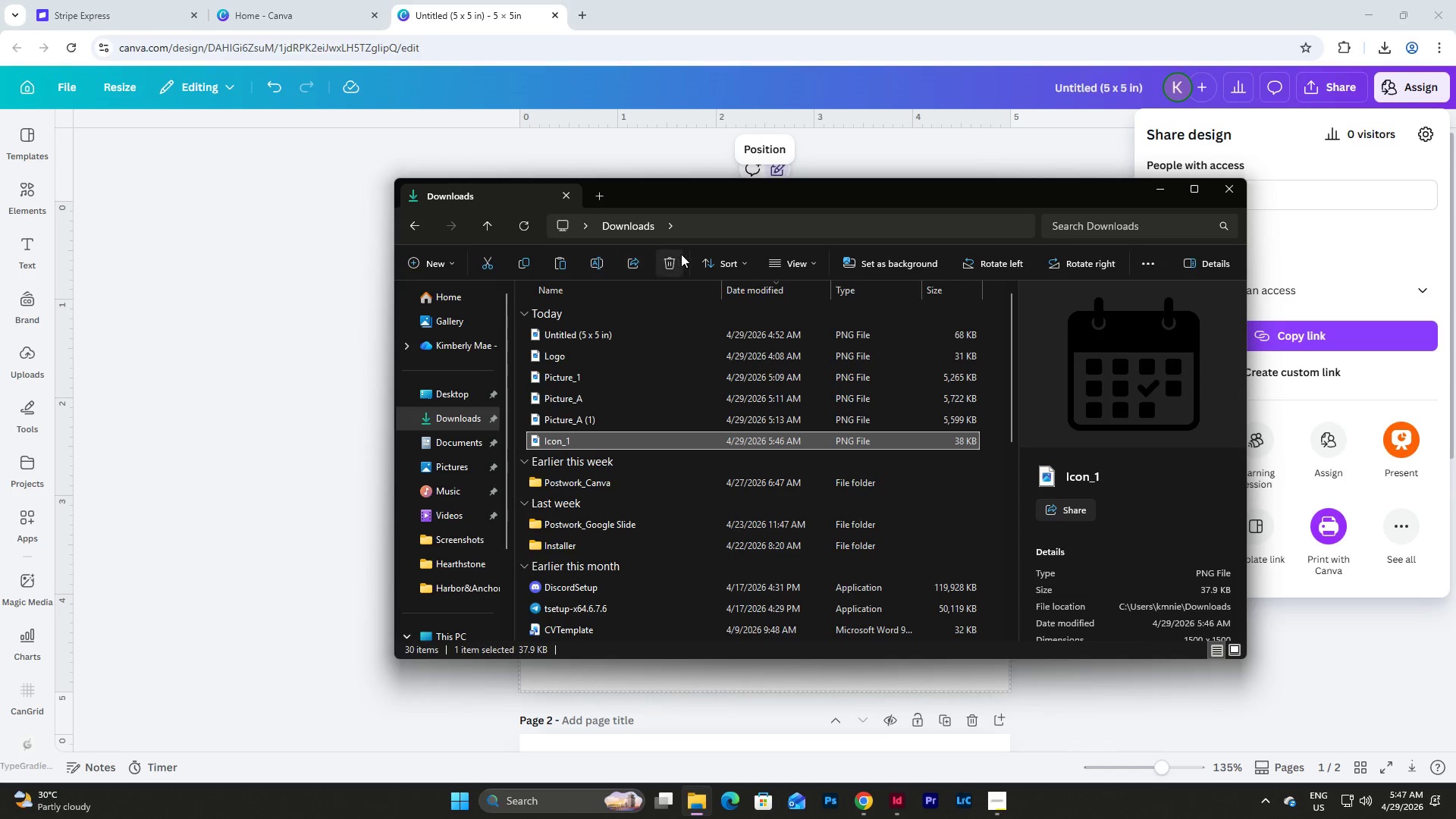 
left_click([670, 259])
 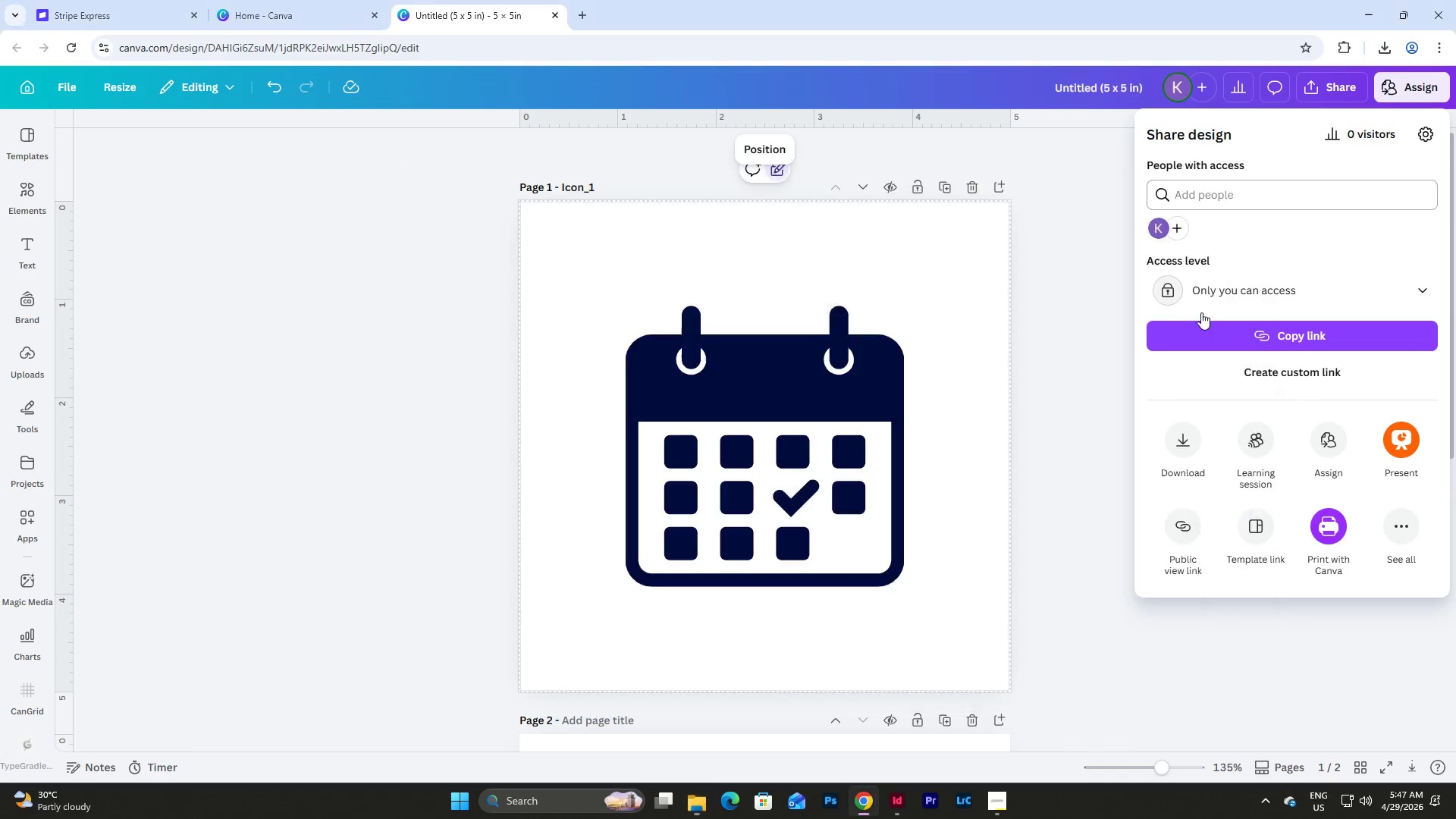 
left_click([1183, 430])
 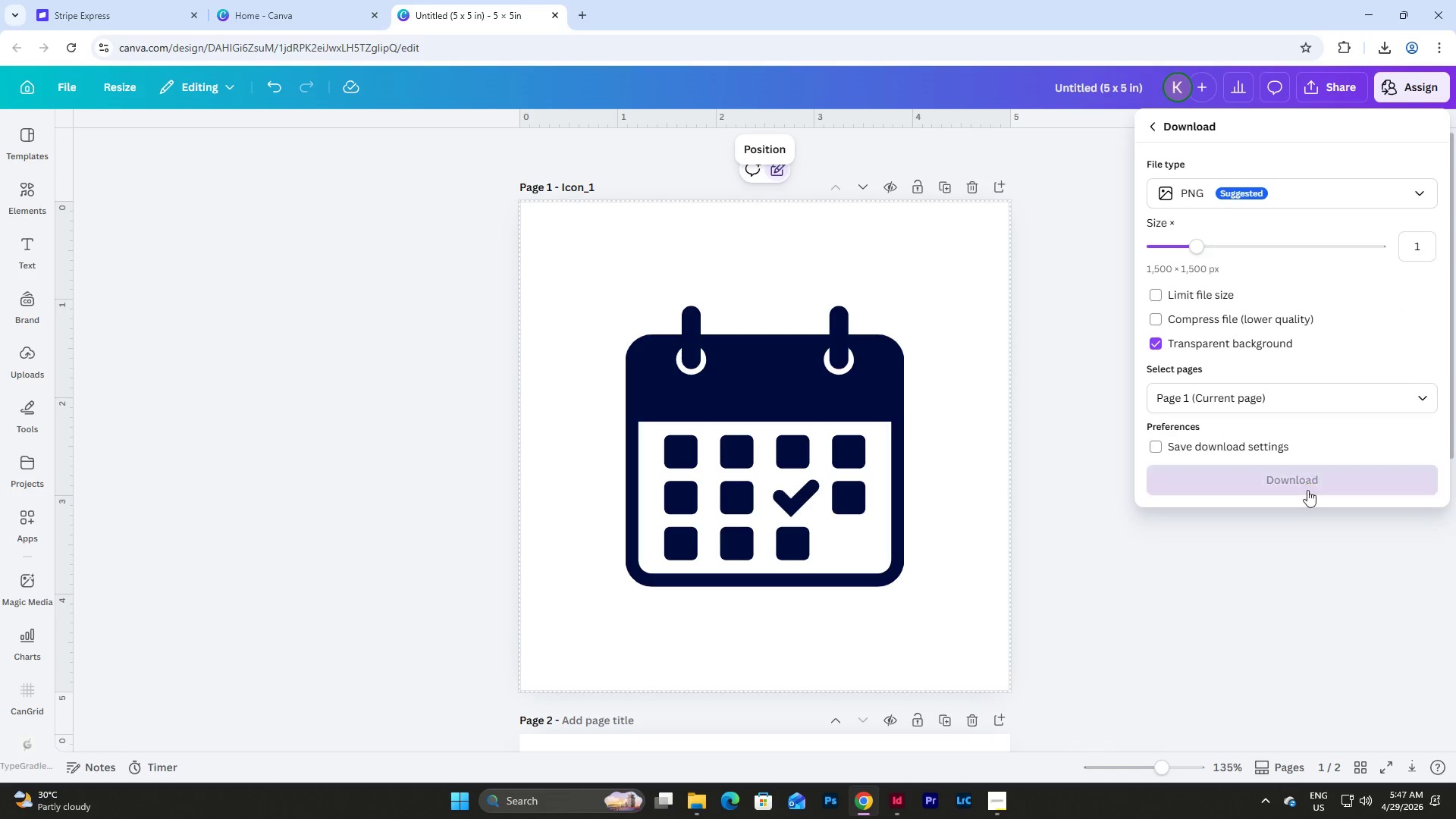 
left_click([1301, 477])
 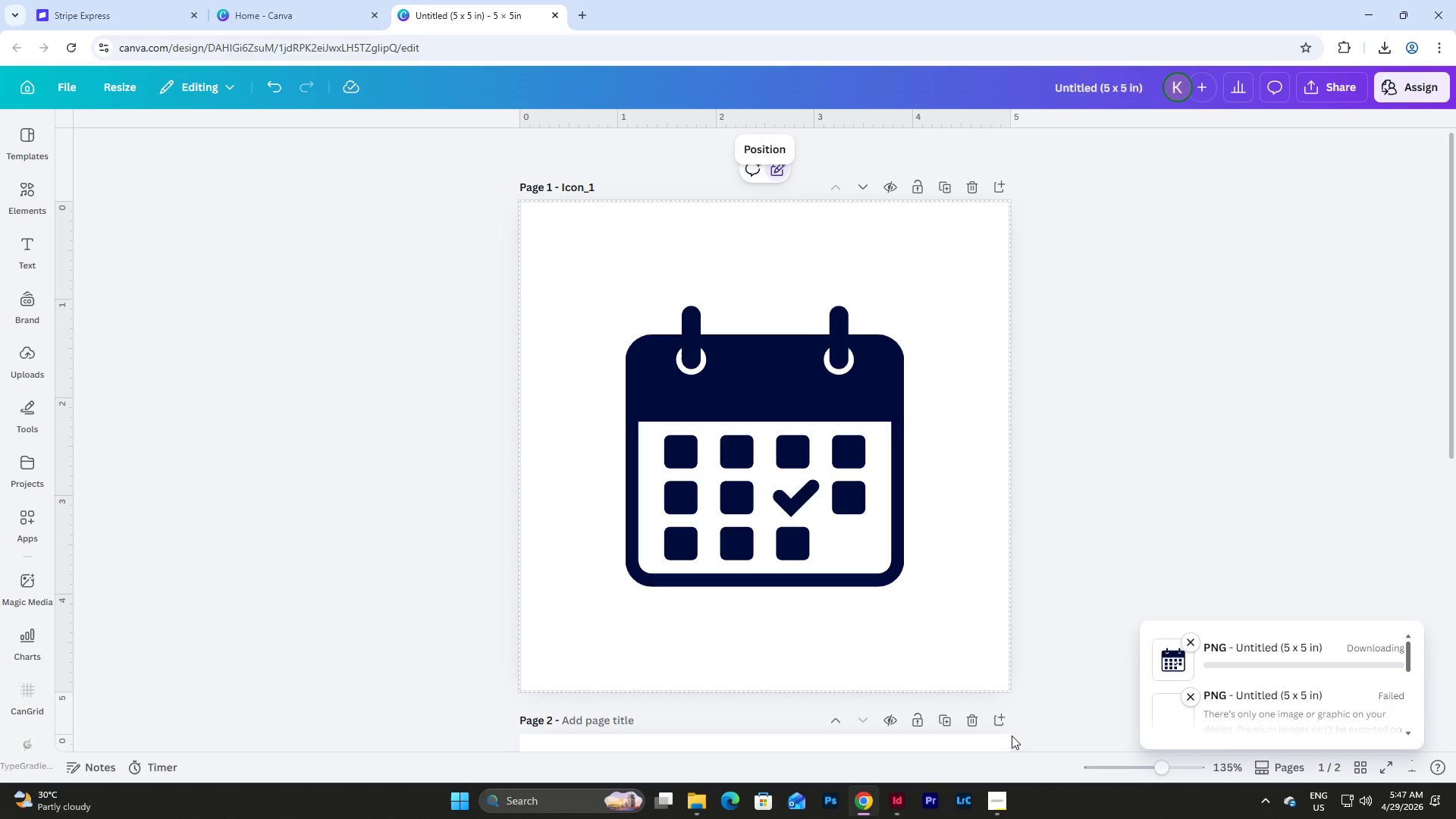 
left_click([899, 808])
 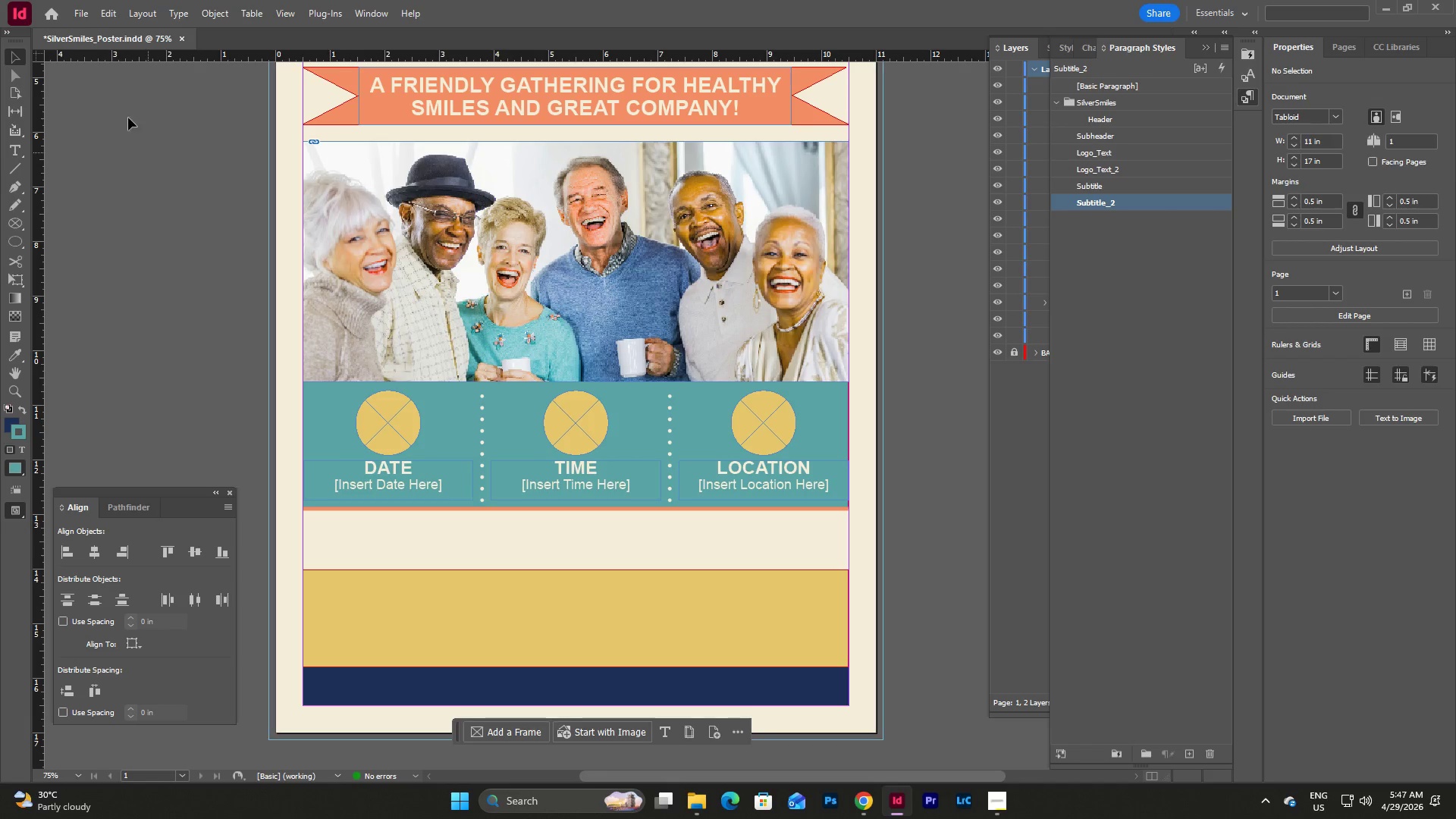 
left_click([94, 11])
 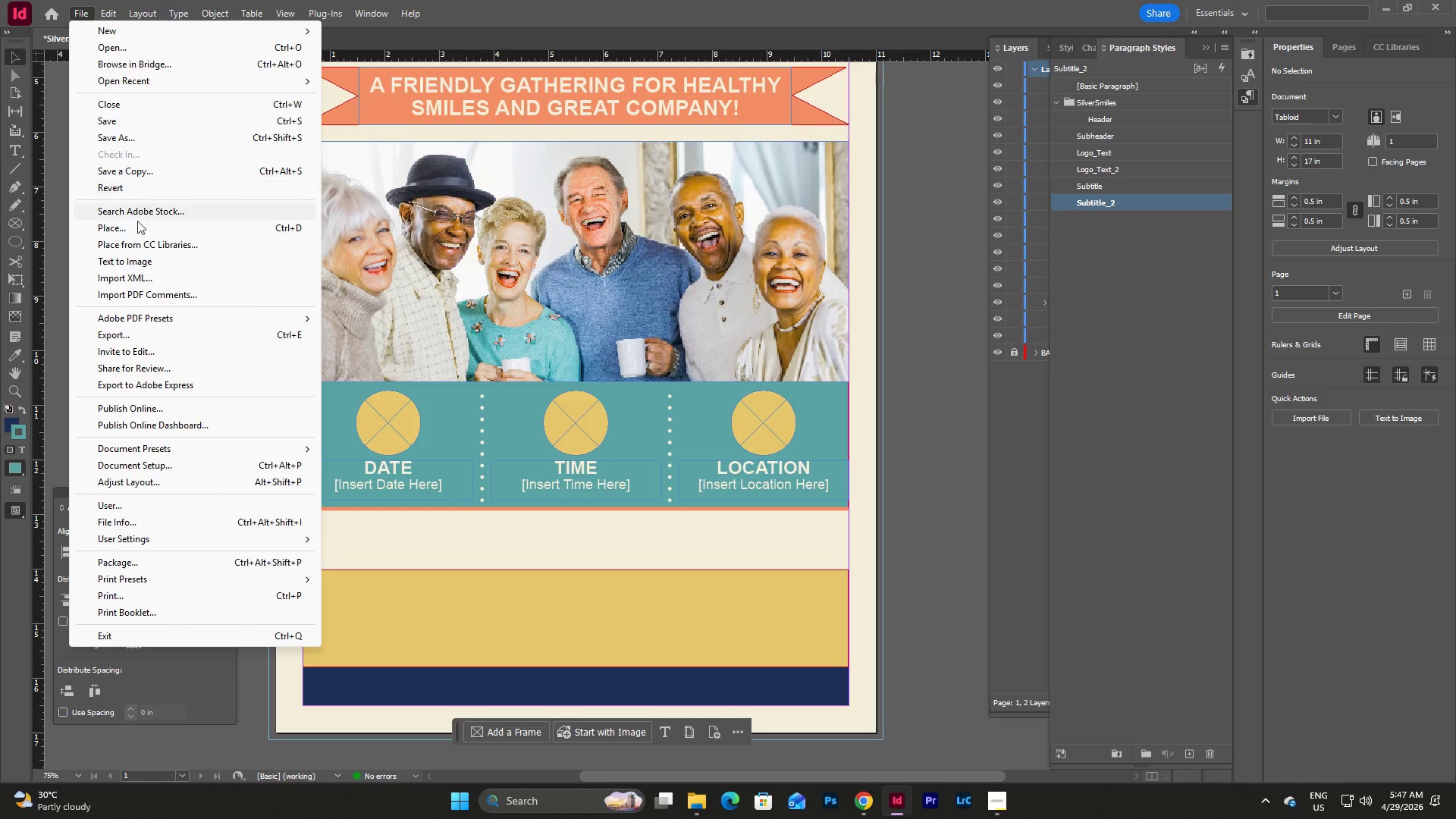 
left_click([136, 226])
 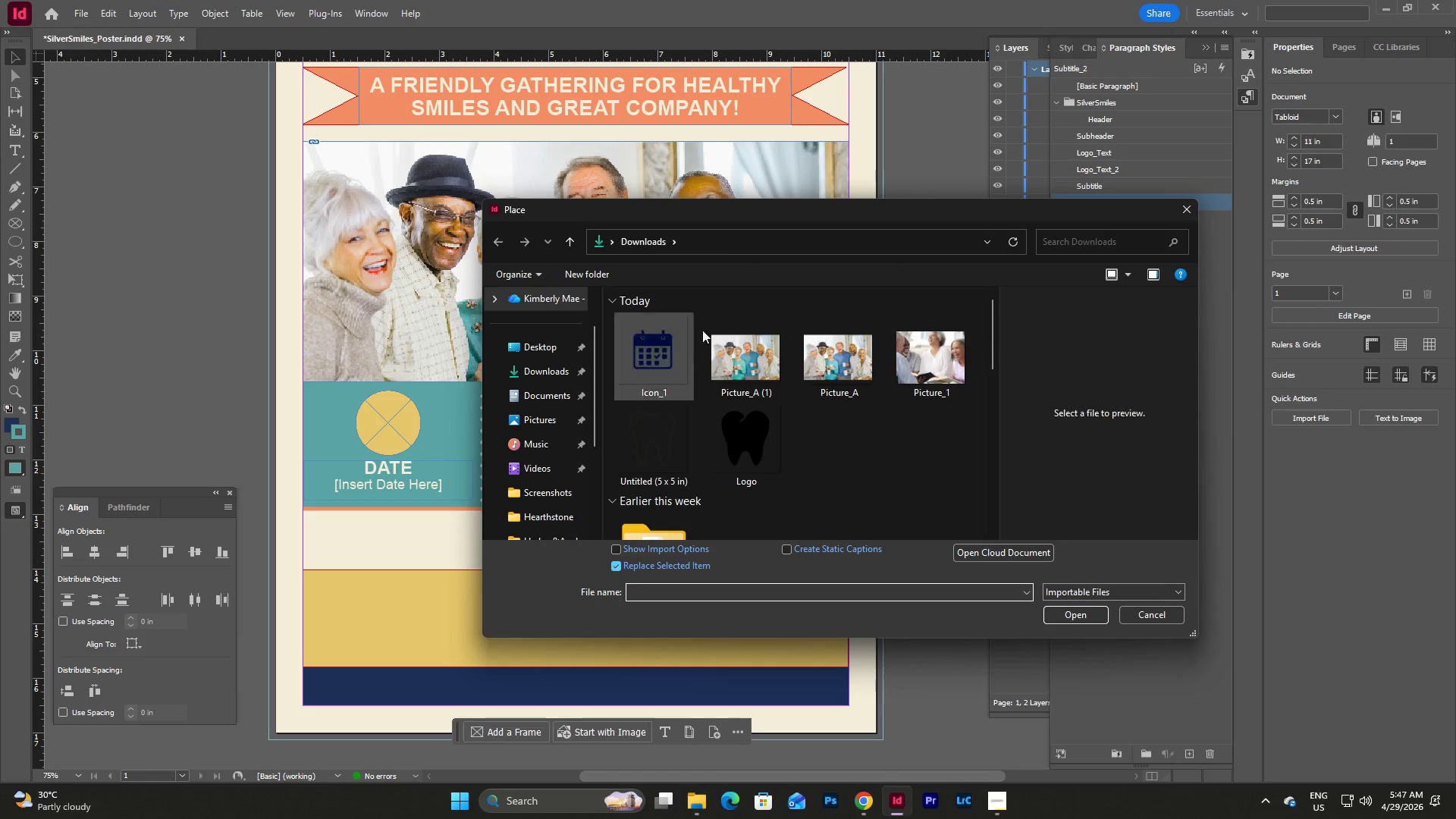 
left_click([665, 352])
 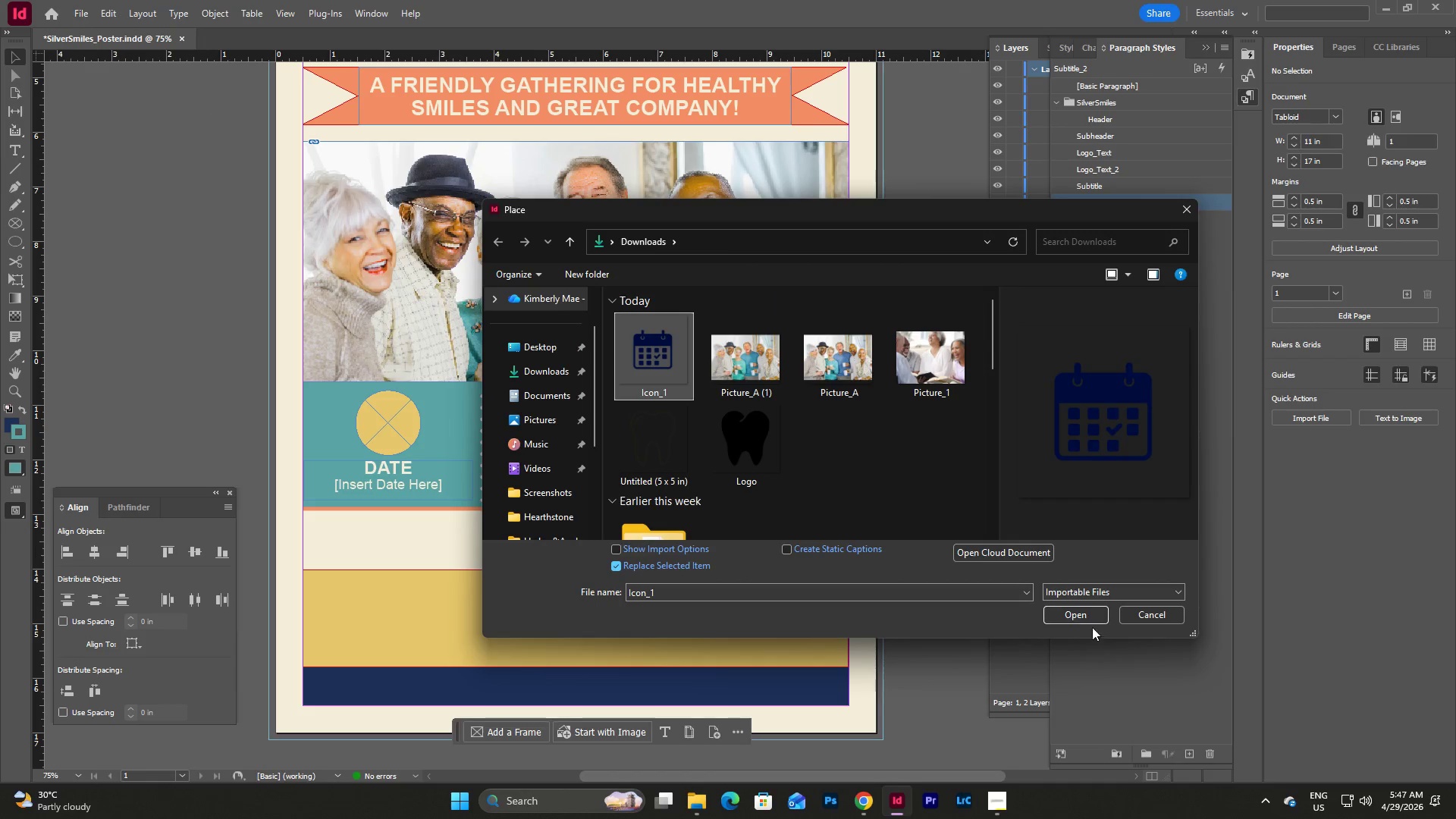 
left_click([1081, 607])
 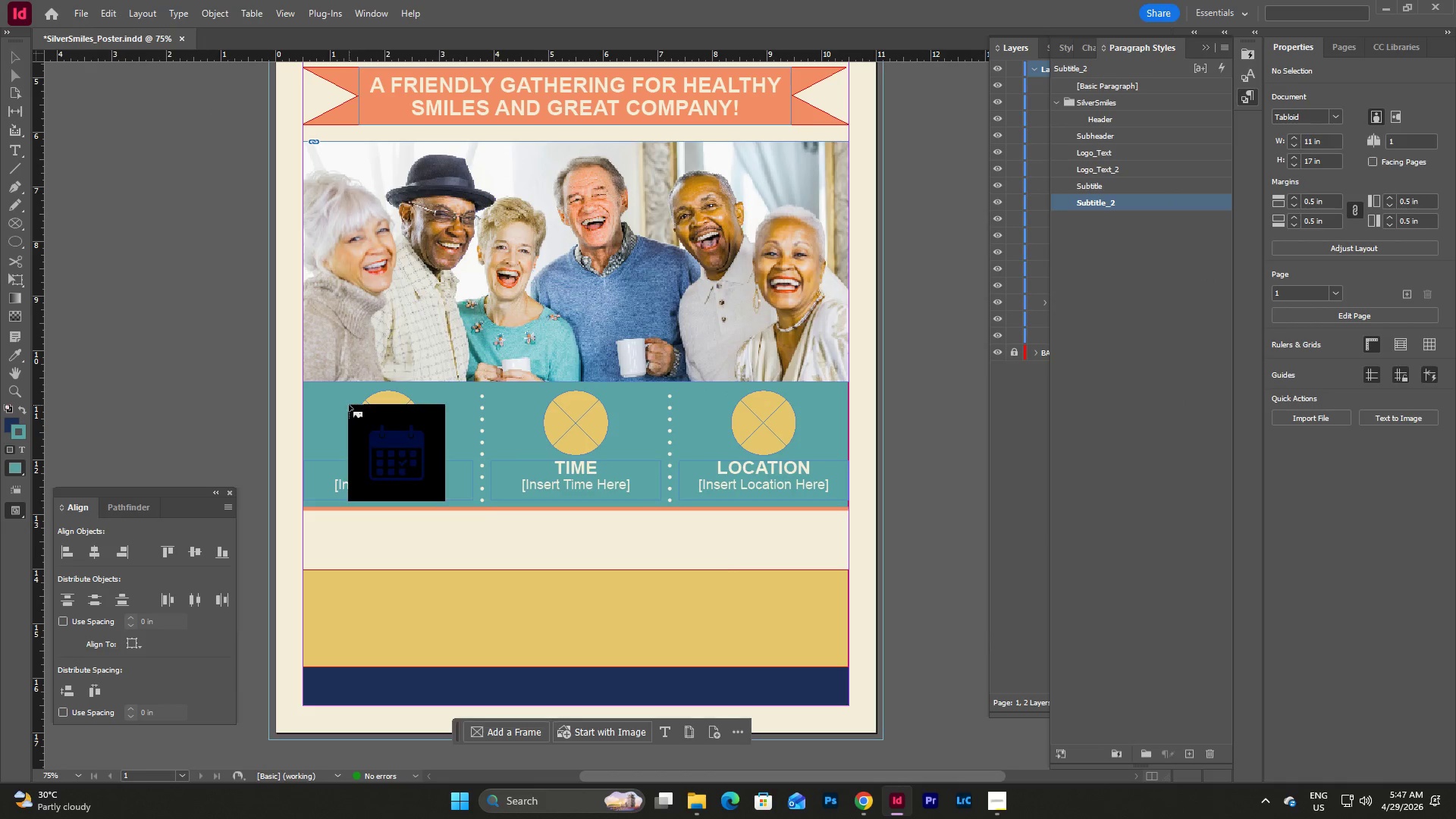 
left_click([388, 416])
 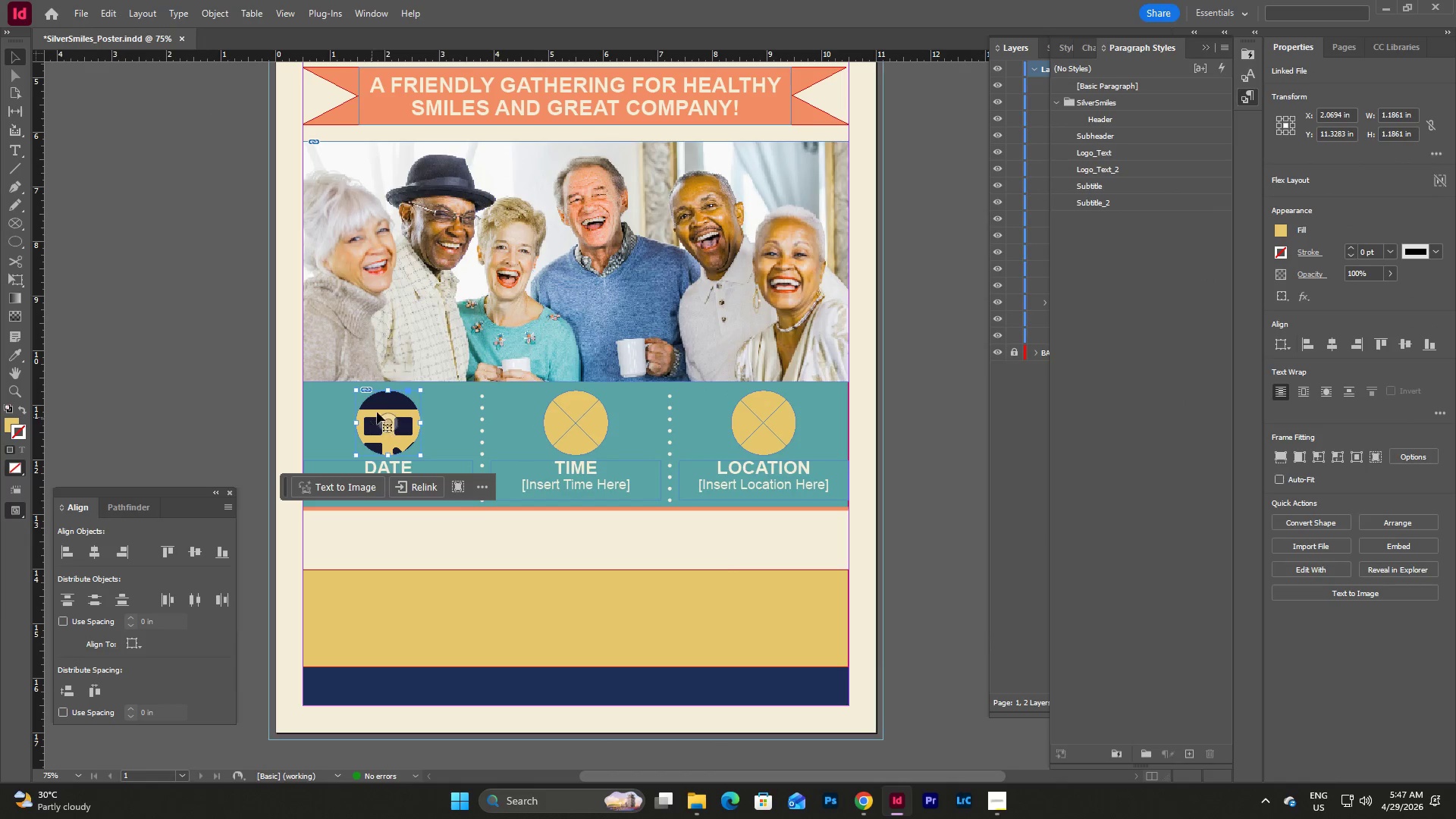 
double_click([384, 398])
 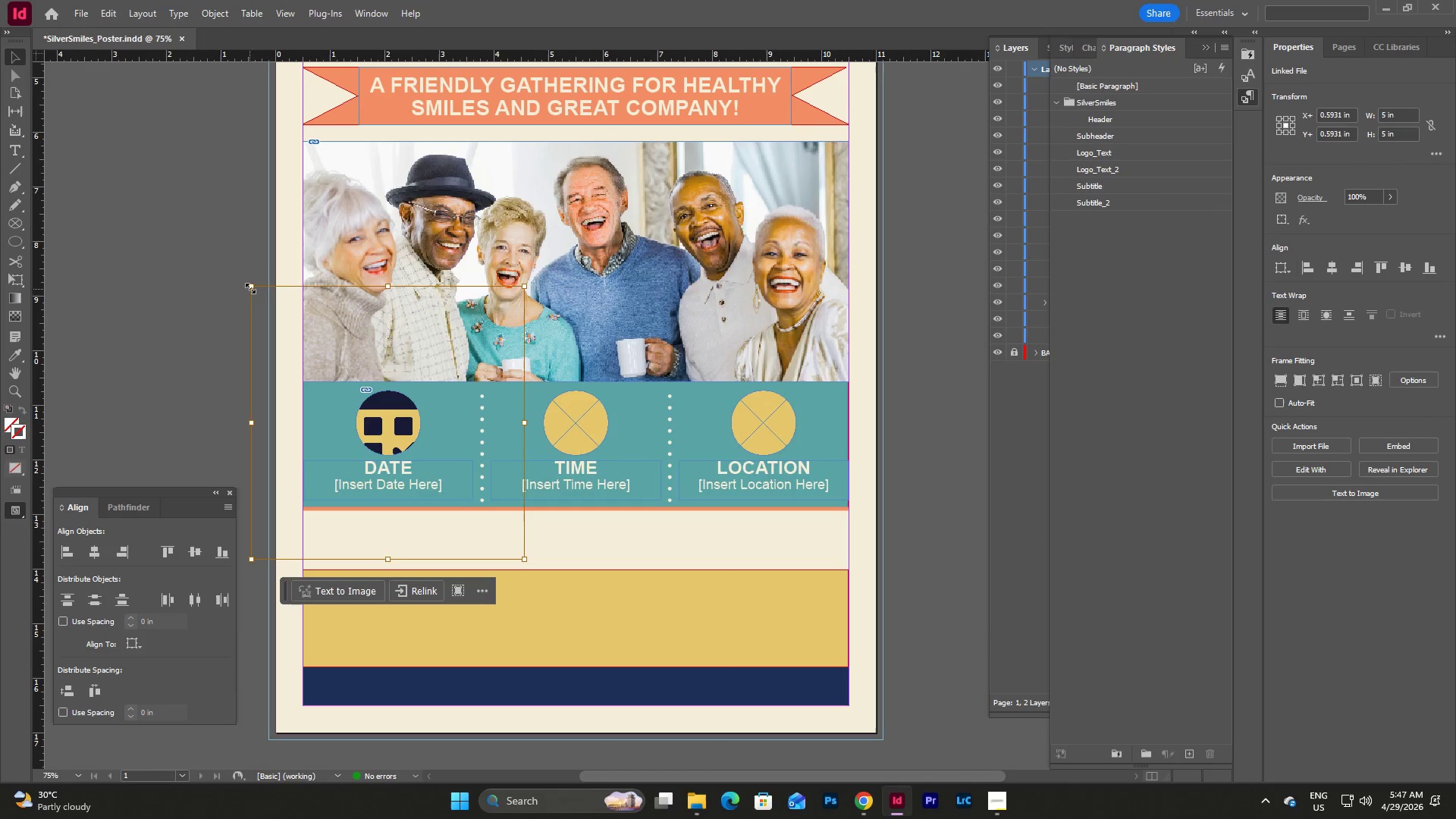 
hold_key(key=ShiftLeft, duration=2.27)
left_click_drag(start_coordinate=[250, 288], to_coordinate=[355, 391])
 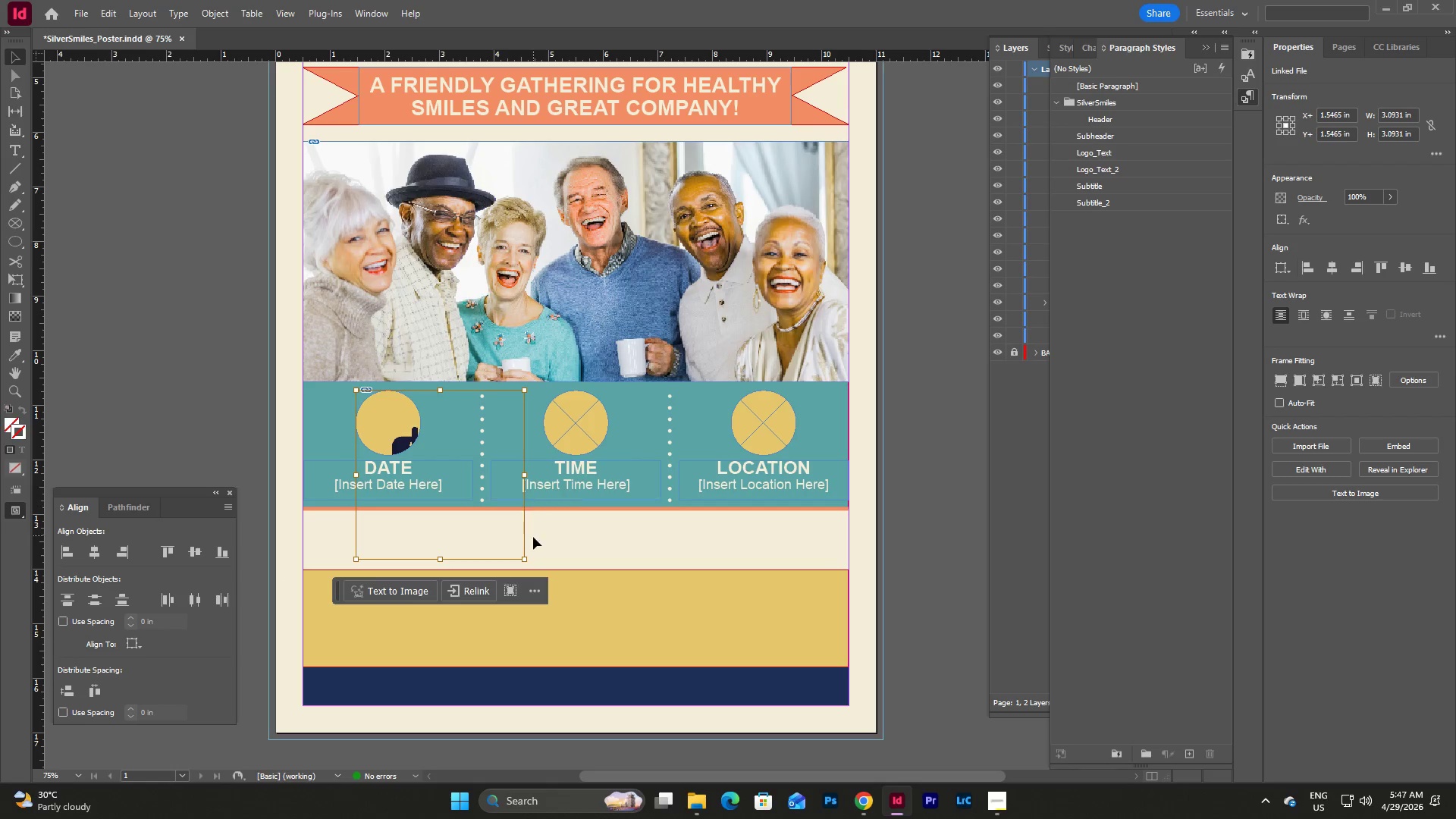 
hold_key(key=ShiftLeft, duration=3.22)
left_click_drag(start_coordinate=[526, 560], to_coordinate=[421, 457])
 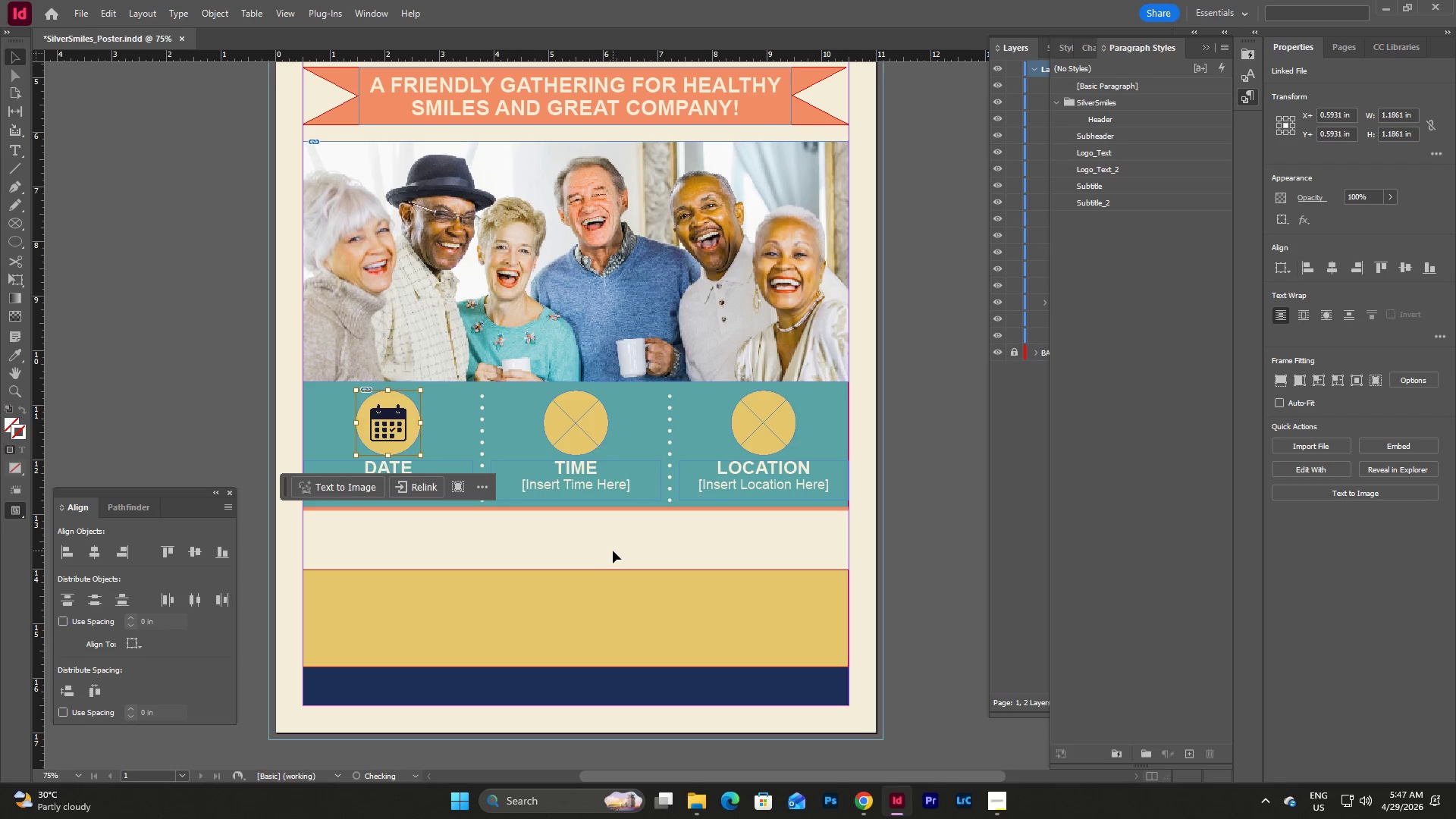 
double_click([613, 551])
 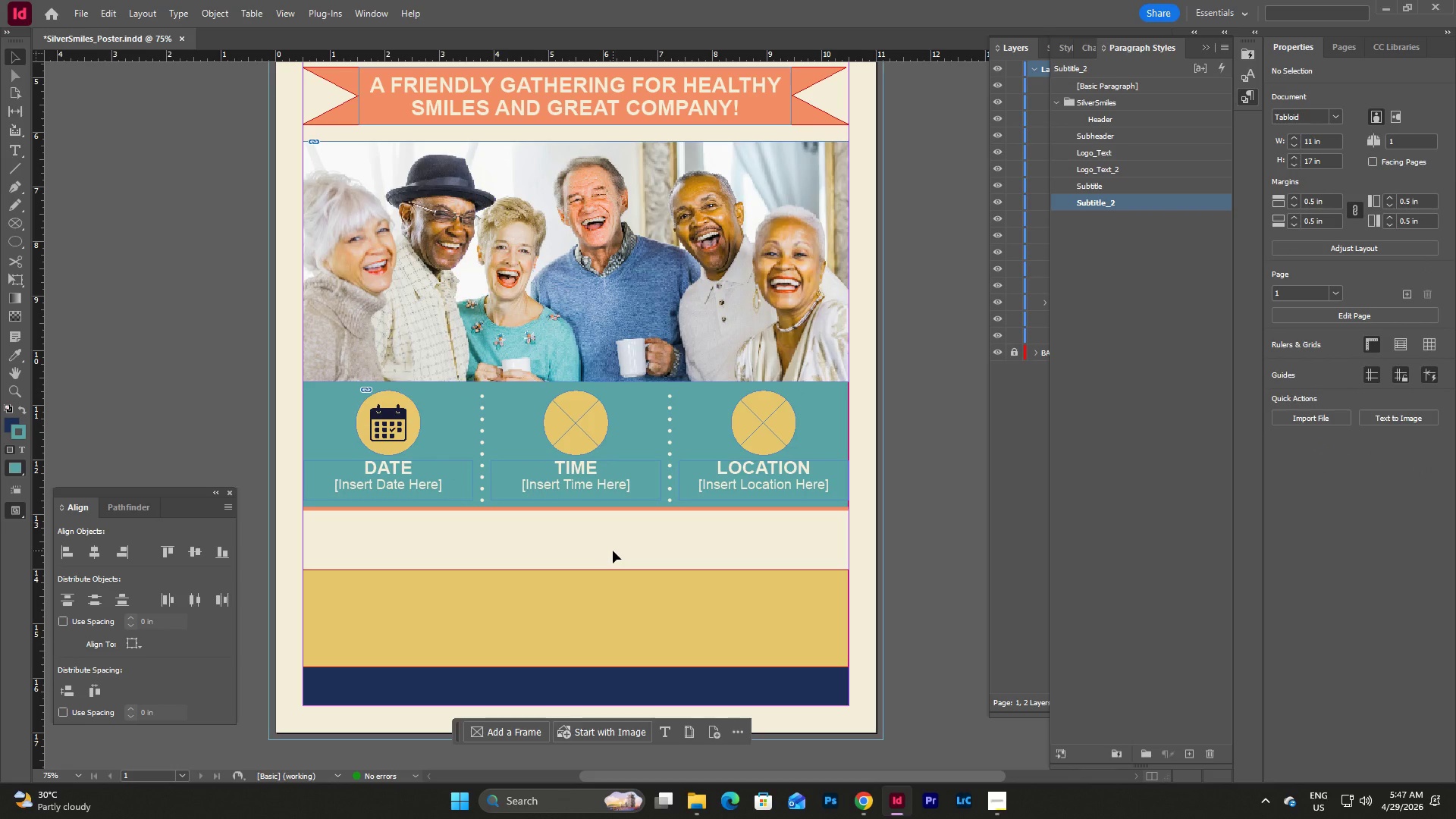 
type(ww)
 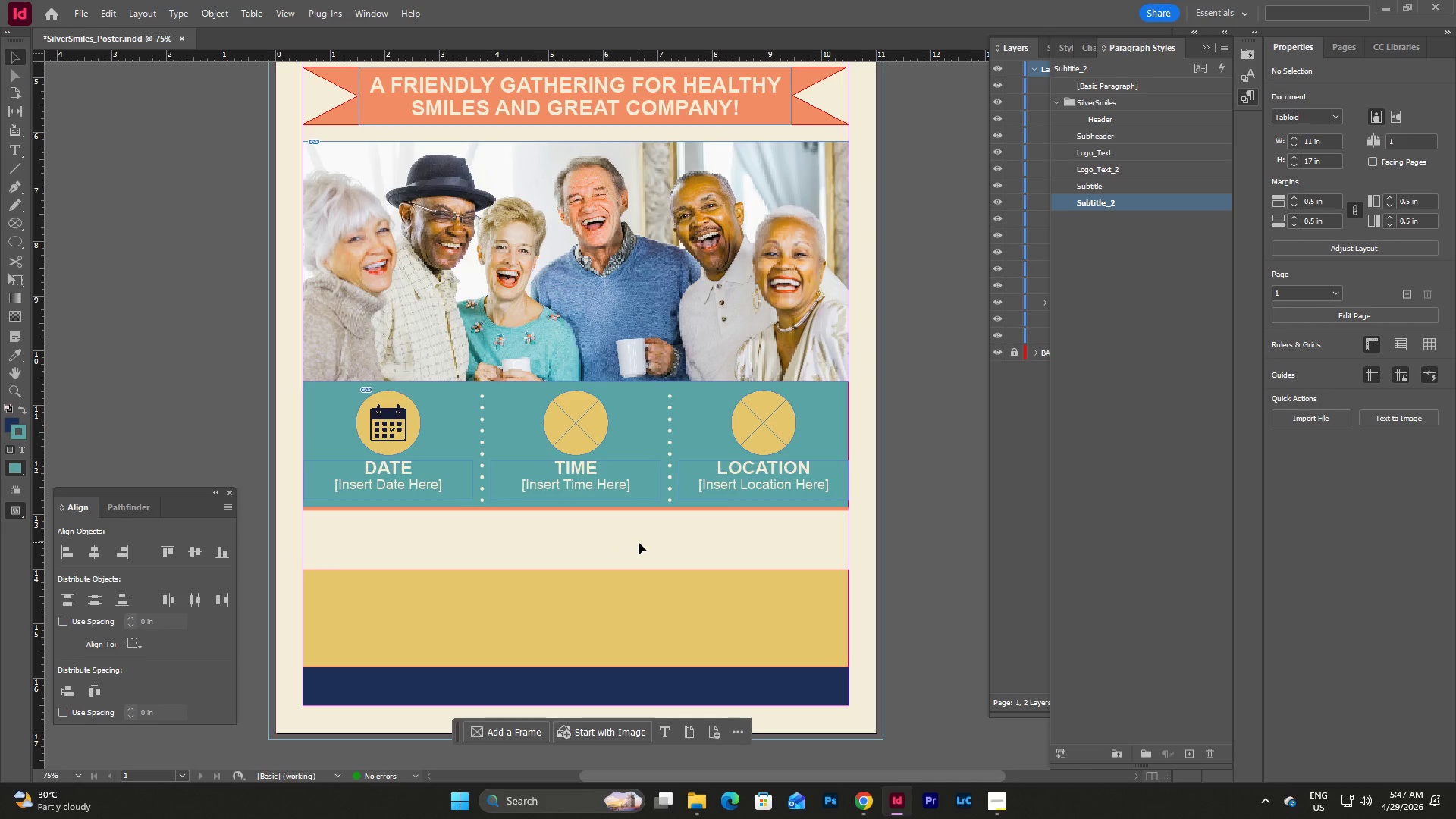 
wait(11.89)
 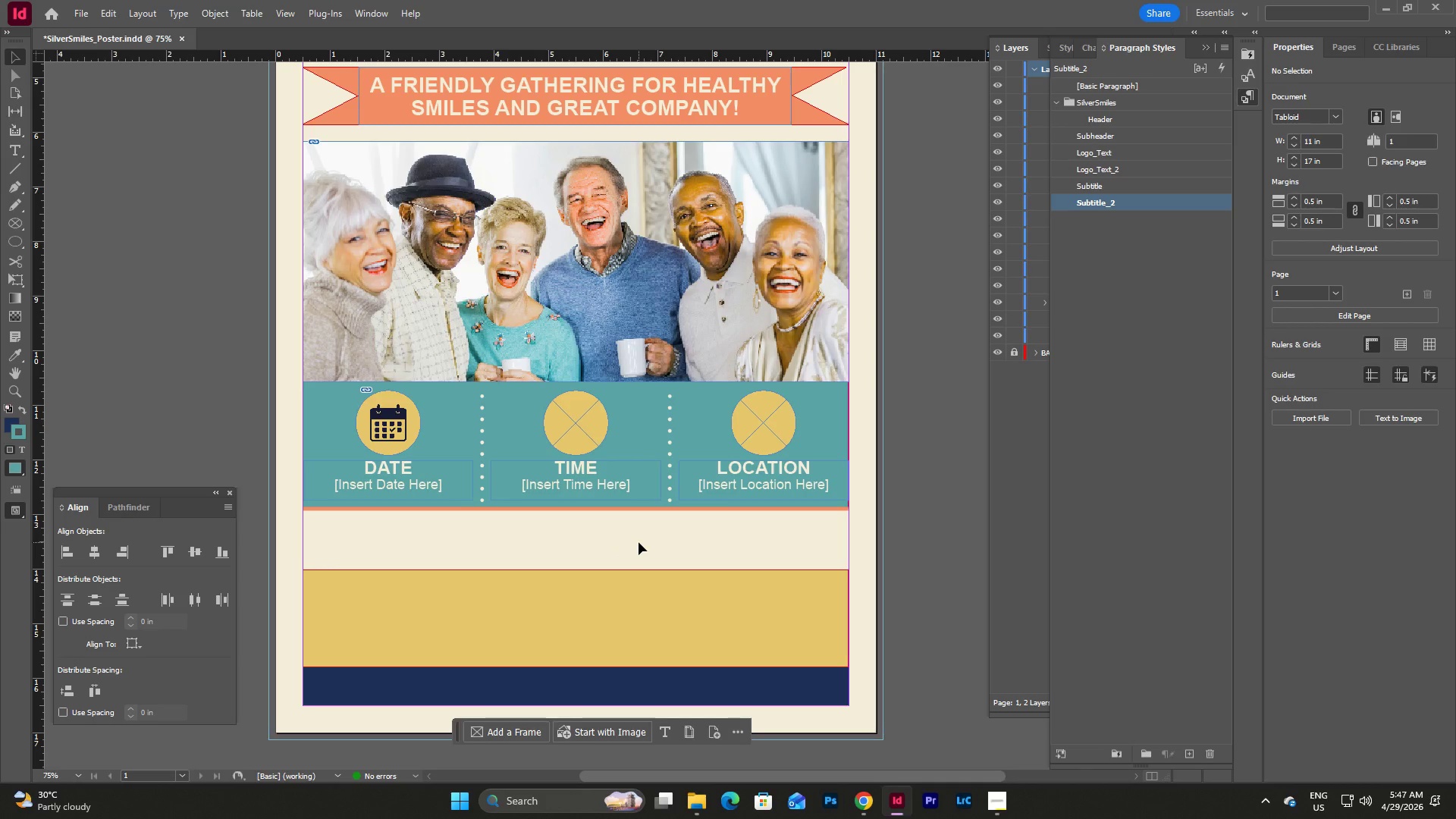 
left_click([860, 793])
 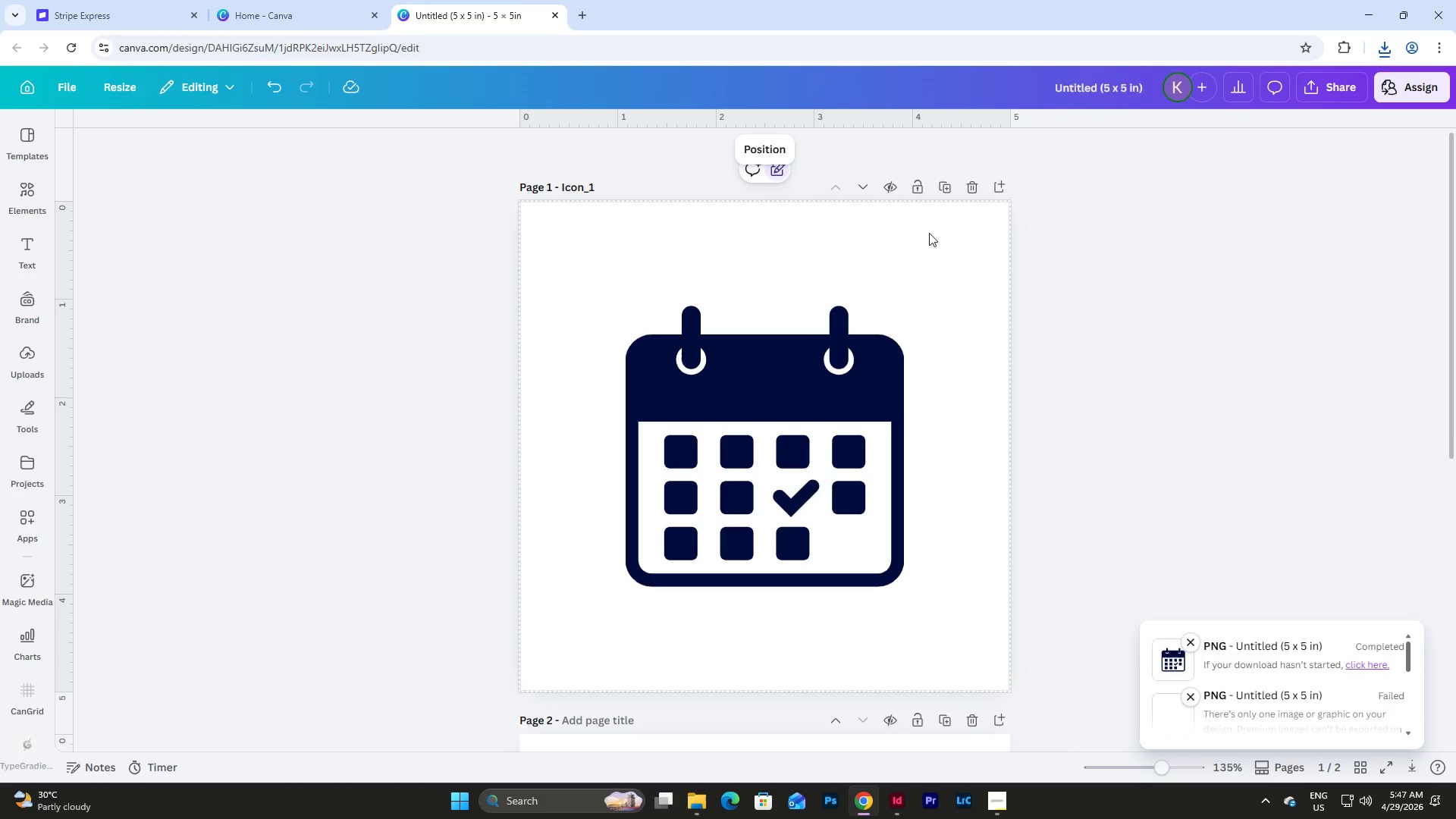 
left_click([952, 188])
 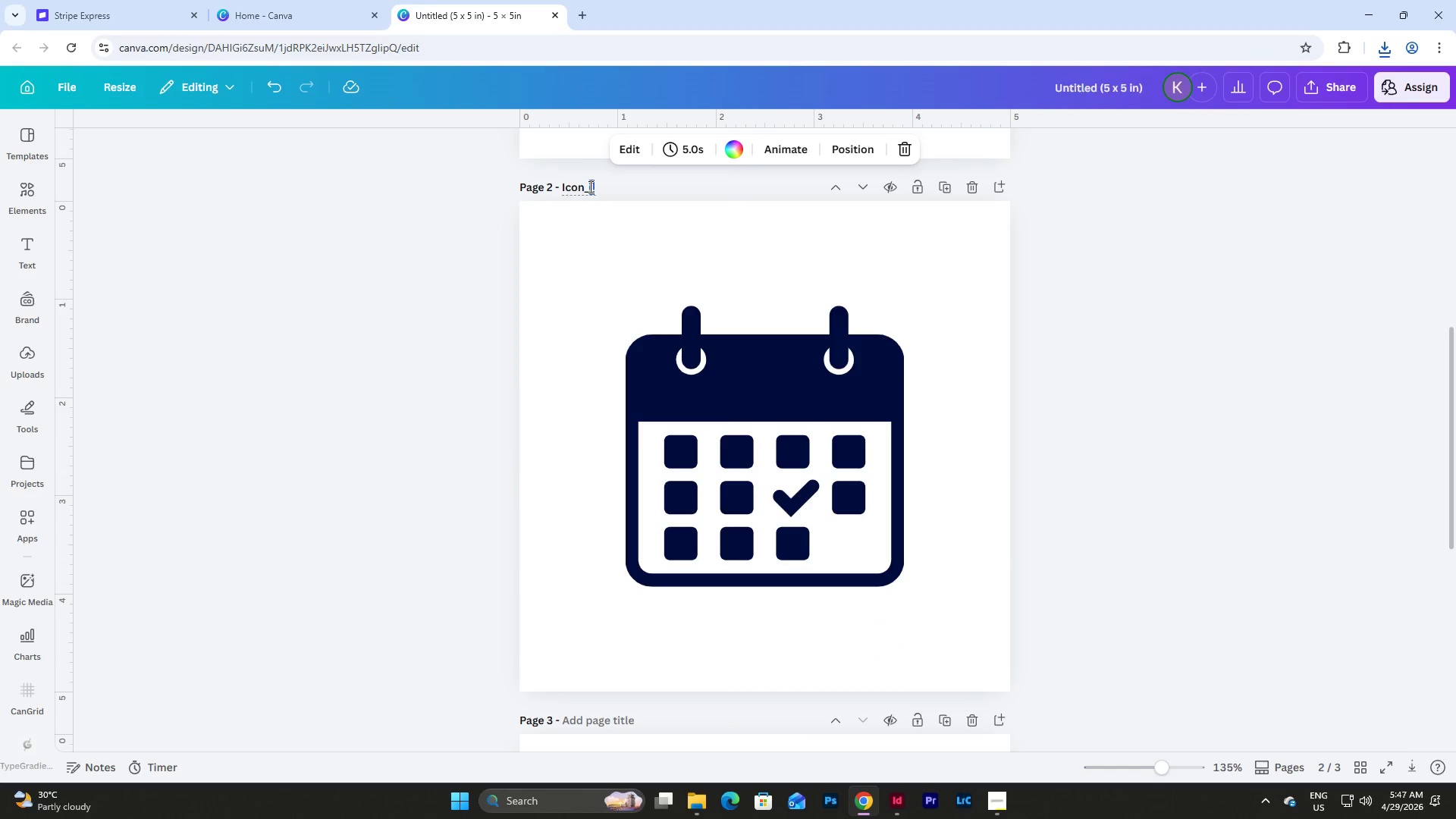 
key(Numpad2)
 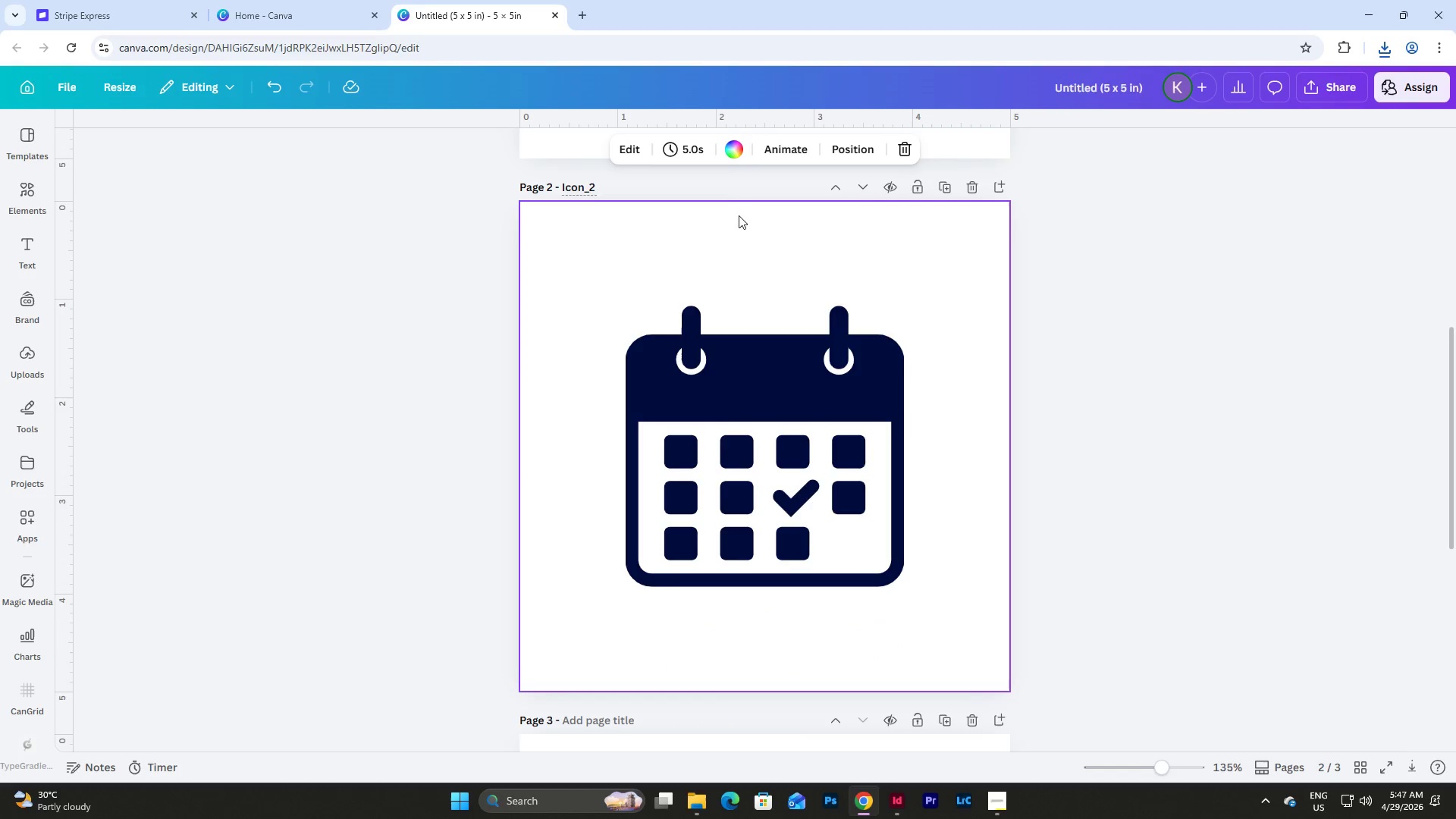 
left_click([755, 235])
 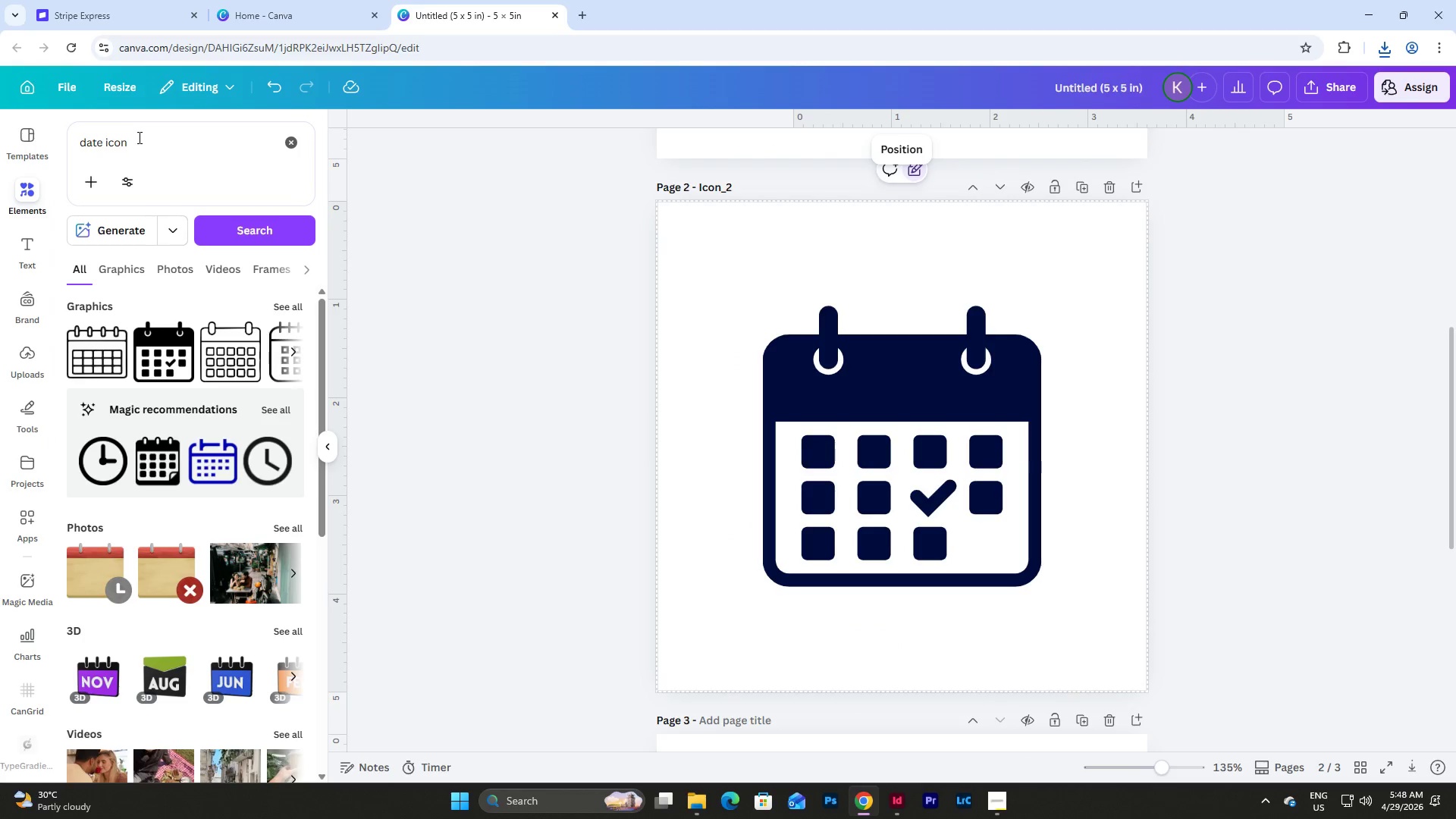 
left_click_drag(start_coordinate=[102, 144], to_coordinate=[25, 143])
 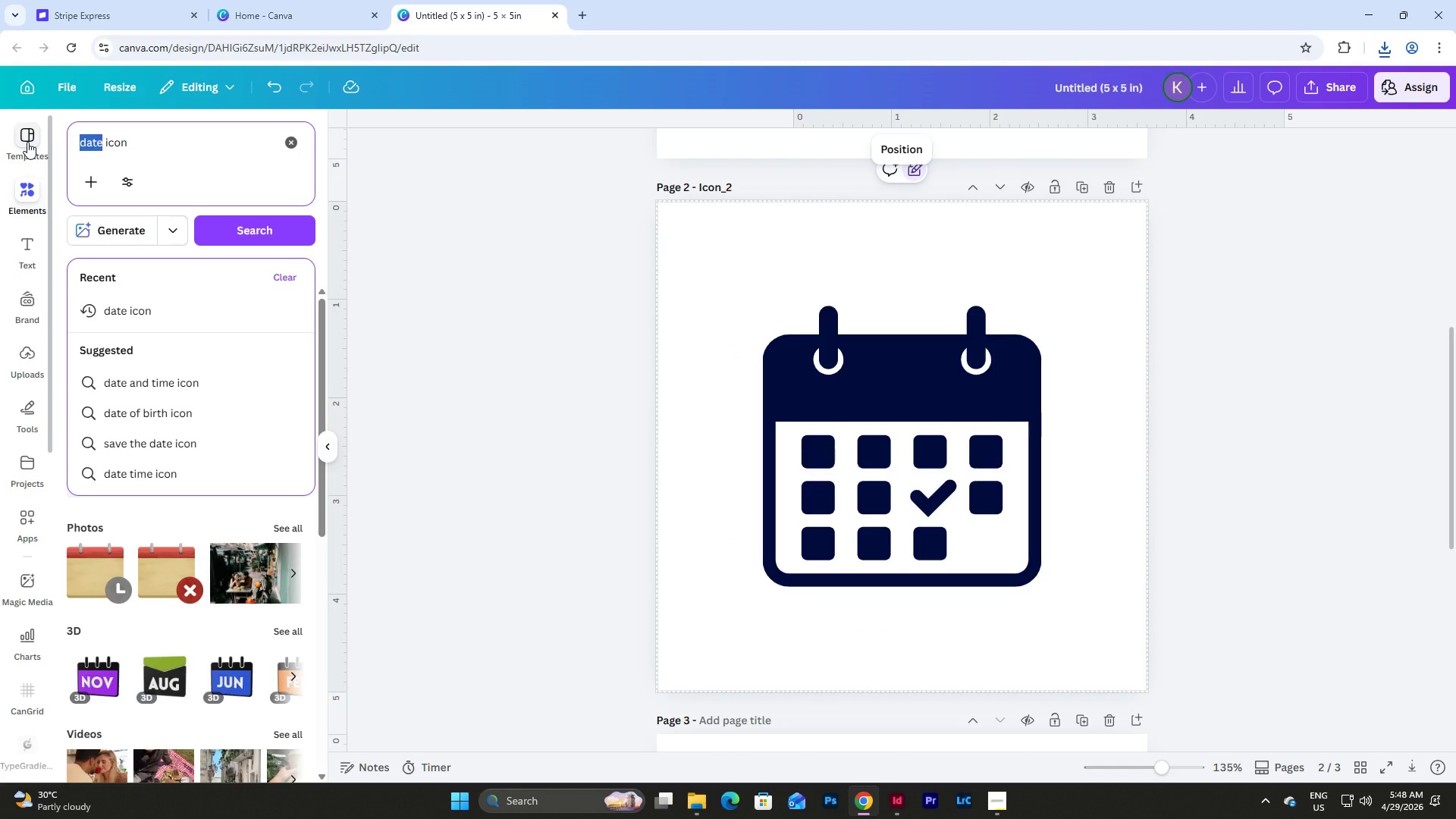 
type(time)
 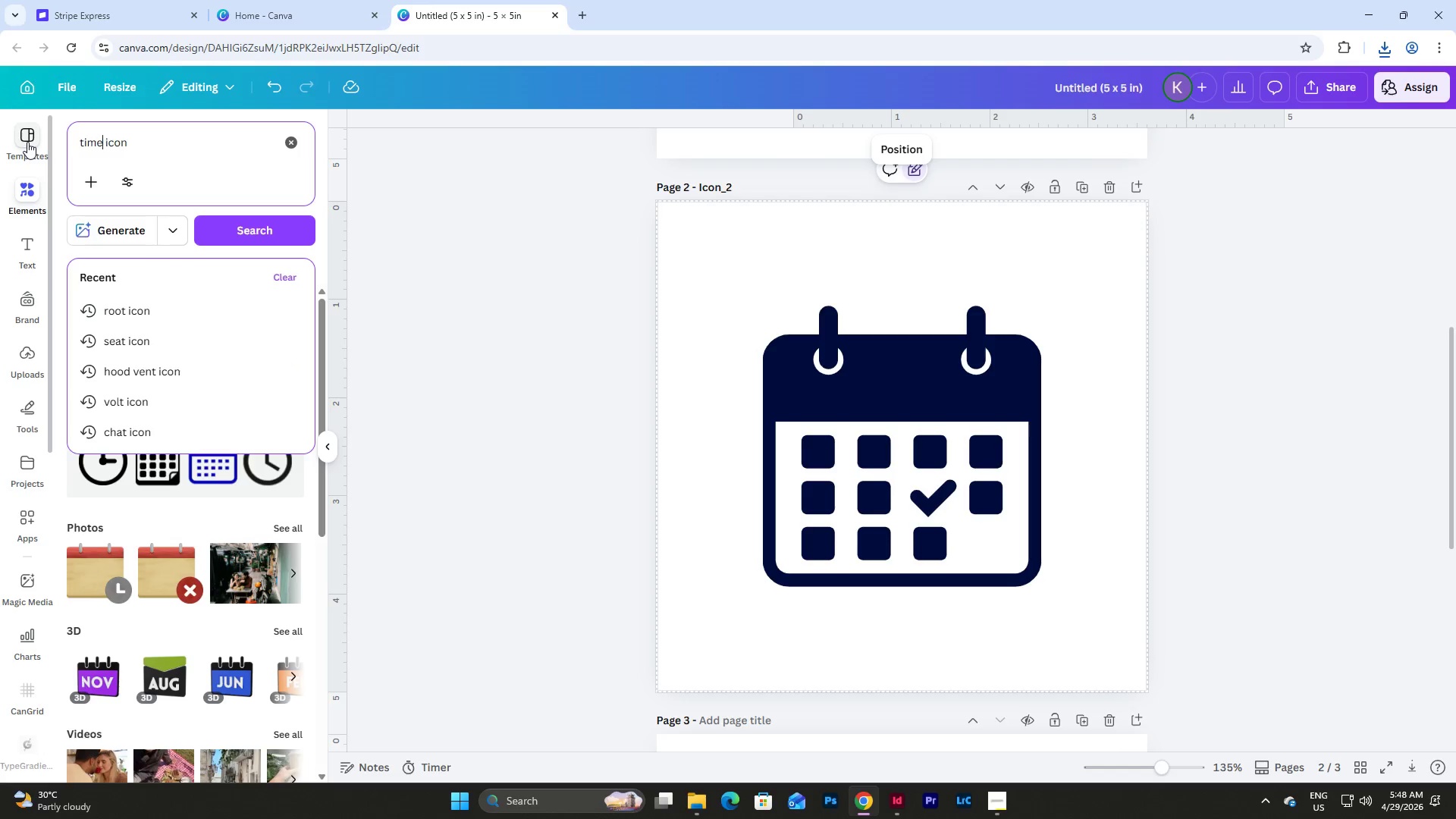 
key(Enter)
 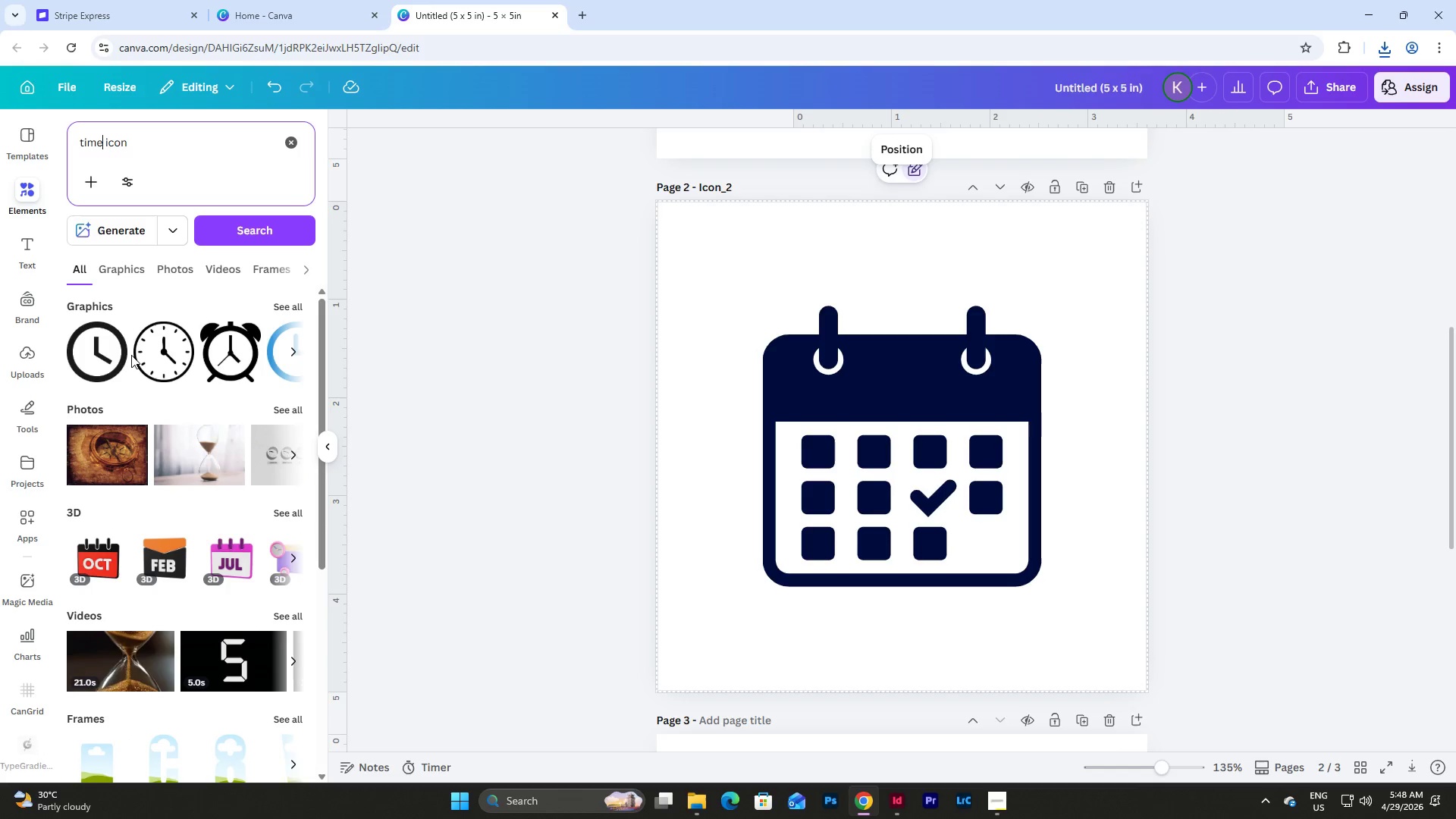 
left_click([89, 351])
 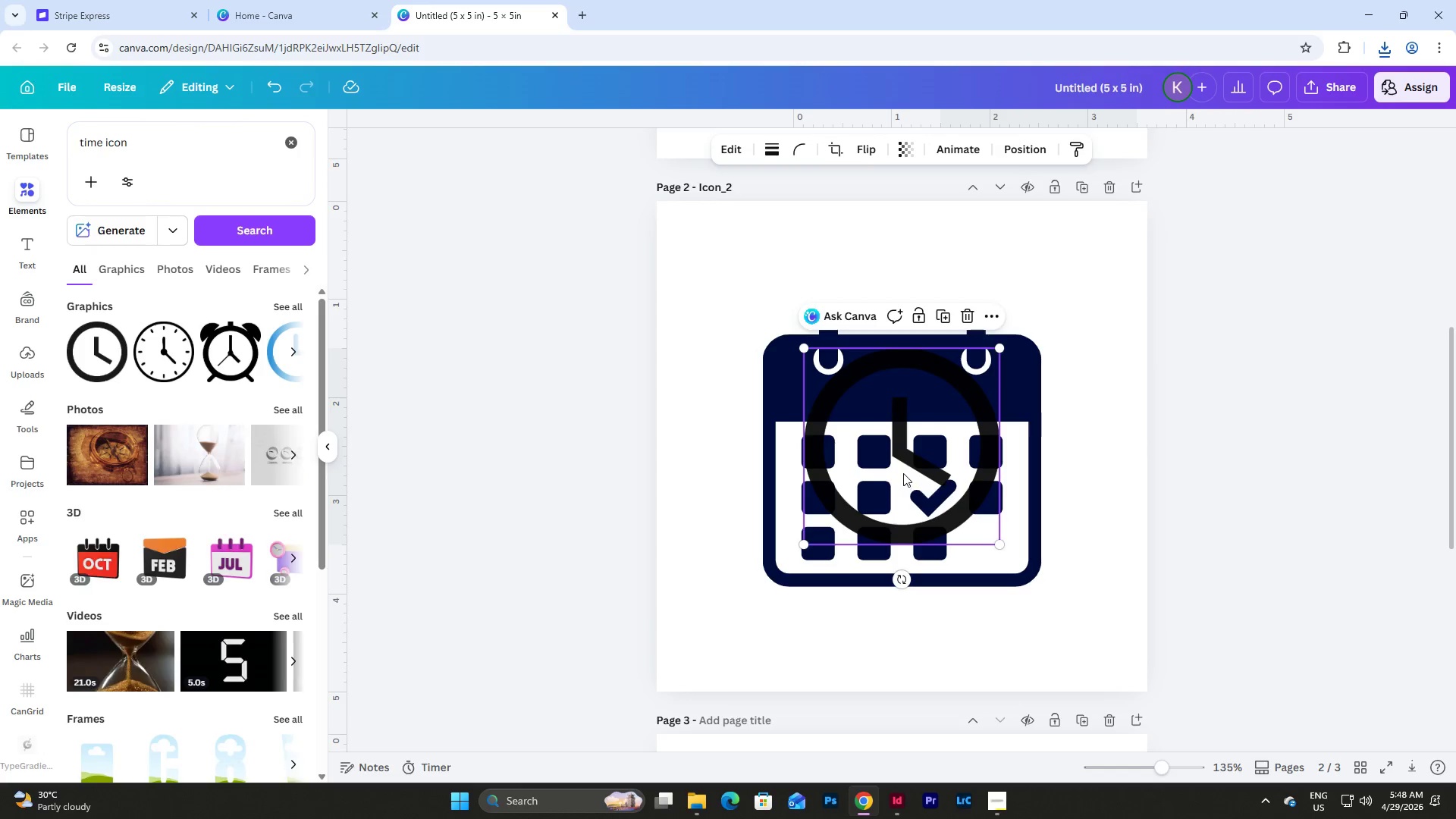 
left_click_drag(start_coordinate=[903, 467], to_coordinate=[859, 421])
 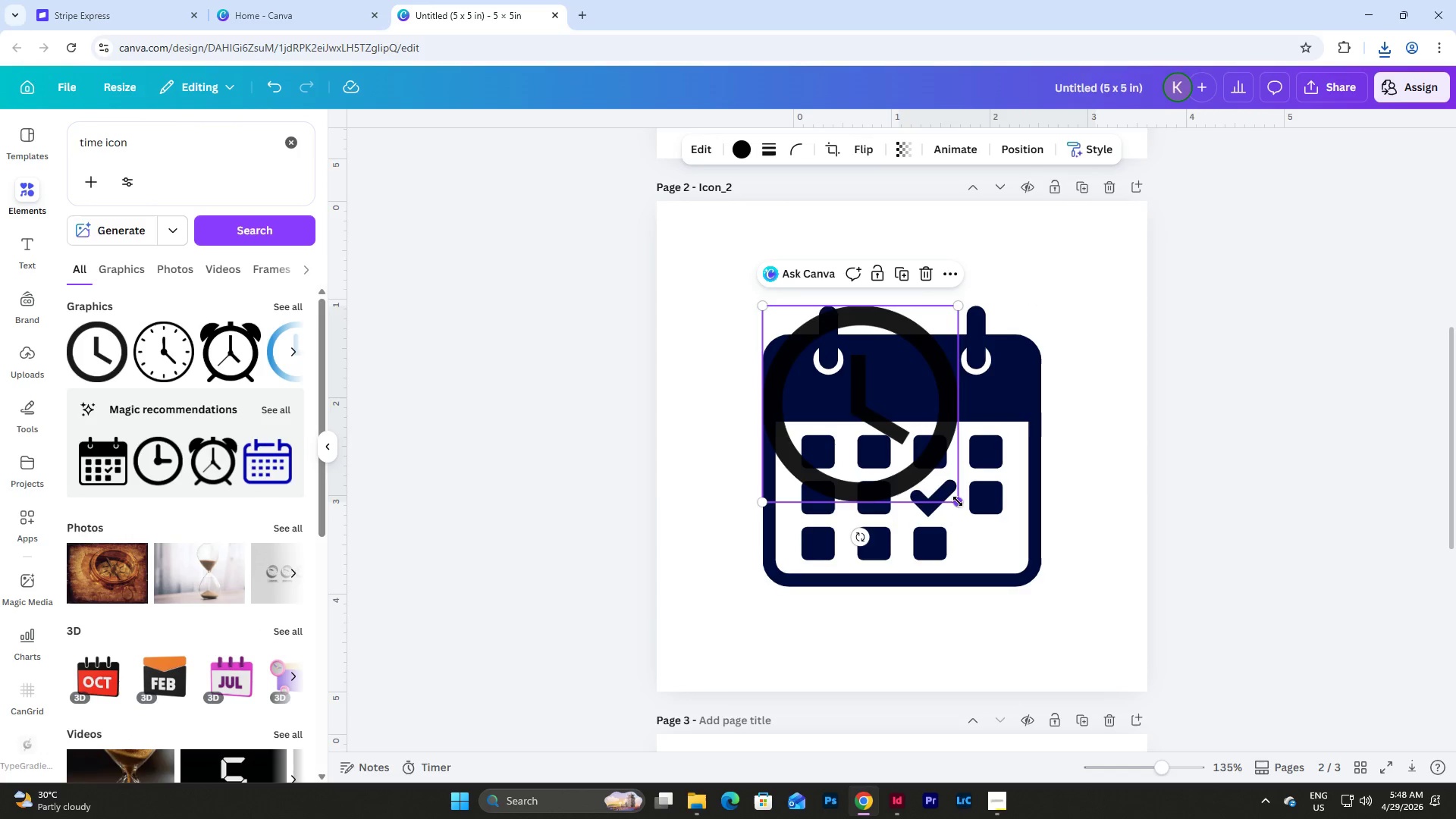 
left_click_drag(start_coordinate=[958, 501], to_coordinate=[1054, 579])
 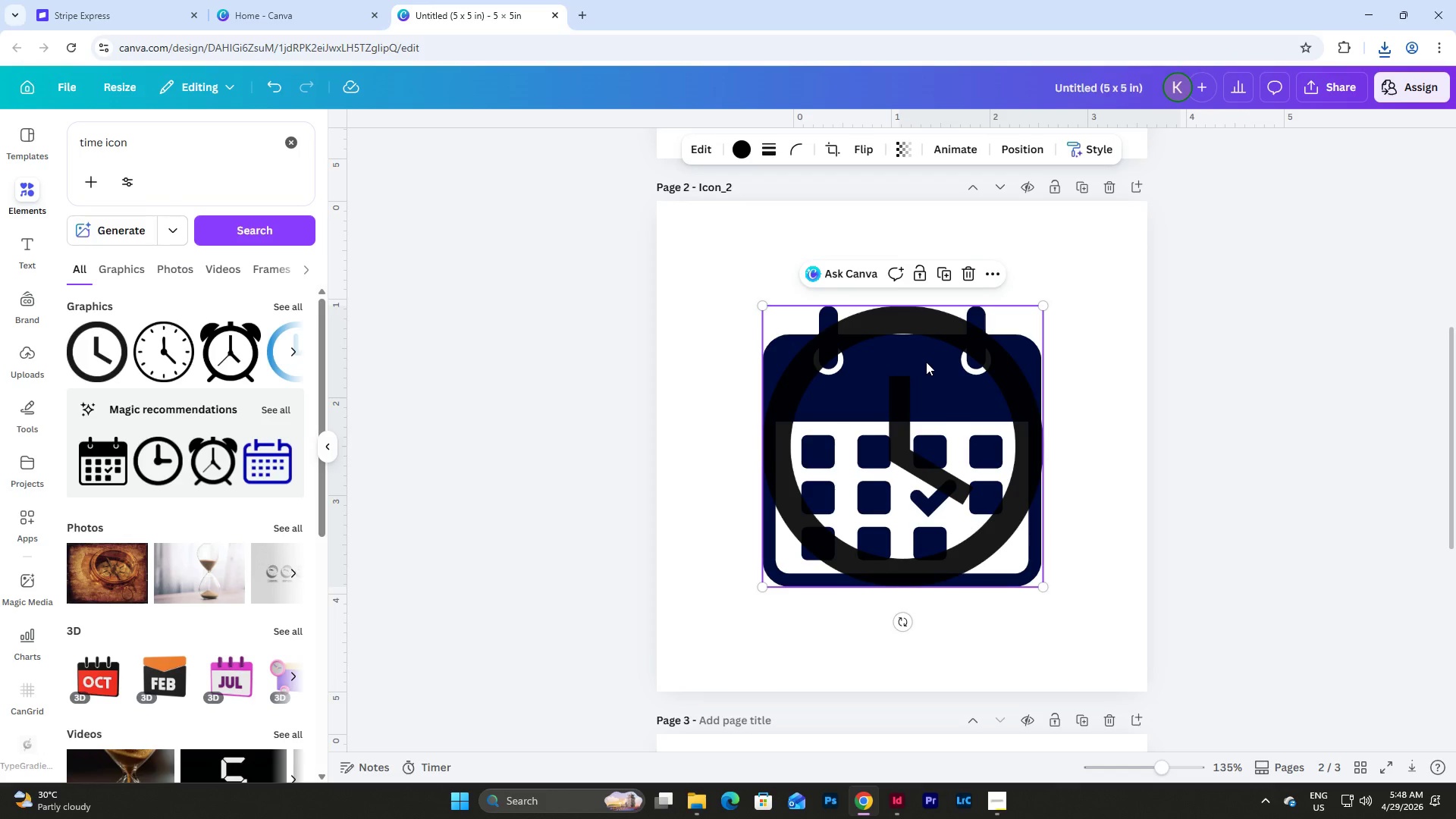 
left_click_drag(start_coordinate=[927, 361], to_coordinate=[956, 504])
 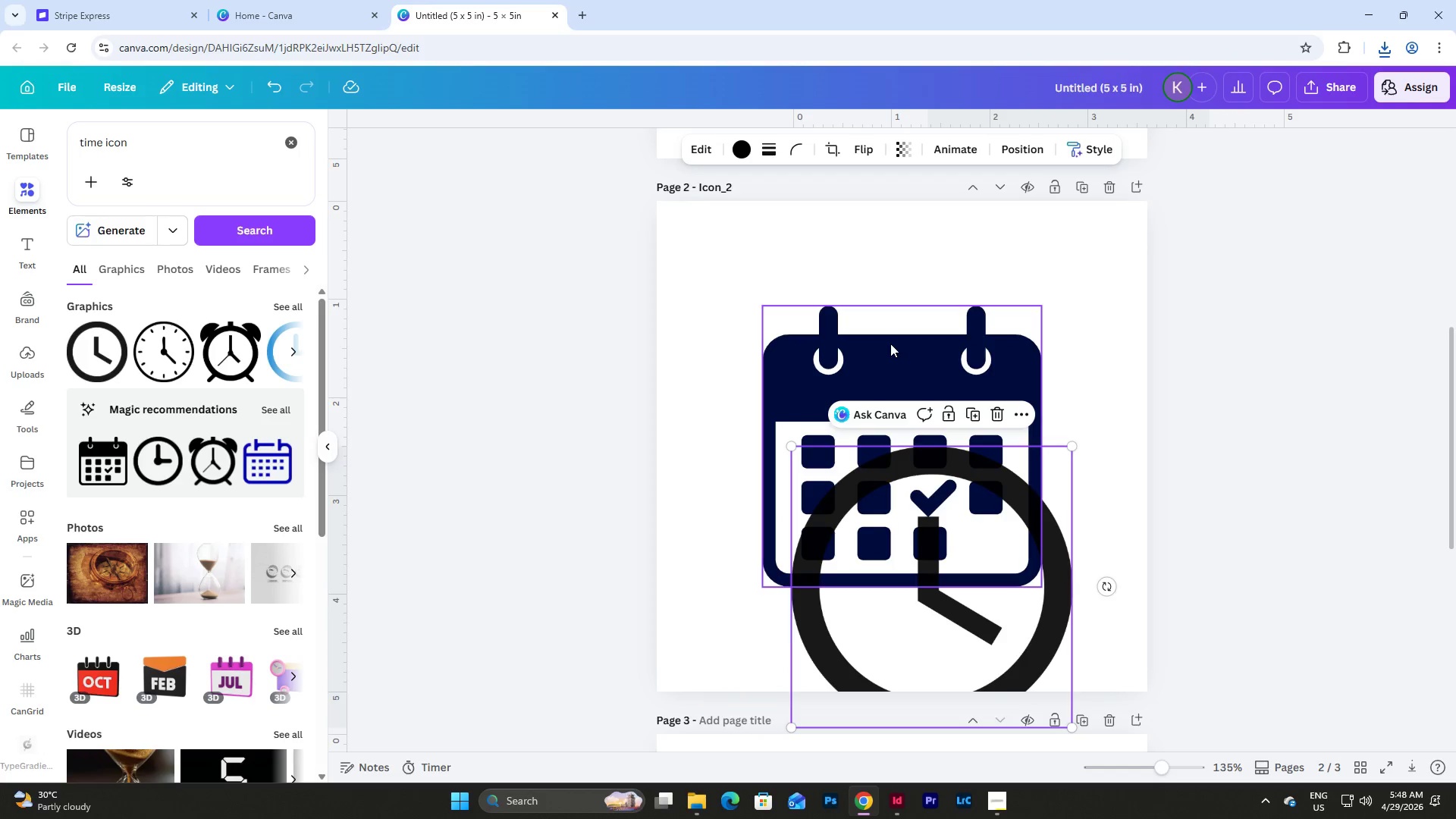 
left_click([890, 344])
 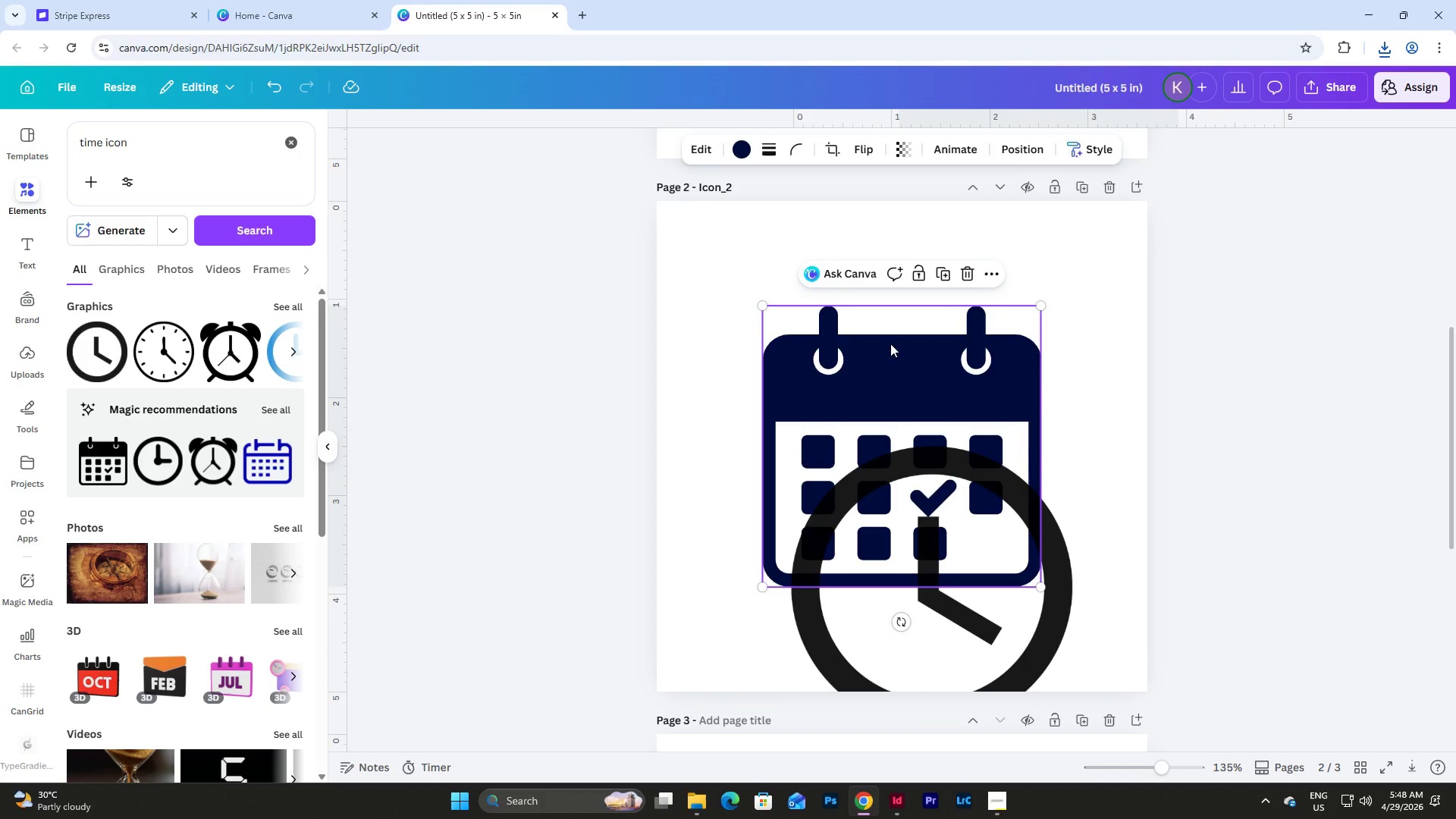 
key(Backspace)
 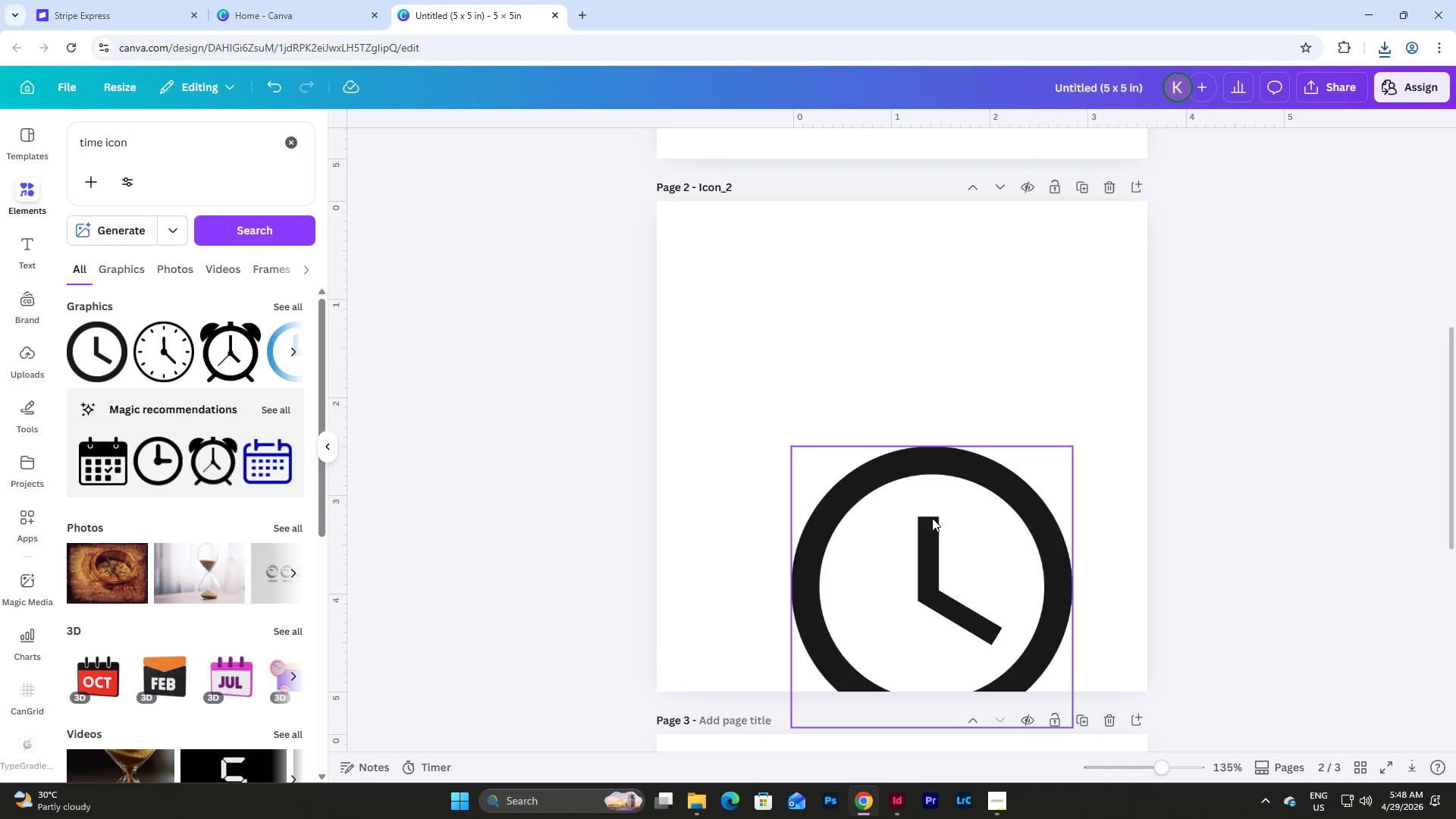 
left_click_drag(start_coordinate=[932, 518], to_coordinate=[914, 401])
 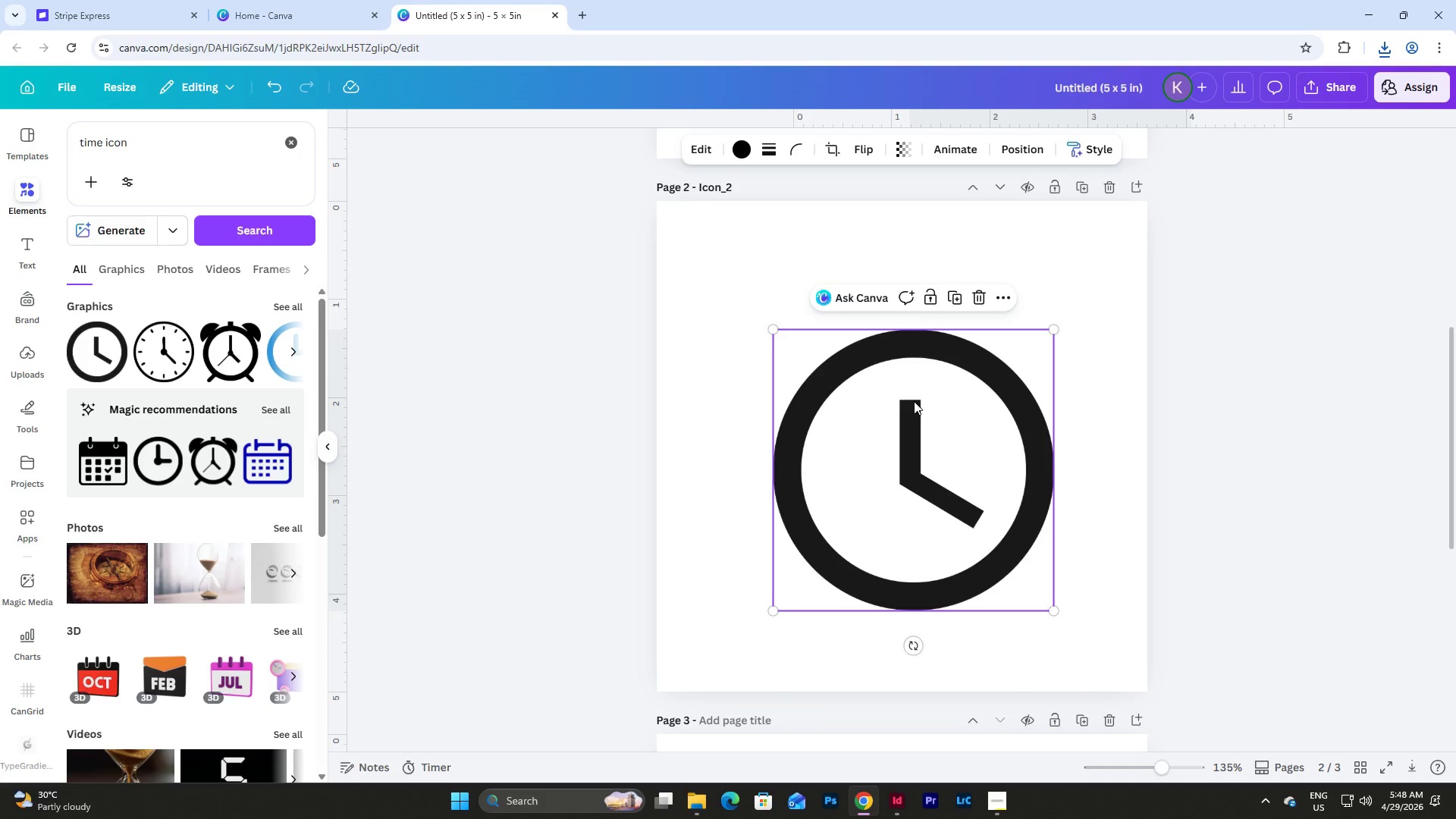 
key(Control+Z)
 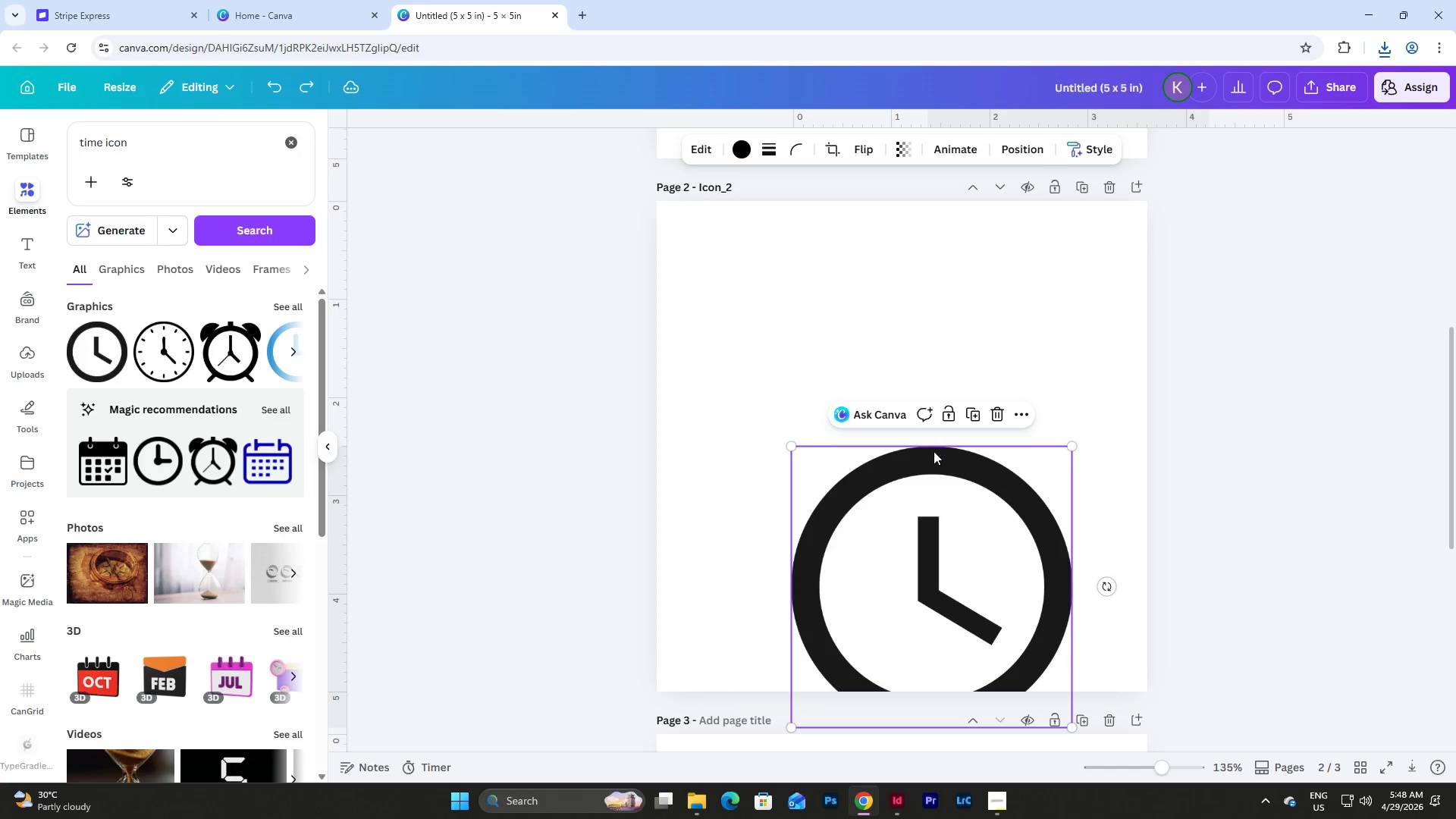 
key(Control+ControlLeft)
 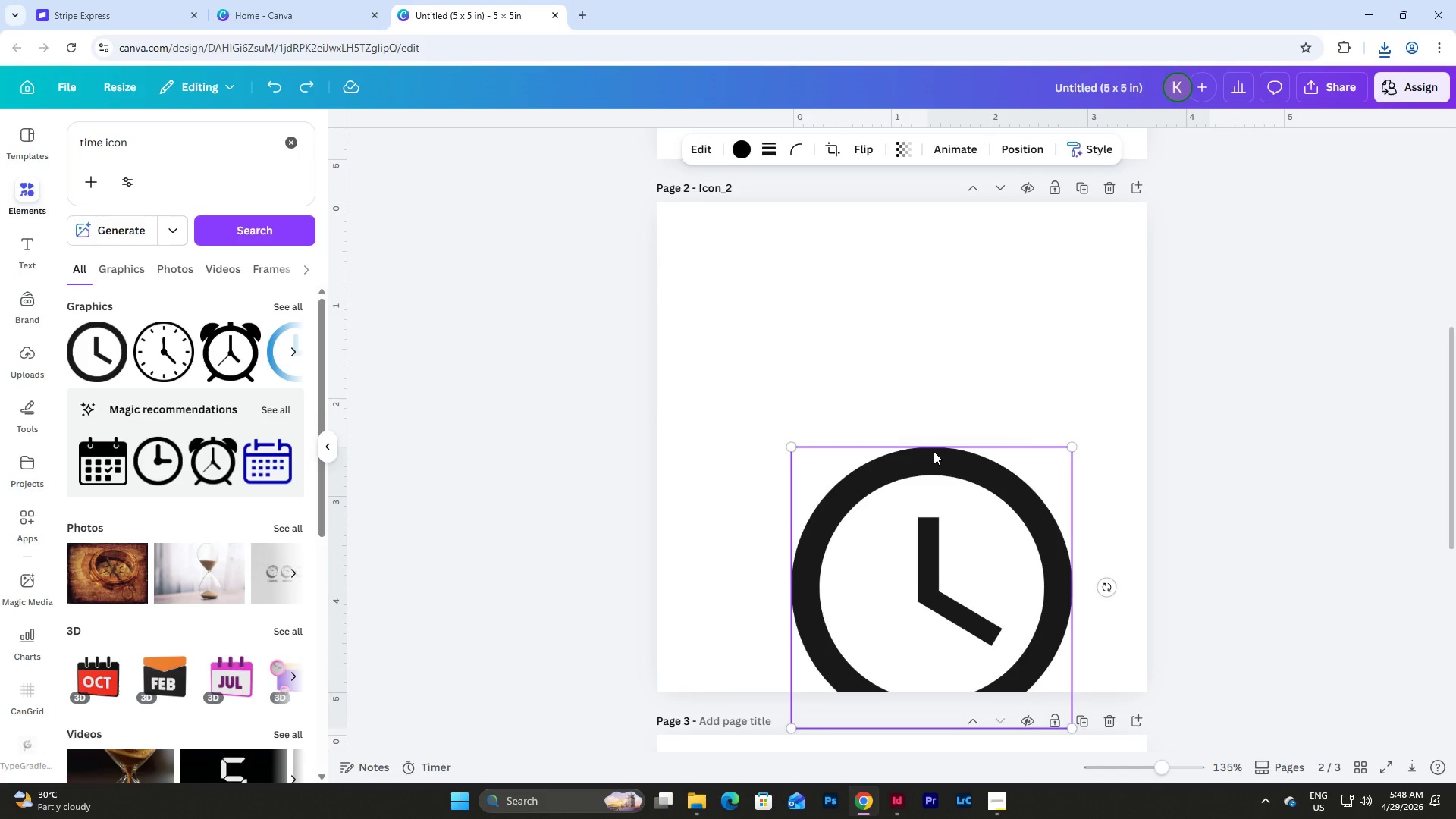 
scroll: coordinate [934, 451], scroll_direction: down, amount: 1.0
 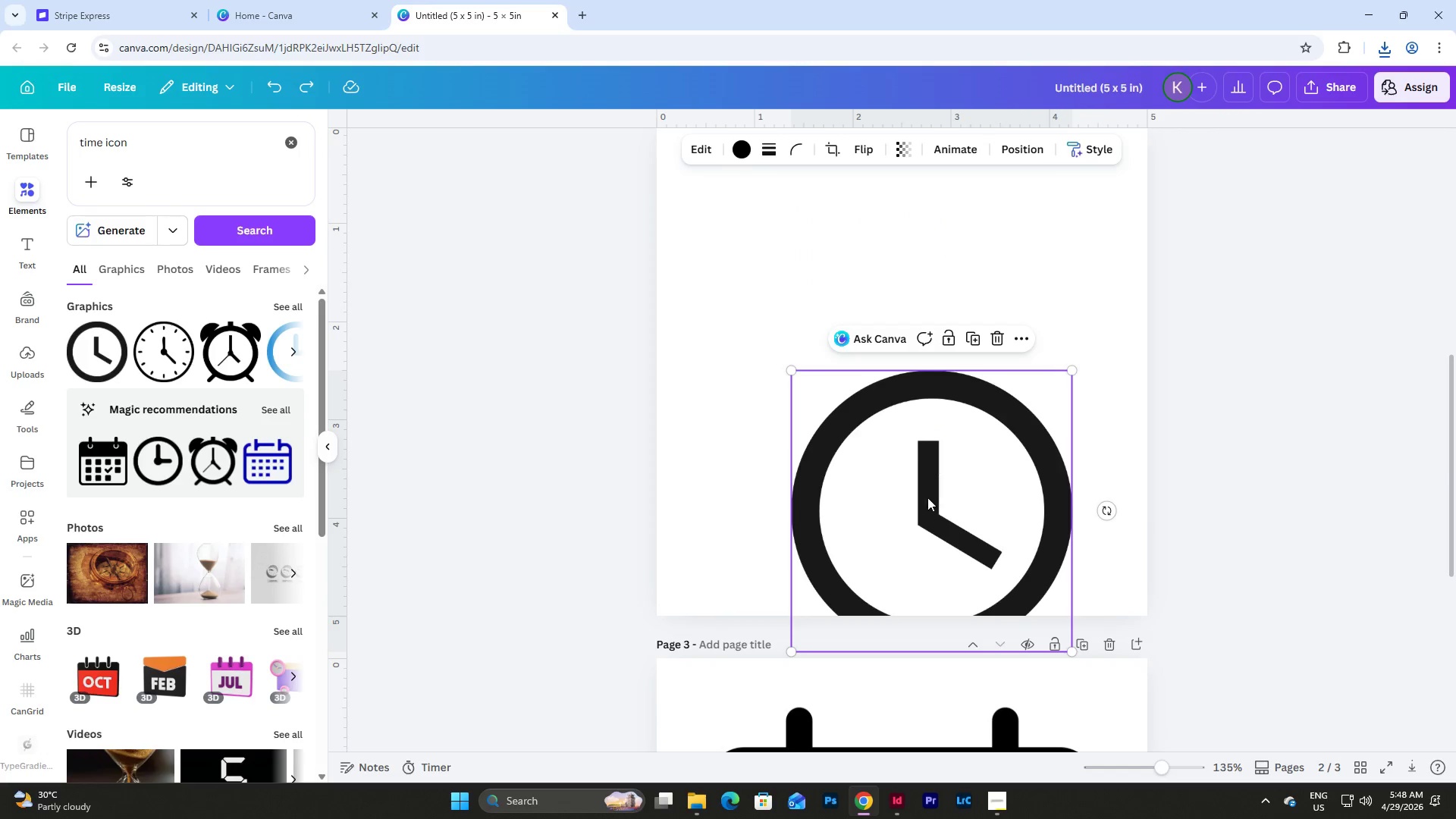 
left_click_drag(start_coordinate=[928, 491], to_coordinate=[902, 350])
 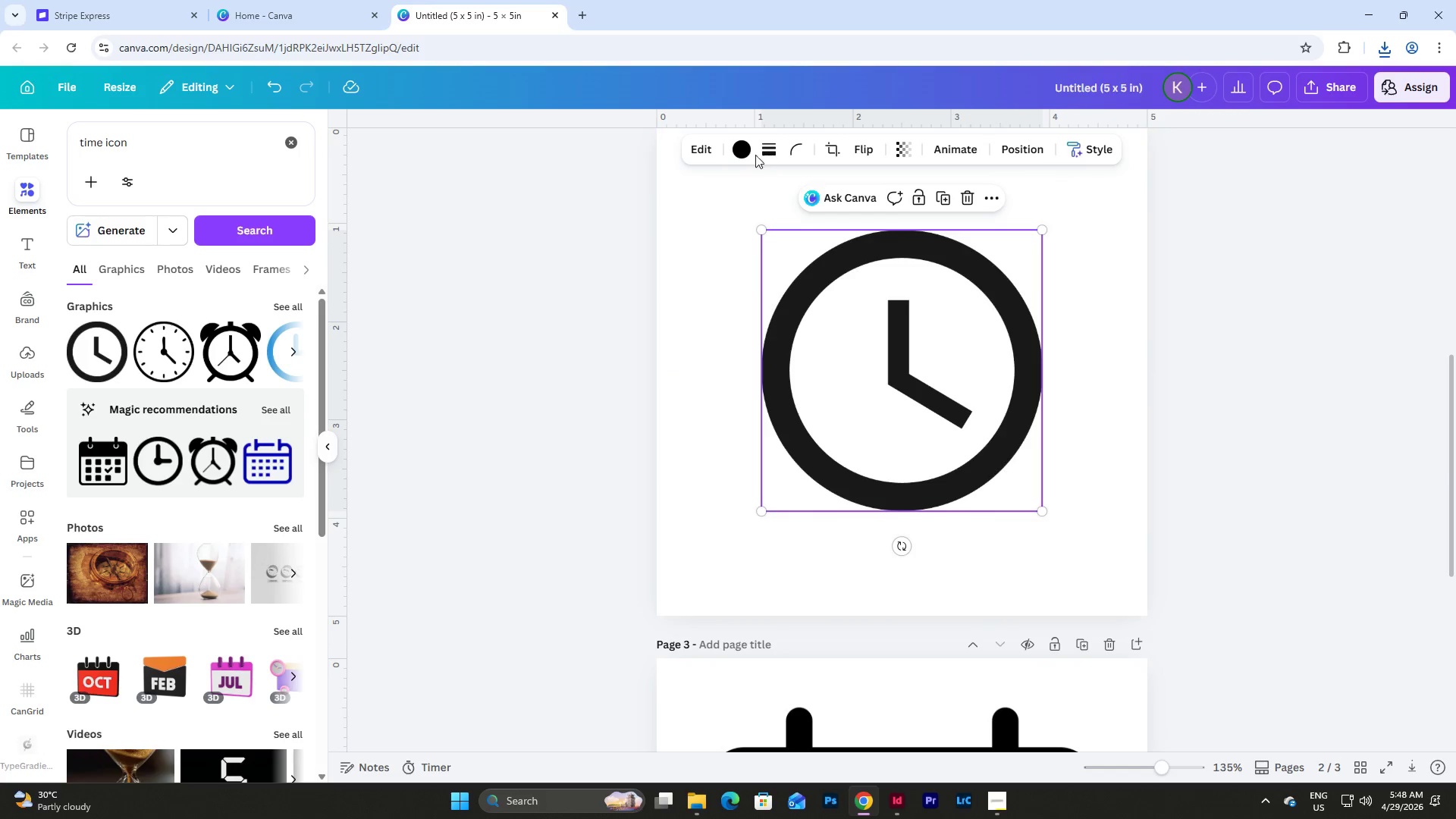 
left_click([748, 147])
 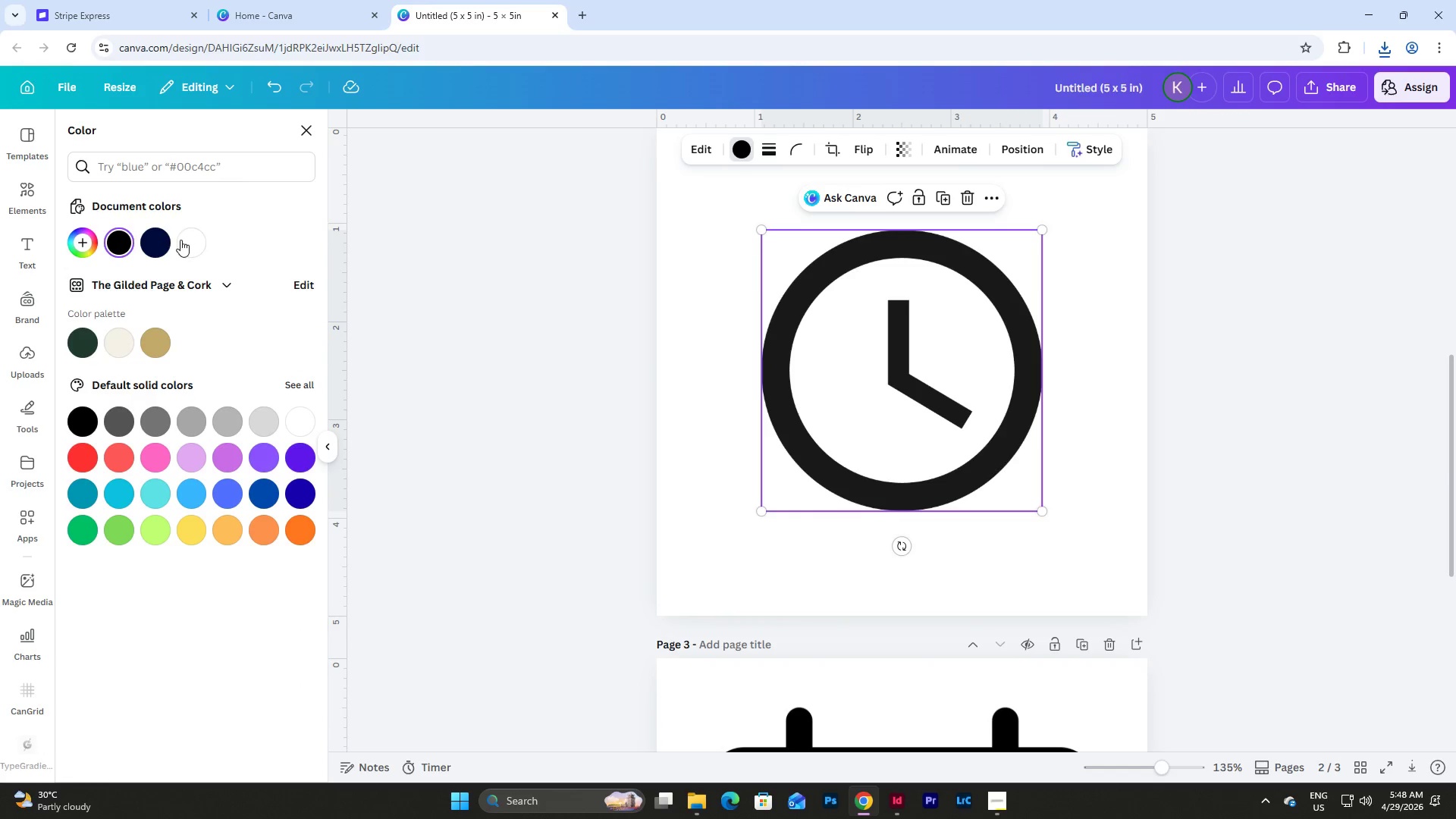 
left_click([158, 242])
 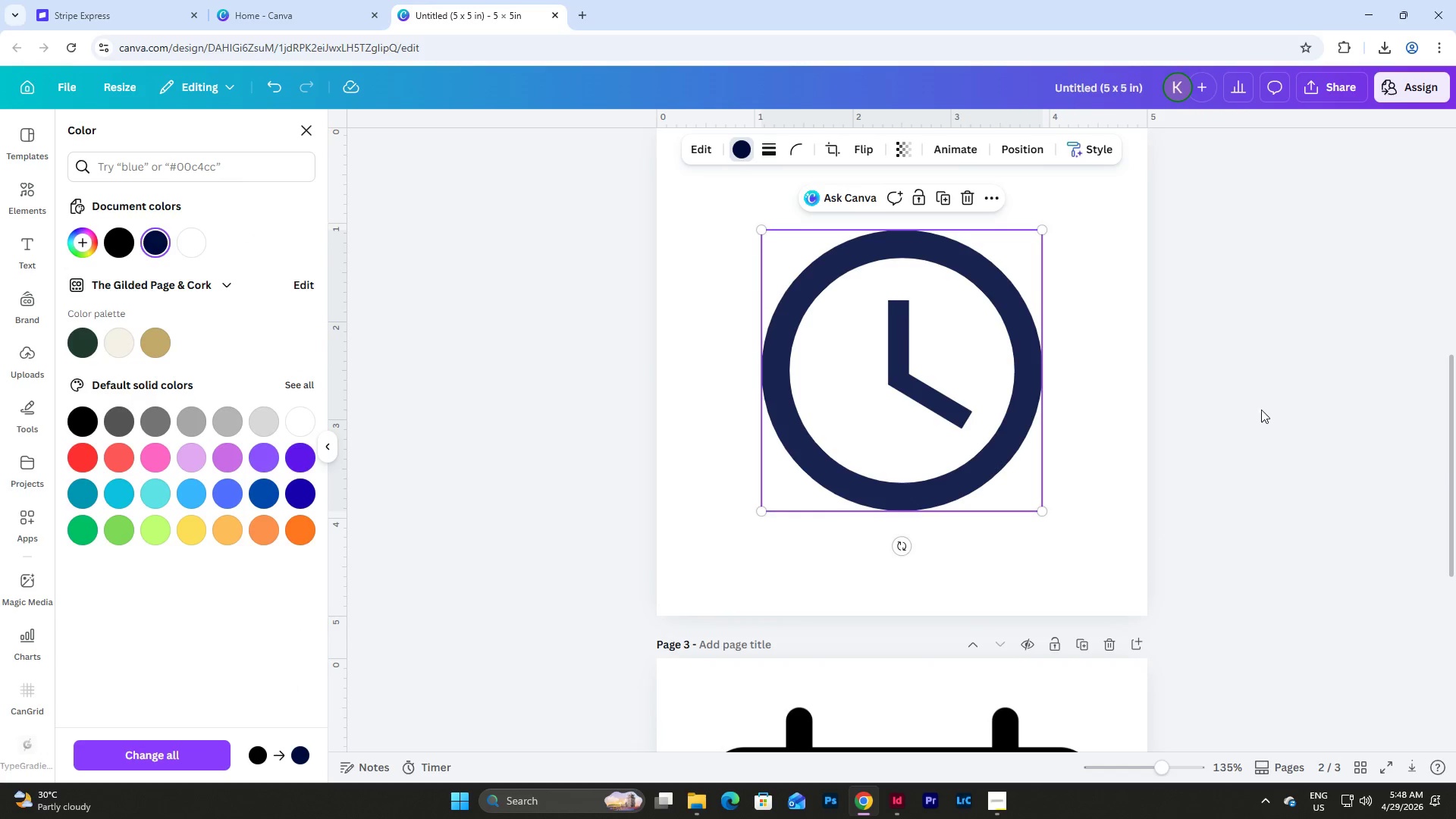 
left_click([1093, 369])
 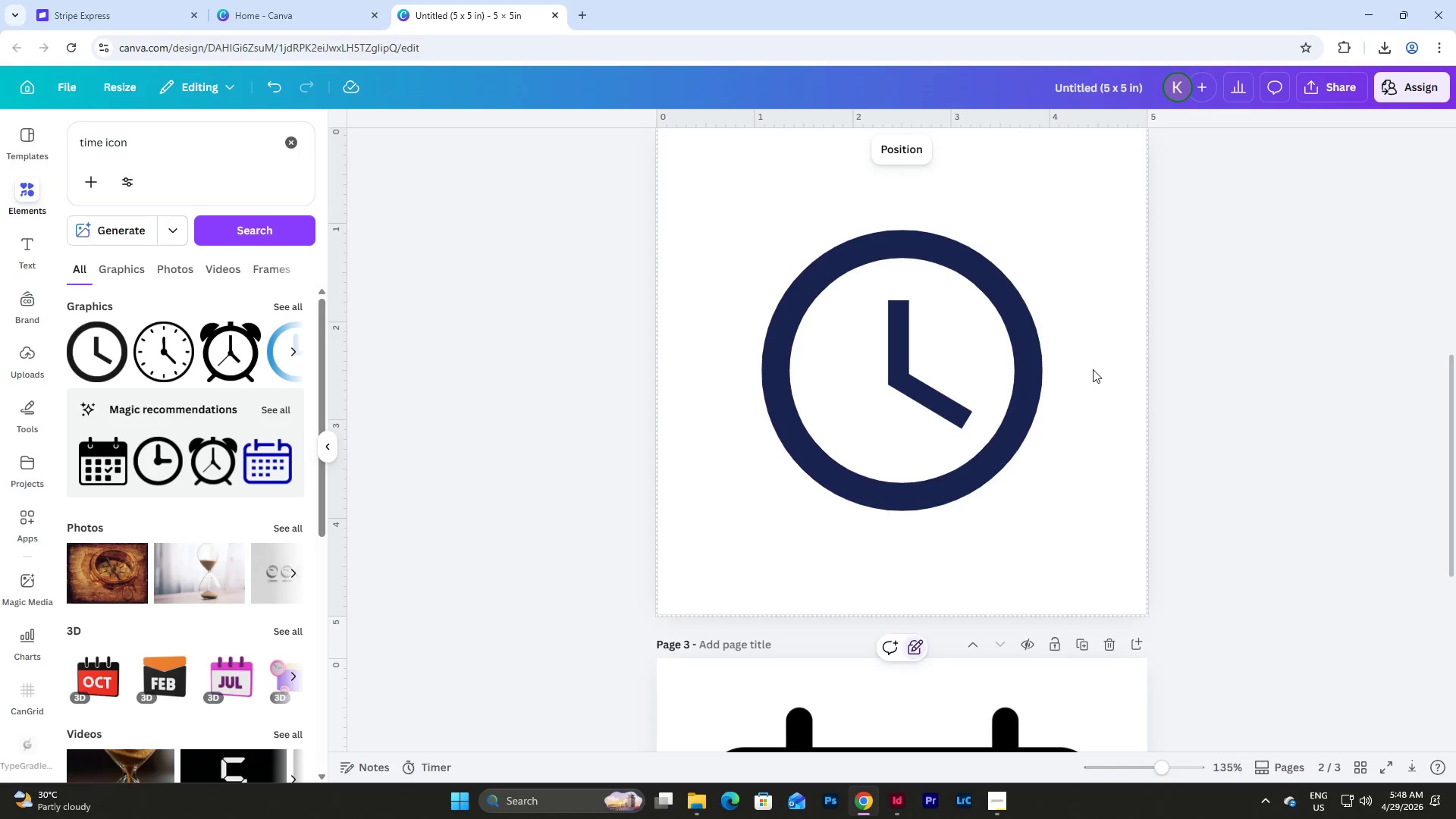 
scroll: coordinate [1093, 369], scroll_direction: up, amount: 2.0
 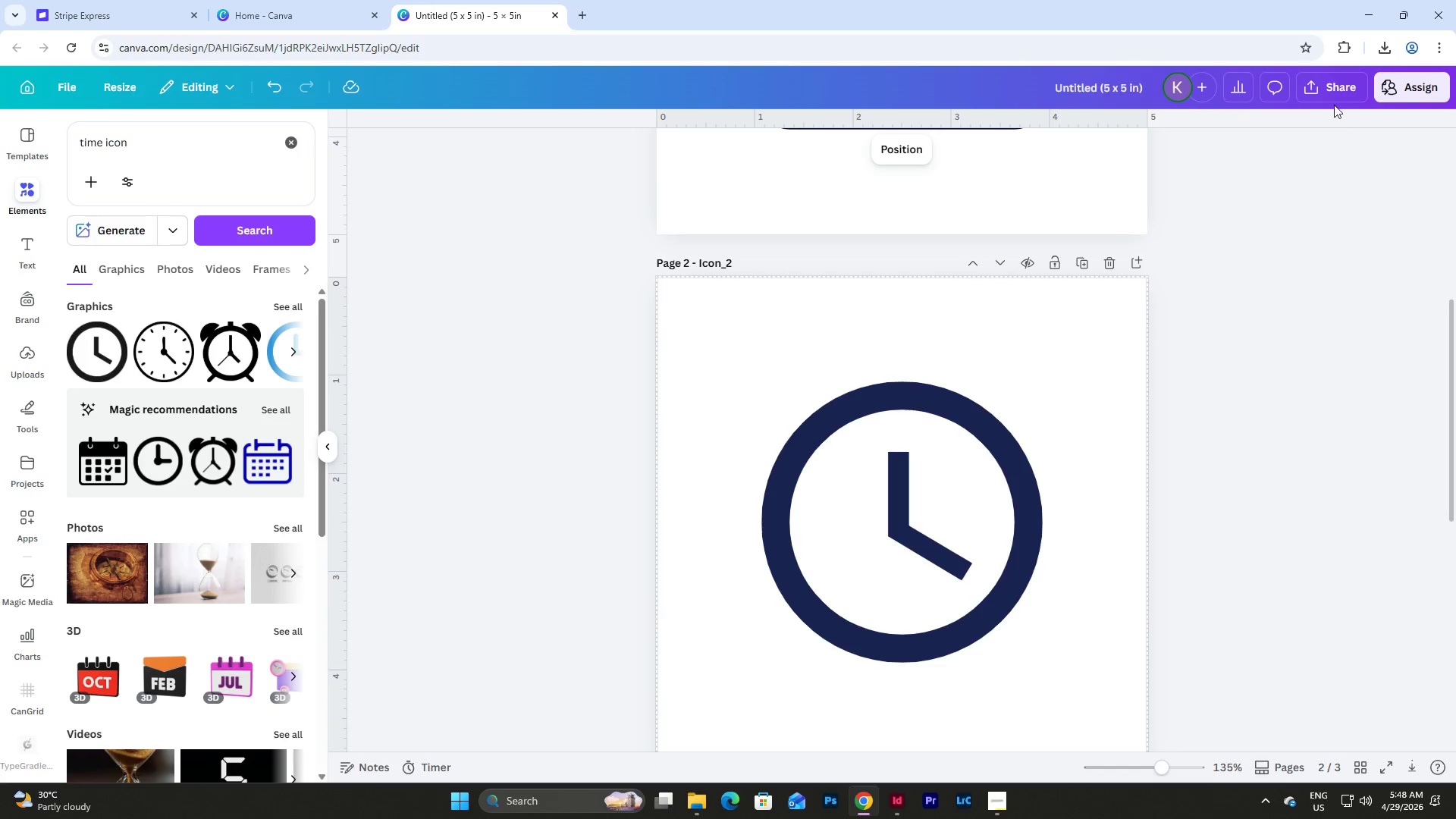 
left_click([1335, 94])
 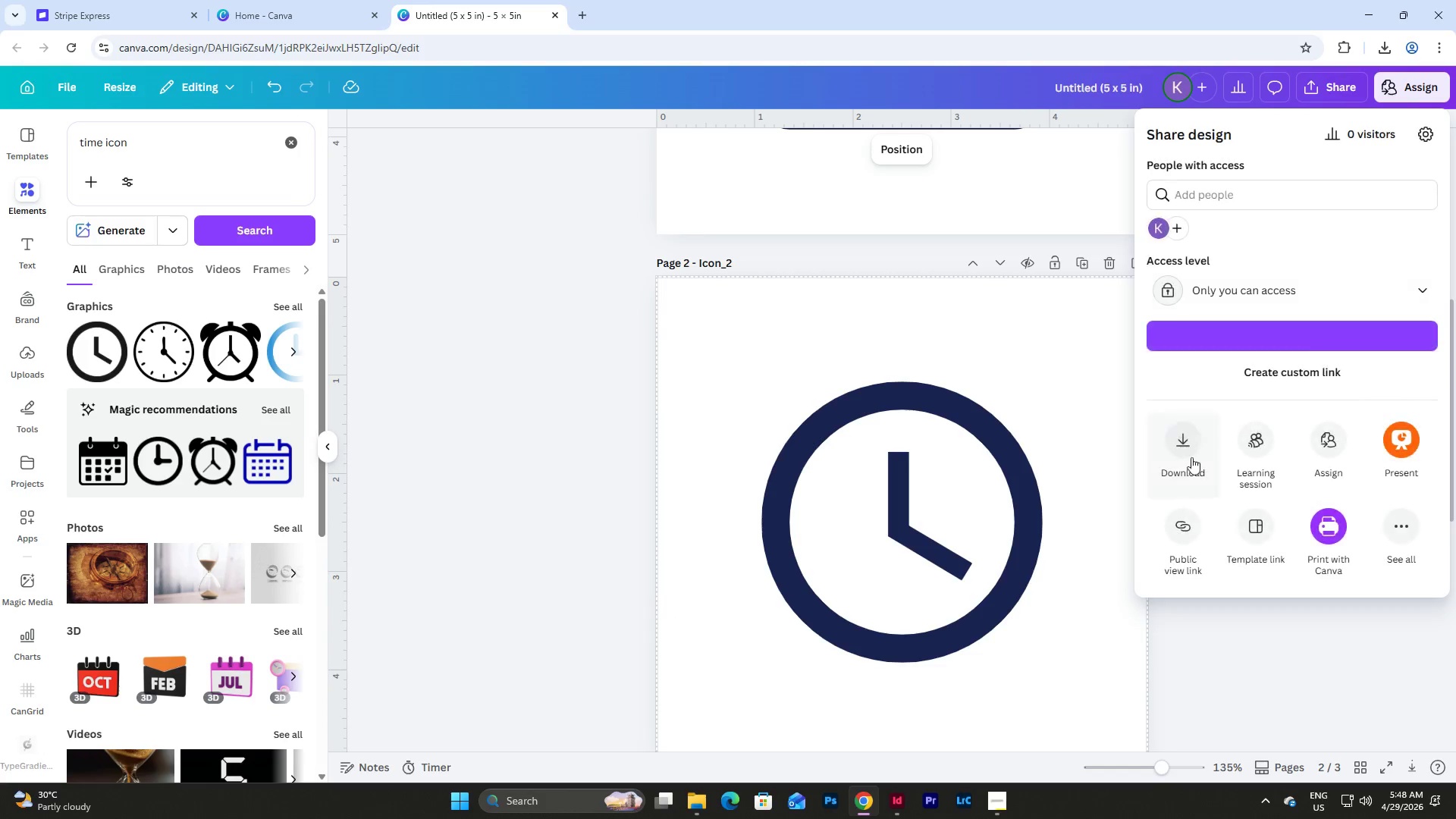 
left_click([1187, 470])
 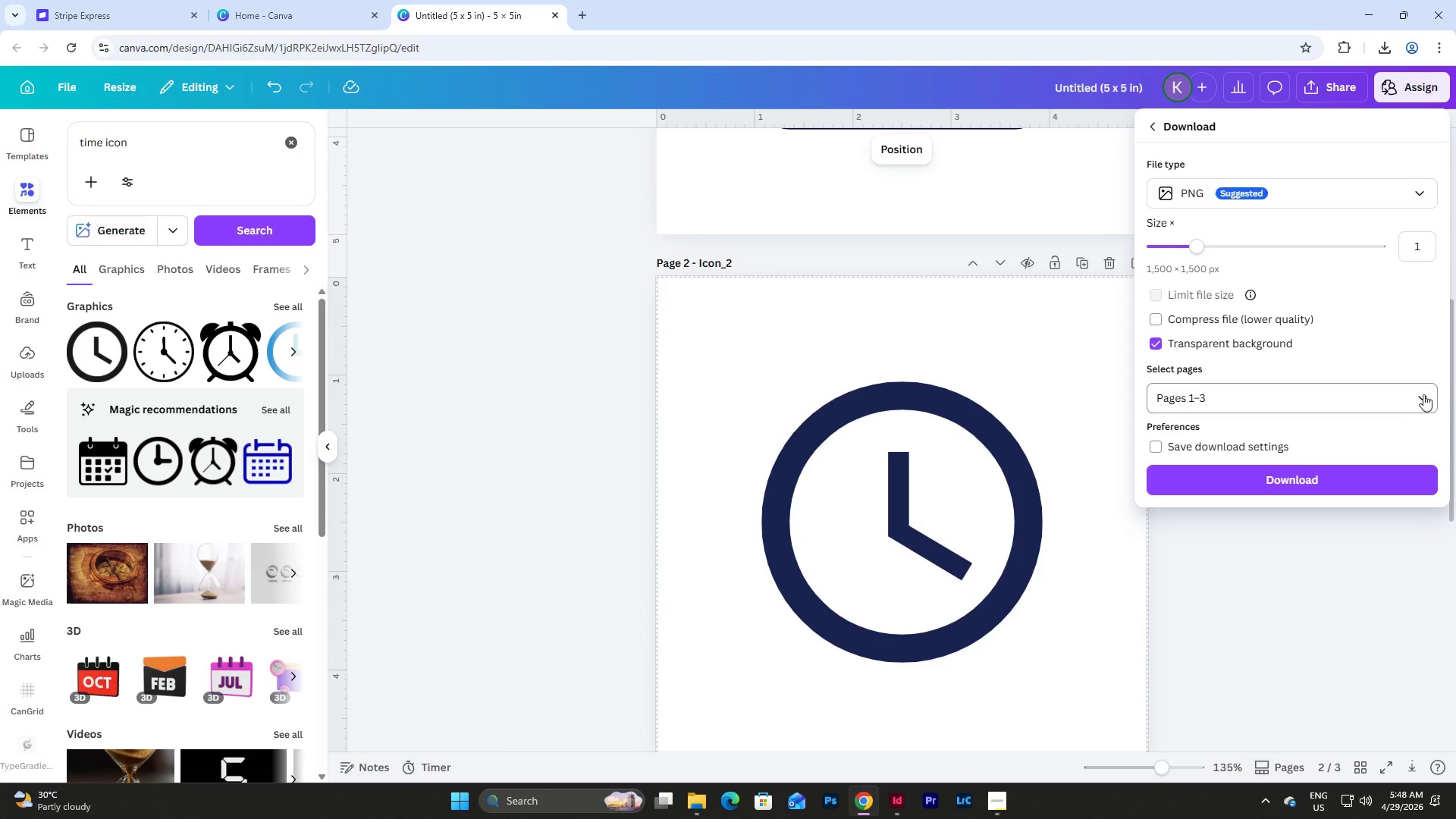 
left_click([1250, 475])
 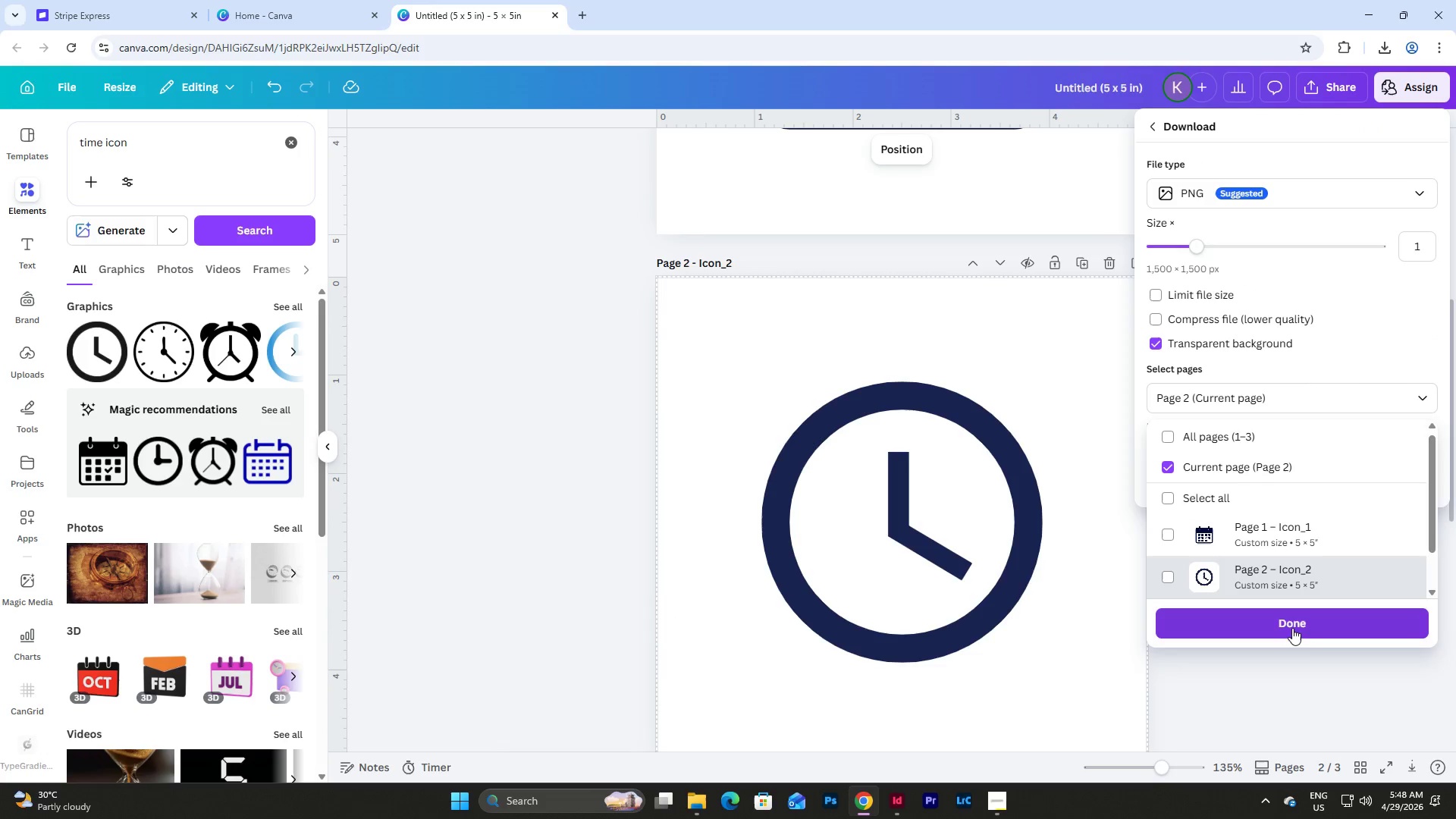 
left_click([1285, 623])
 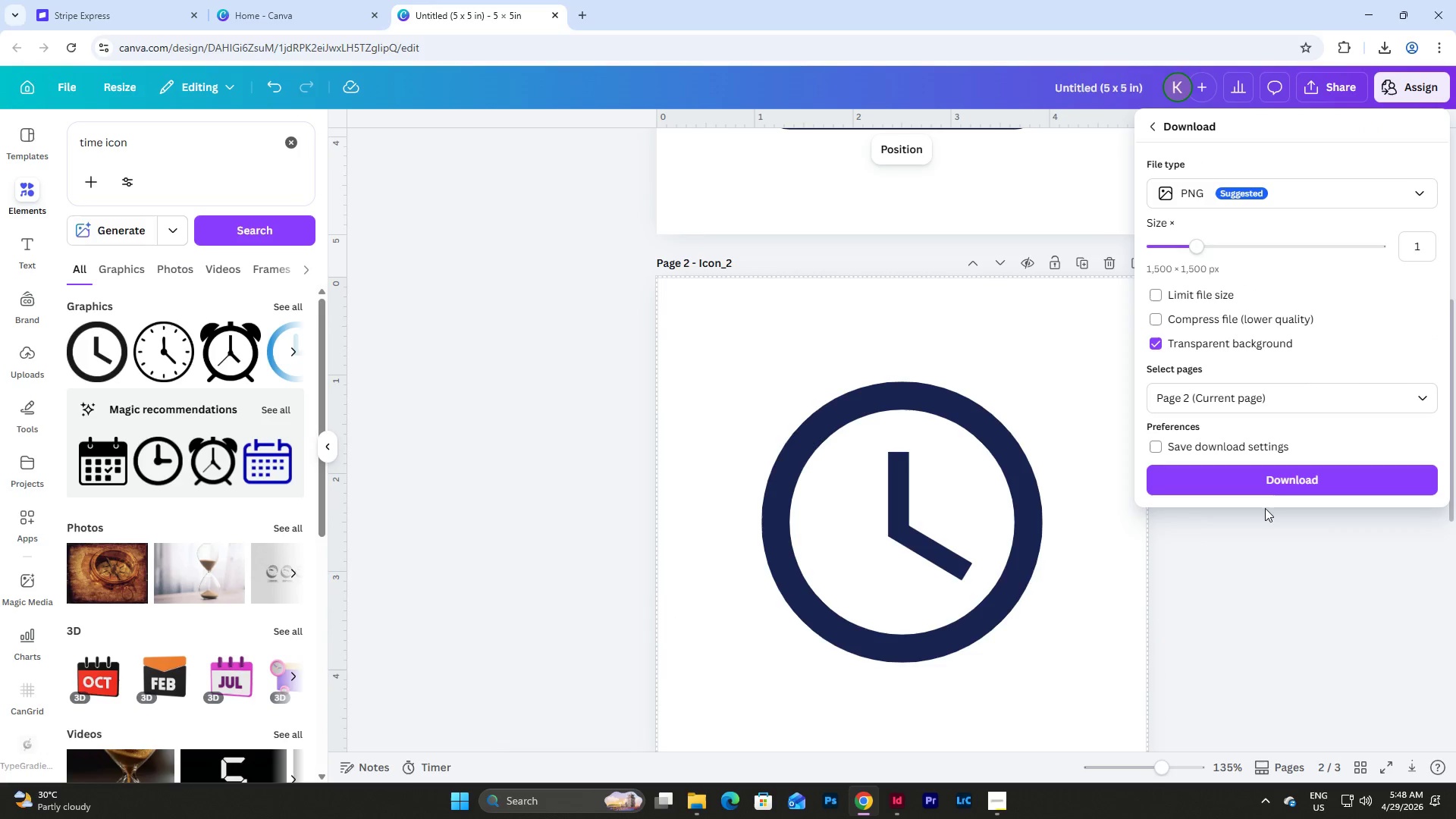 
left_click([1264, 473])
 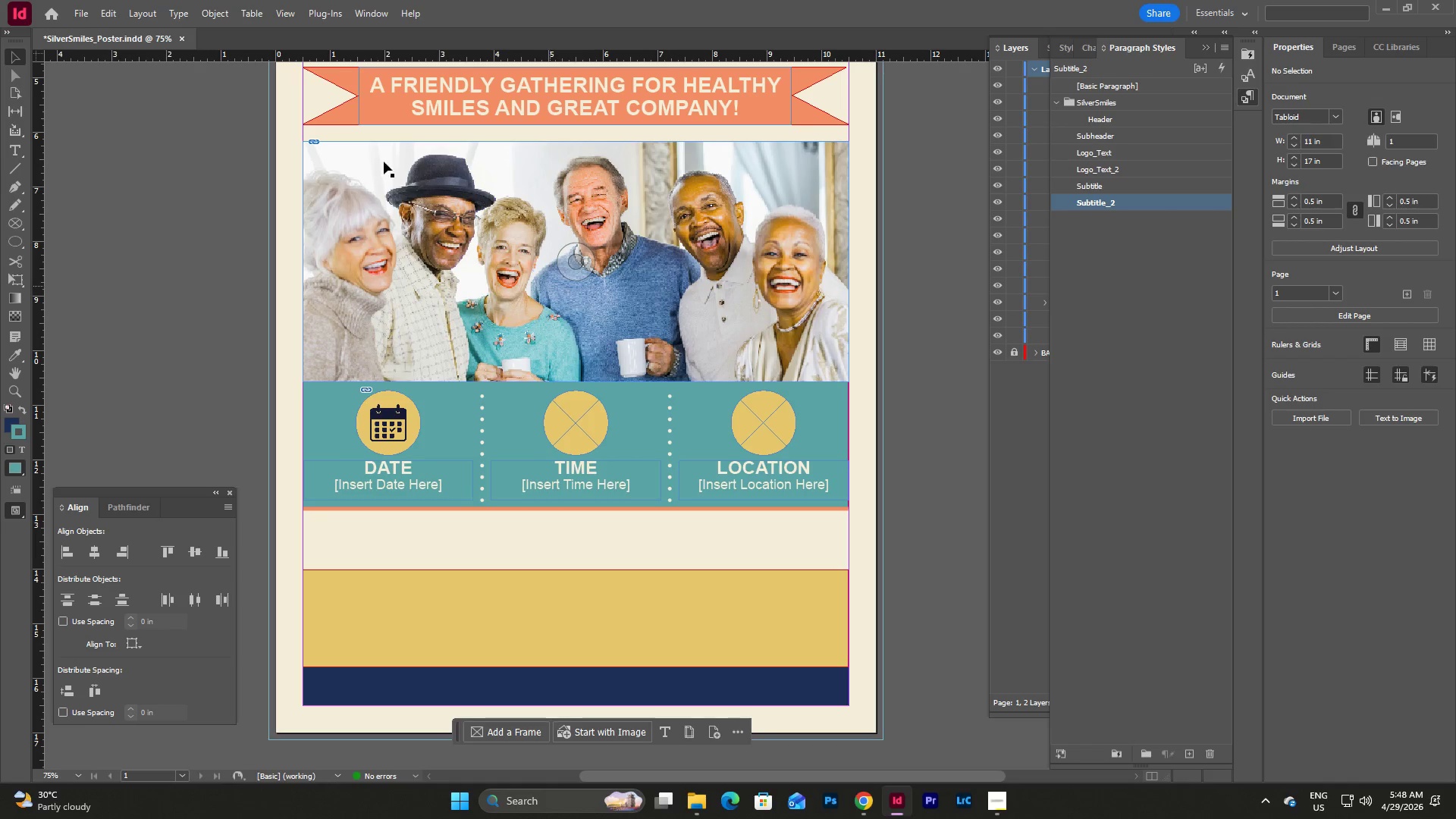 
left_click([80, 9])
 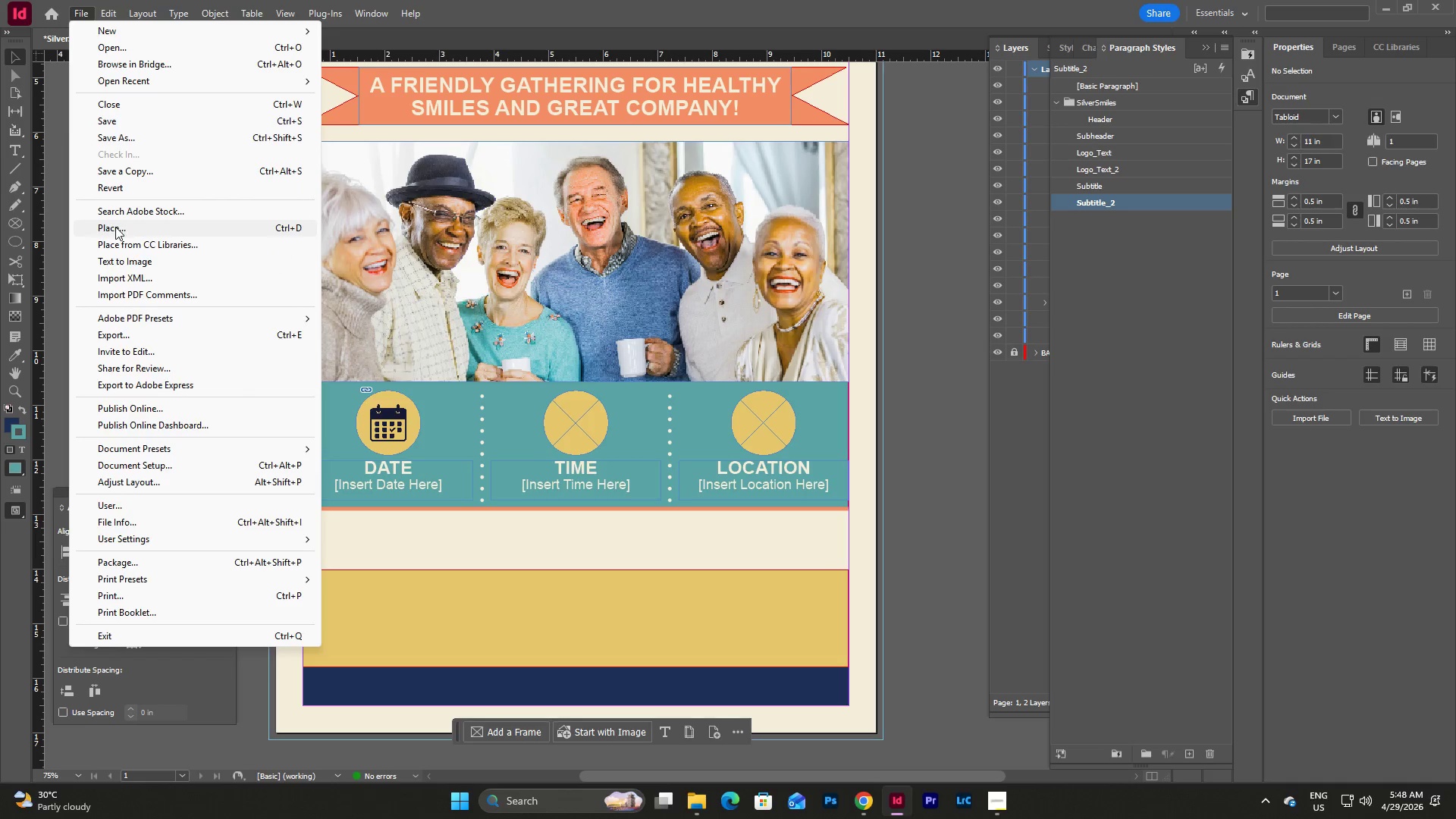 
left_click([115, 227])
 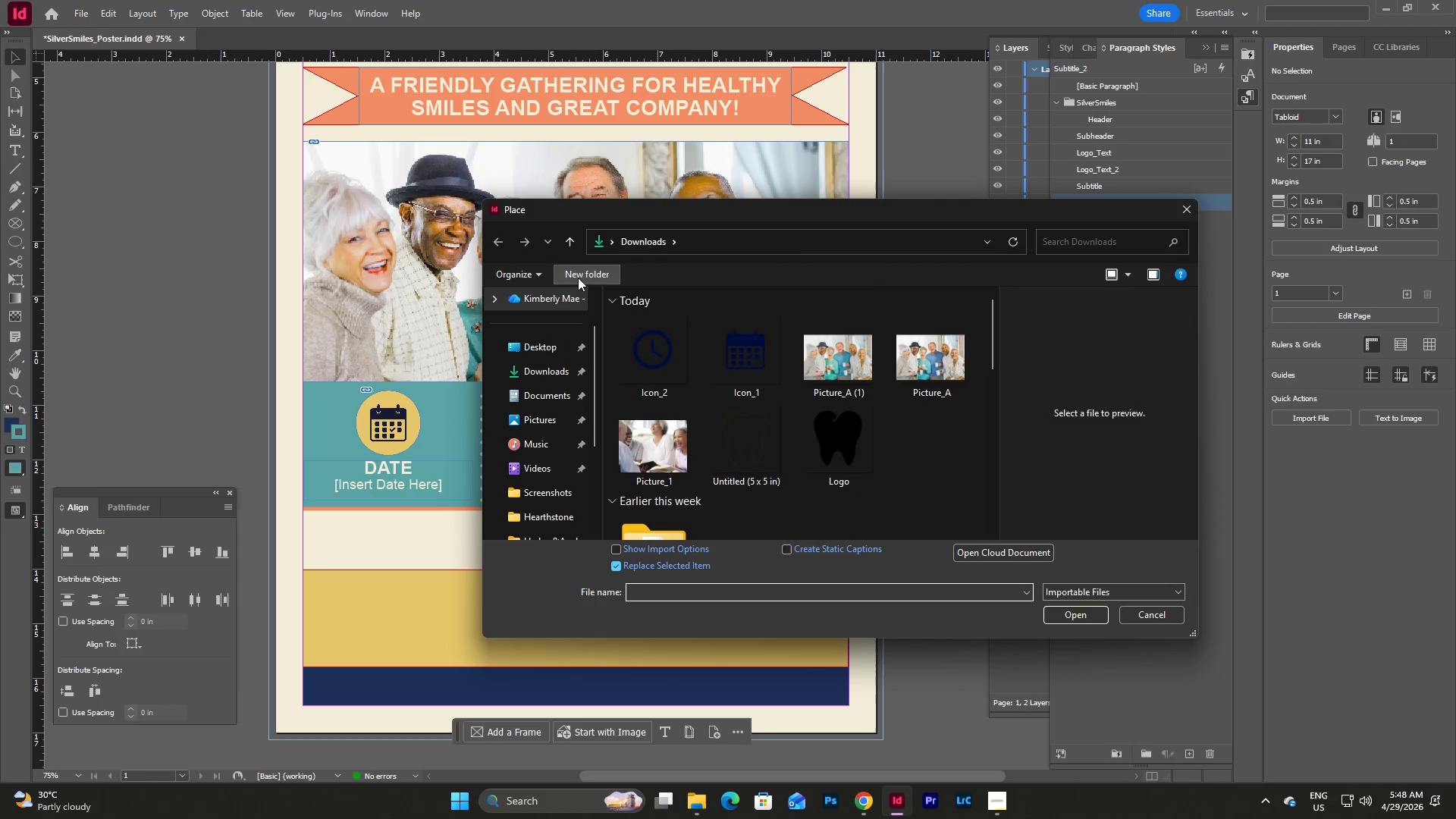 
left_click([672, 354])
 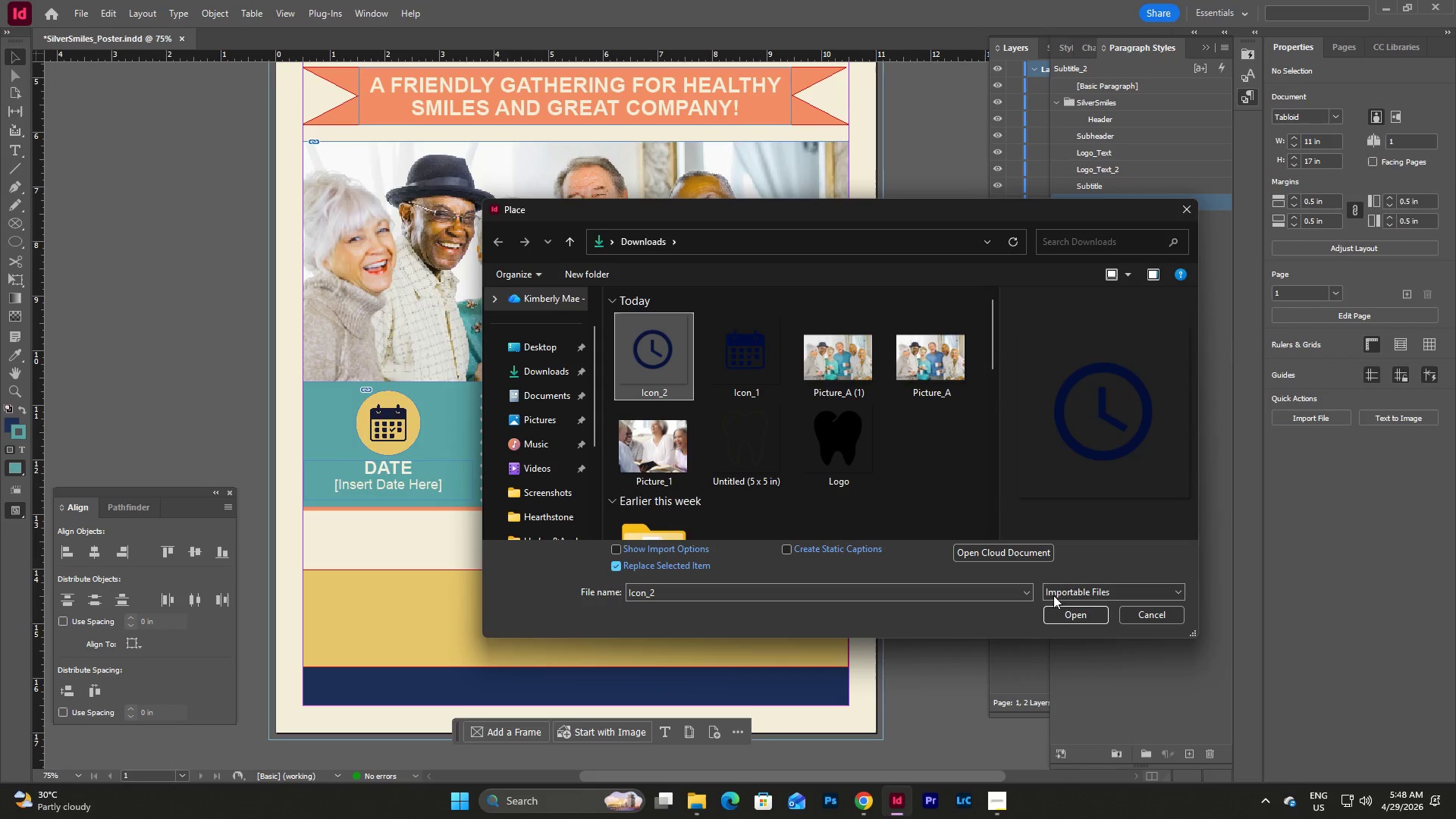 
left_click([1075, 615])
 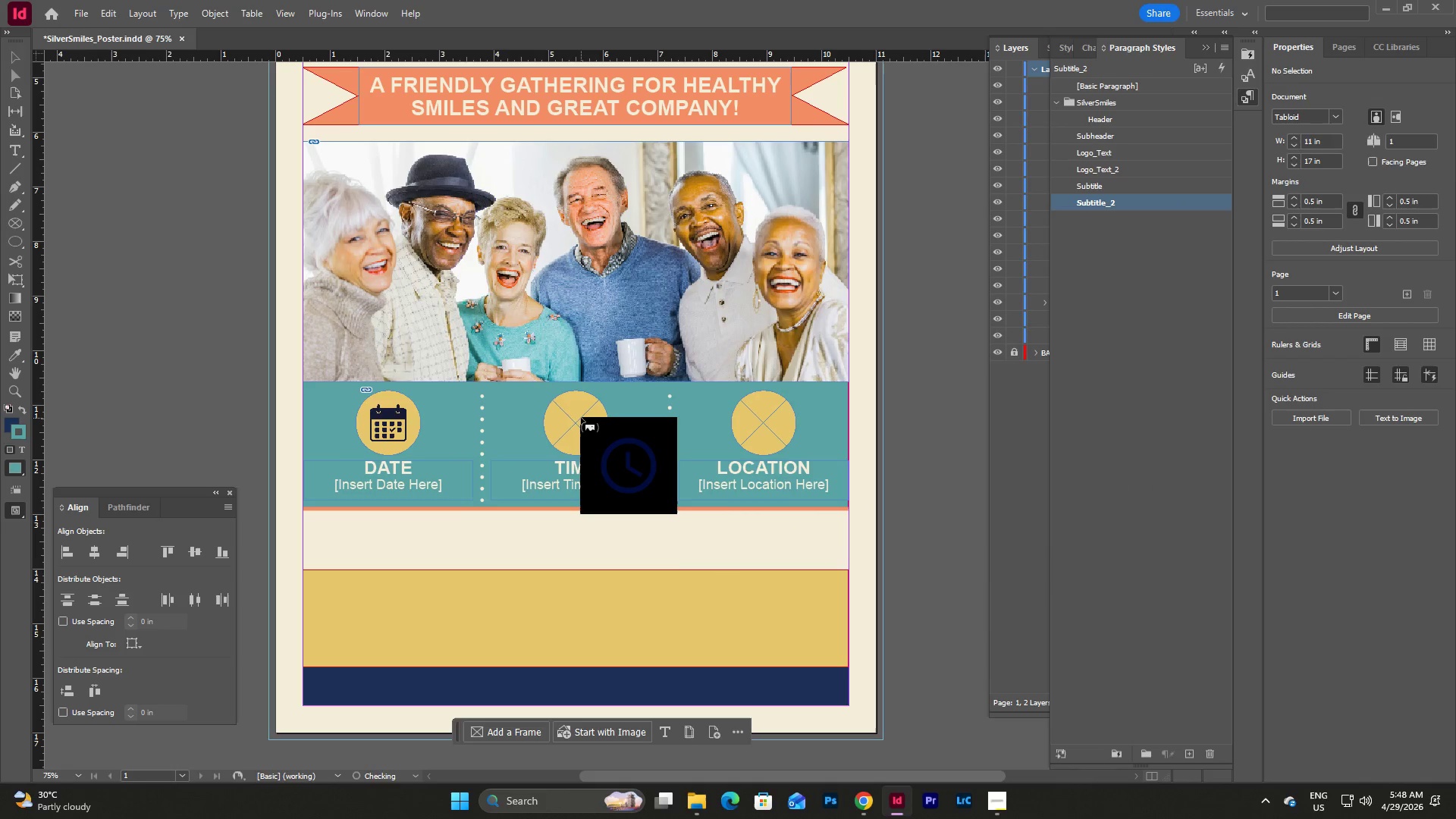 
left_click([581, 418])
 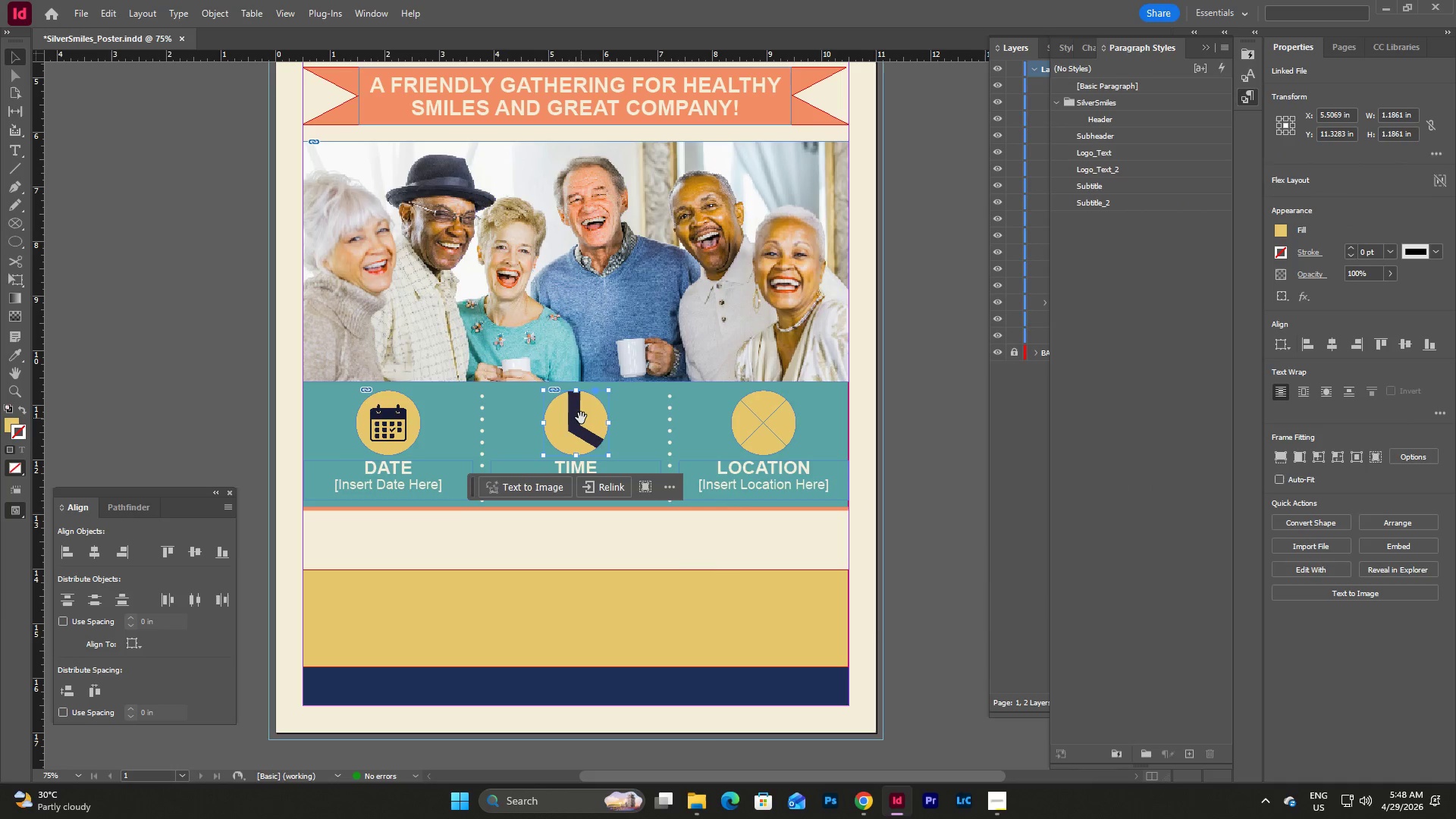 
double_click([581, 418])
 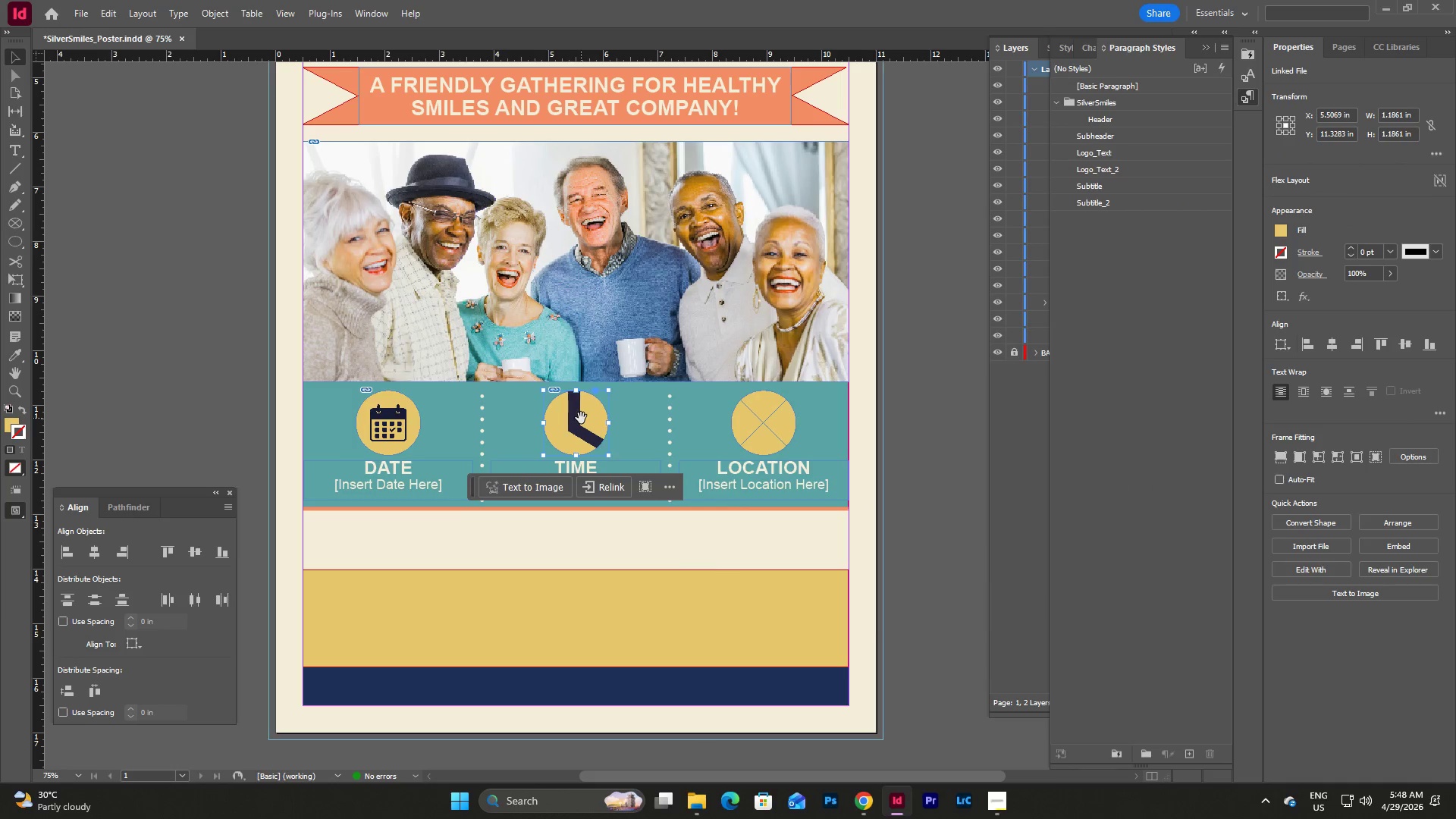 
triple_click([581, 418])
 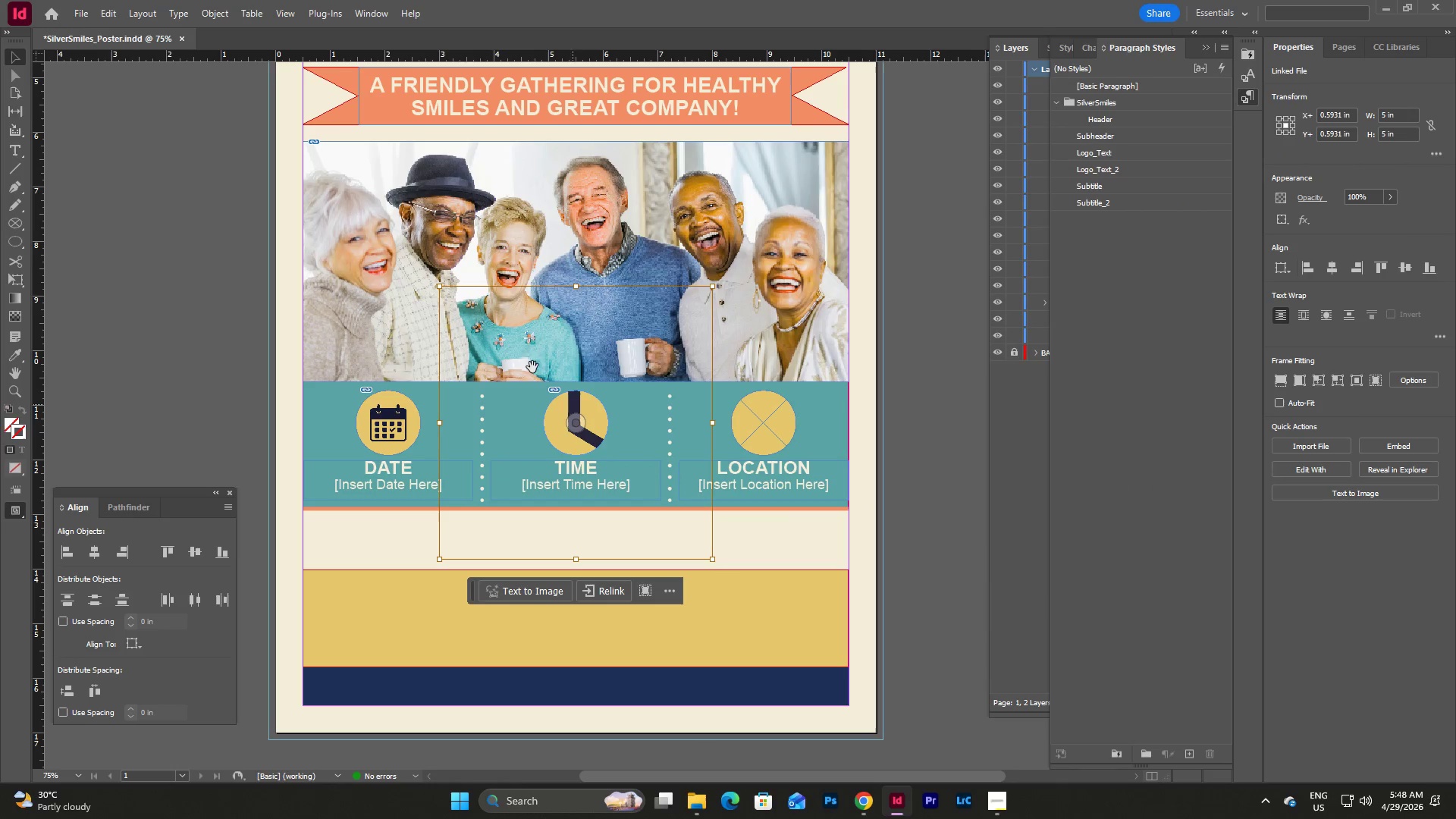 
hold_key(key=ShiftLeft, duration=4.81)
left_click_drag(start_coordinate=[438, 288], to_coordinate=[543, 388])
 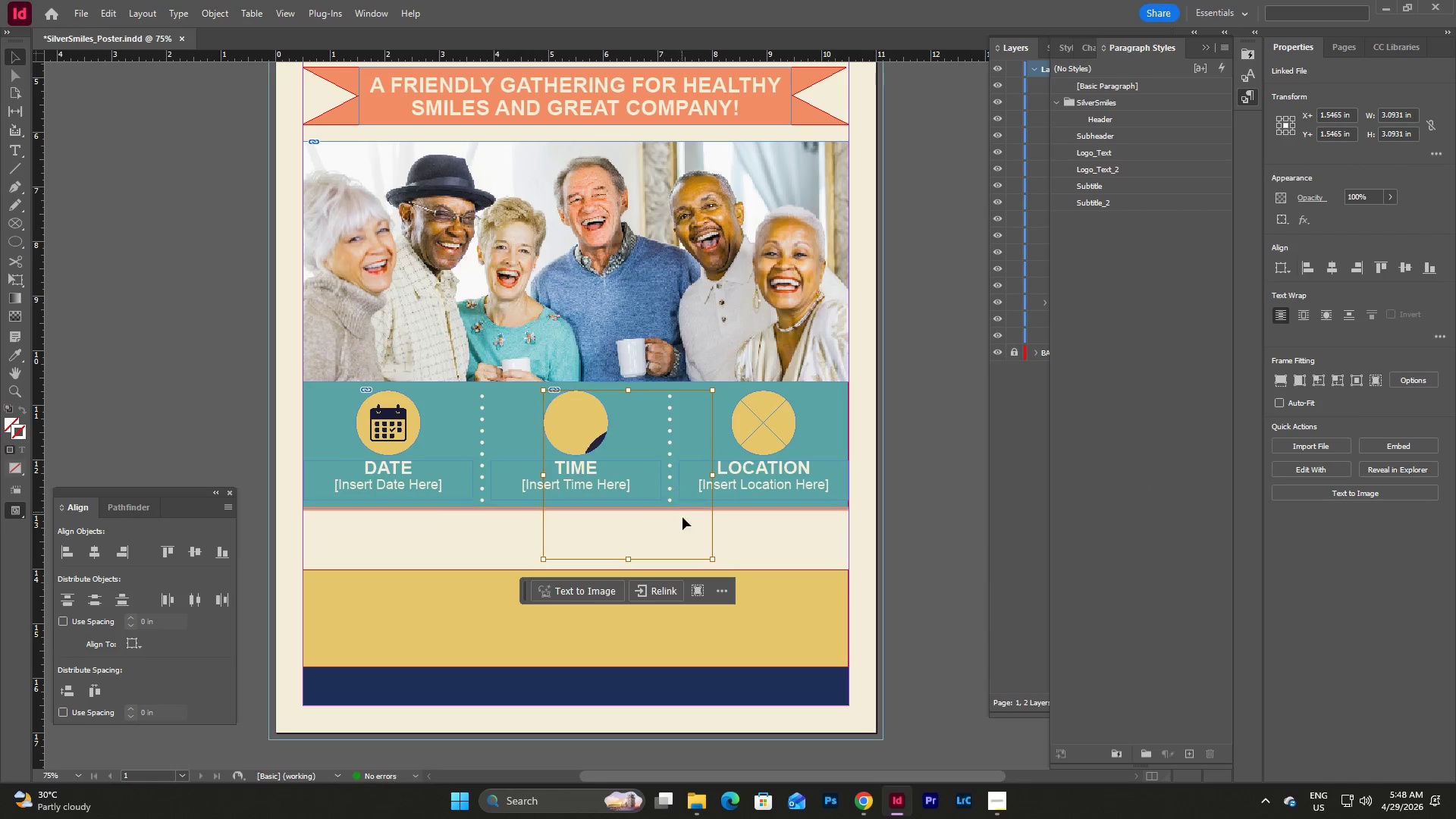 
hold_key(key=ShiftLeft, duration=4.08)
left_click_drag(start_coordinate=[710, 558], to_coordinate=[608, 447])
 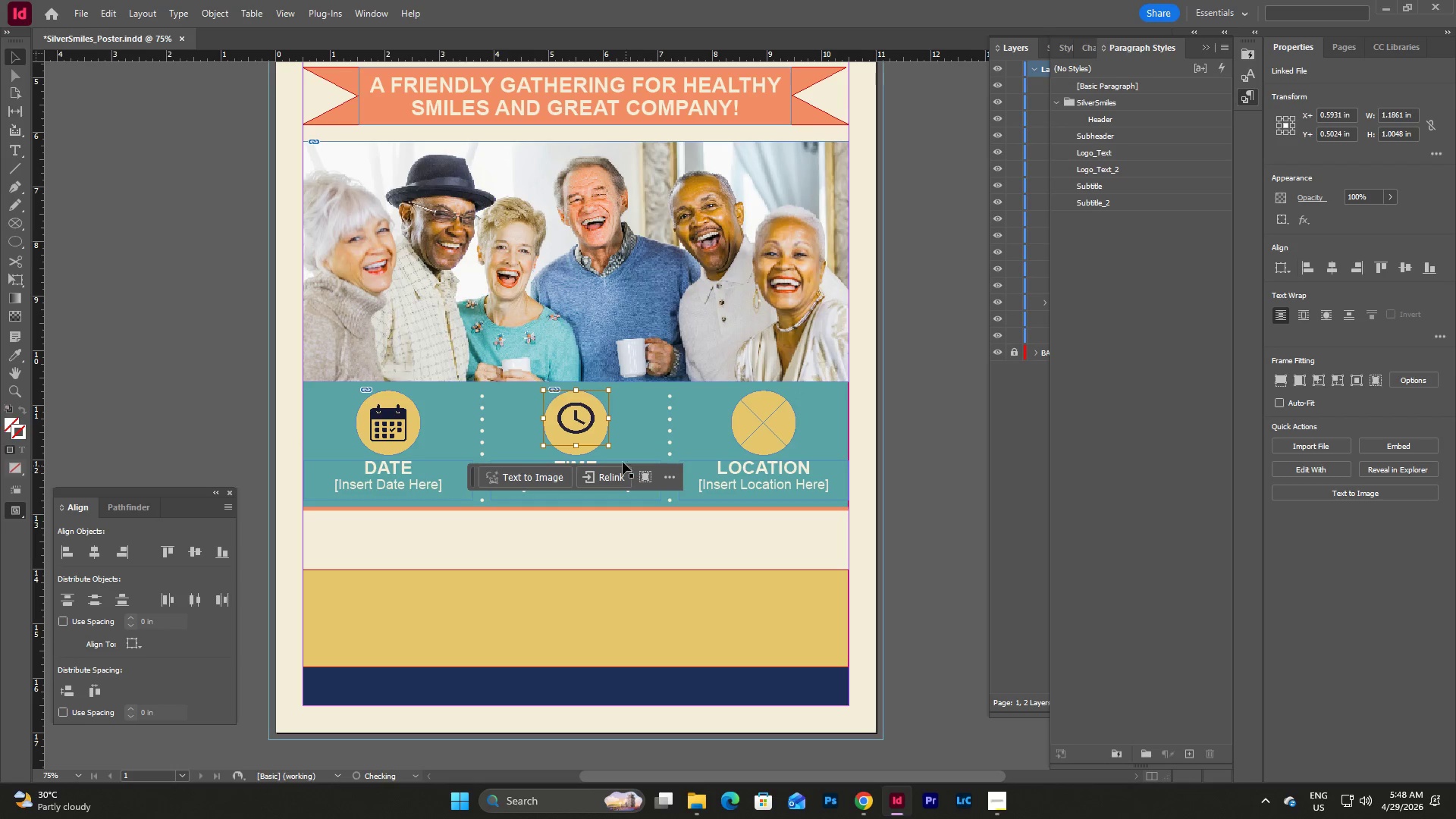 
hold_key(key=ShiftLeft, duration=1.97)
left_click_drag(start_coordinate=[608, 445], to_coordinate=[607, 454])
 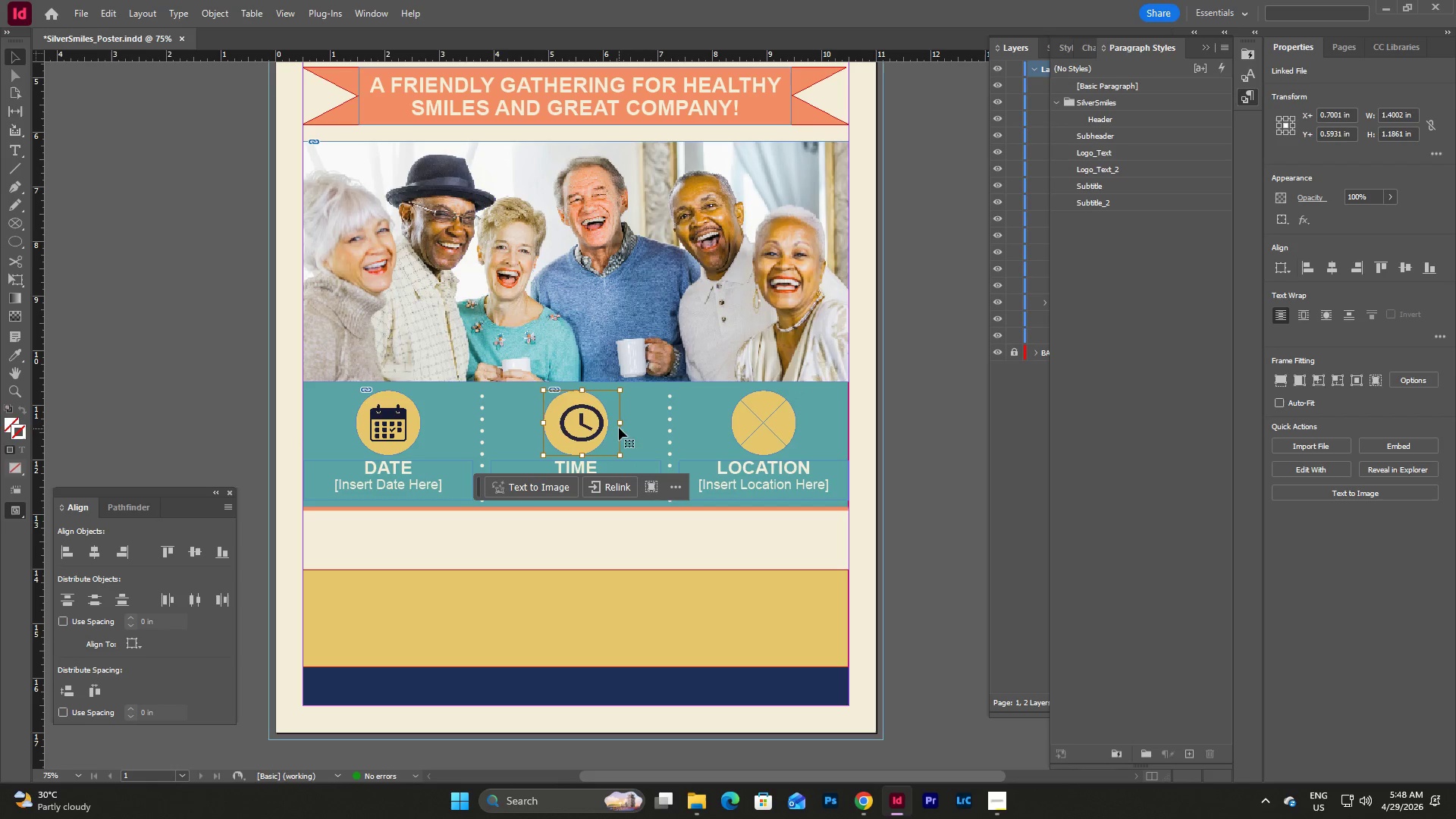 
left_click_drag(start_coordinate=[620, 423], to_coordinate=[607, 424])
 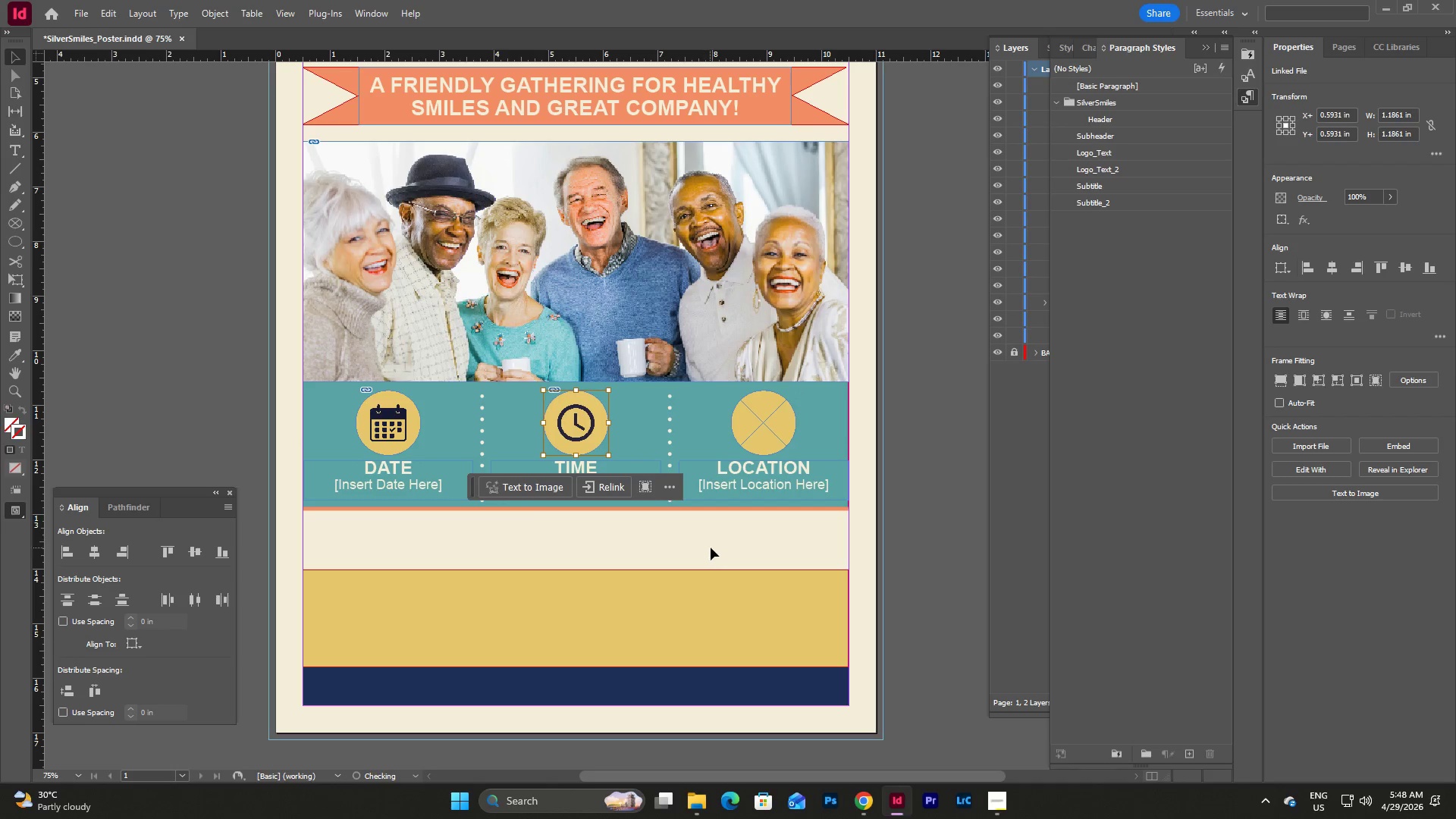 
left_click([726, 536])
 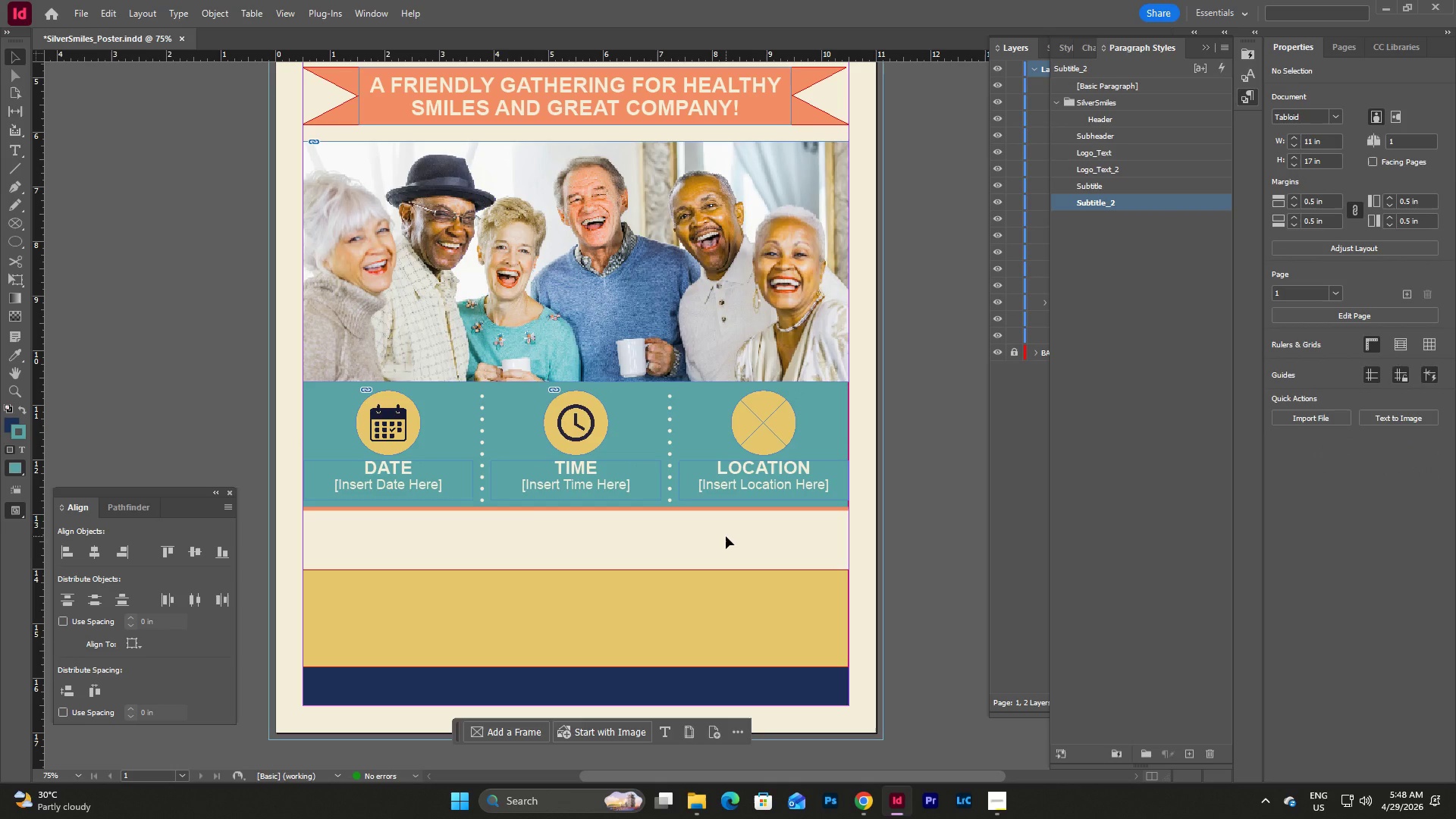 
left_click([726, 536])
 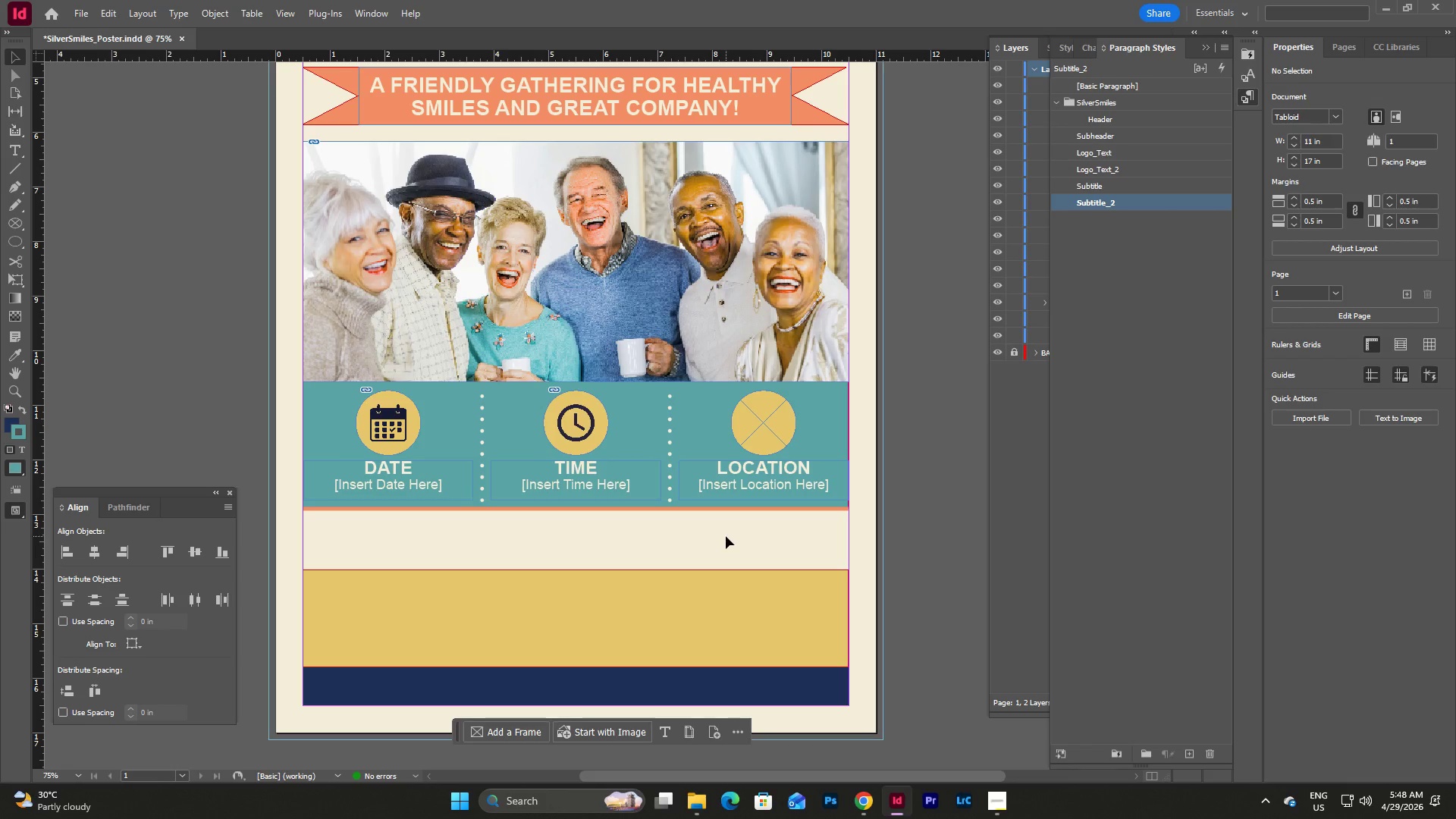 
key(W)
 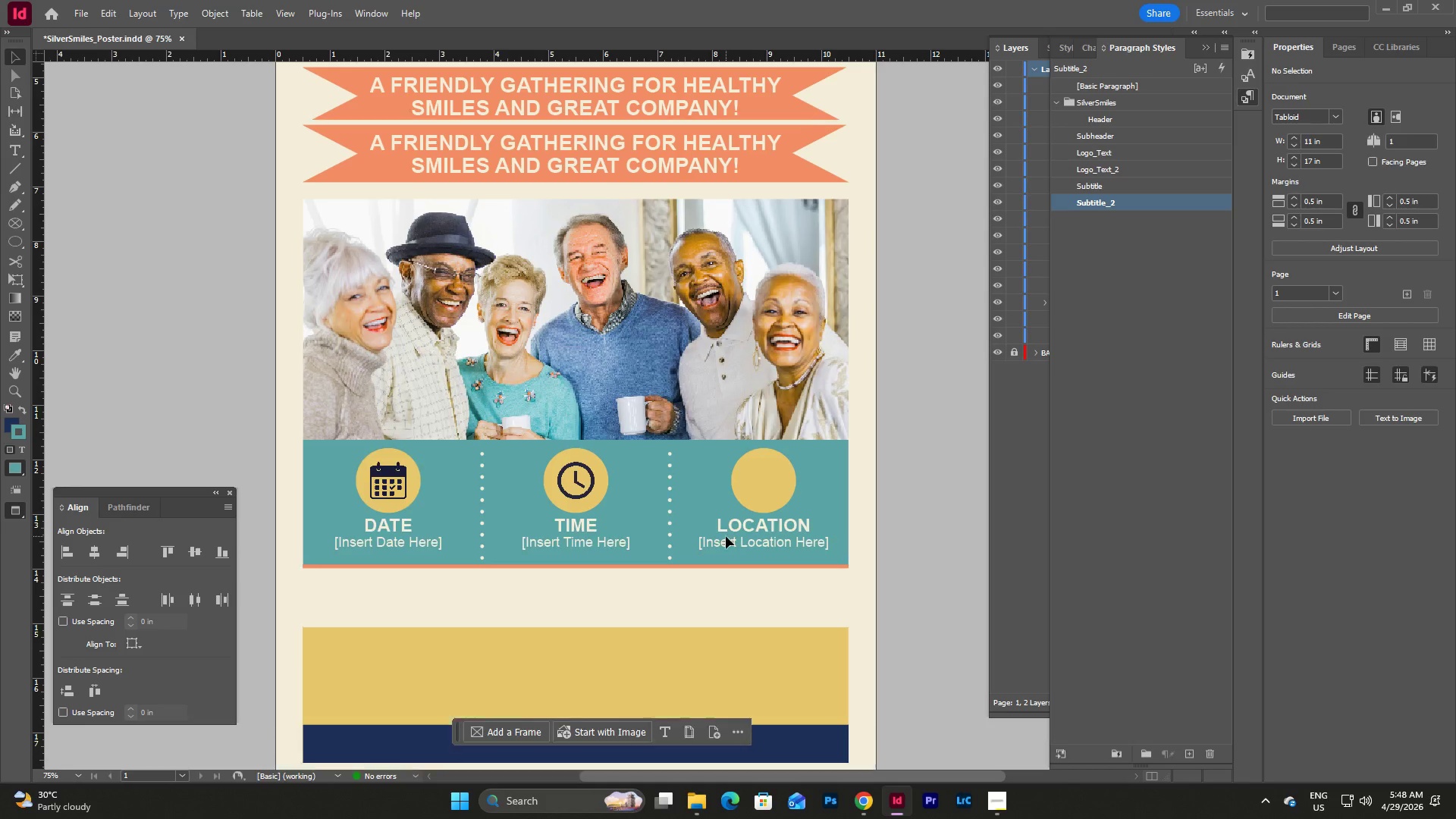 
scroll: coordinate [726, 536], scroll_direction: down, amount: 1.0
 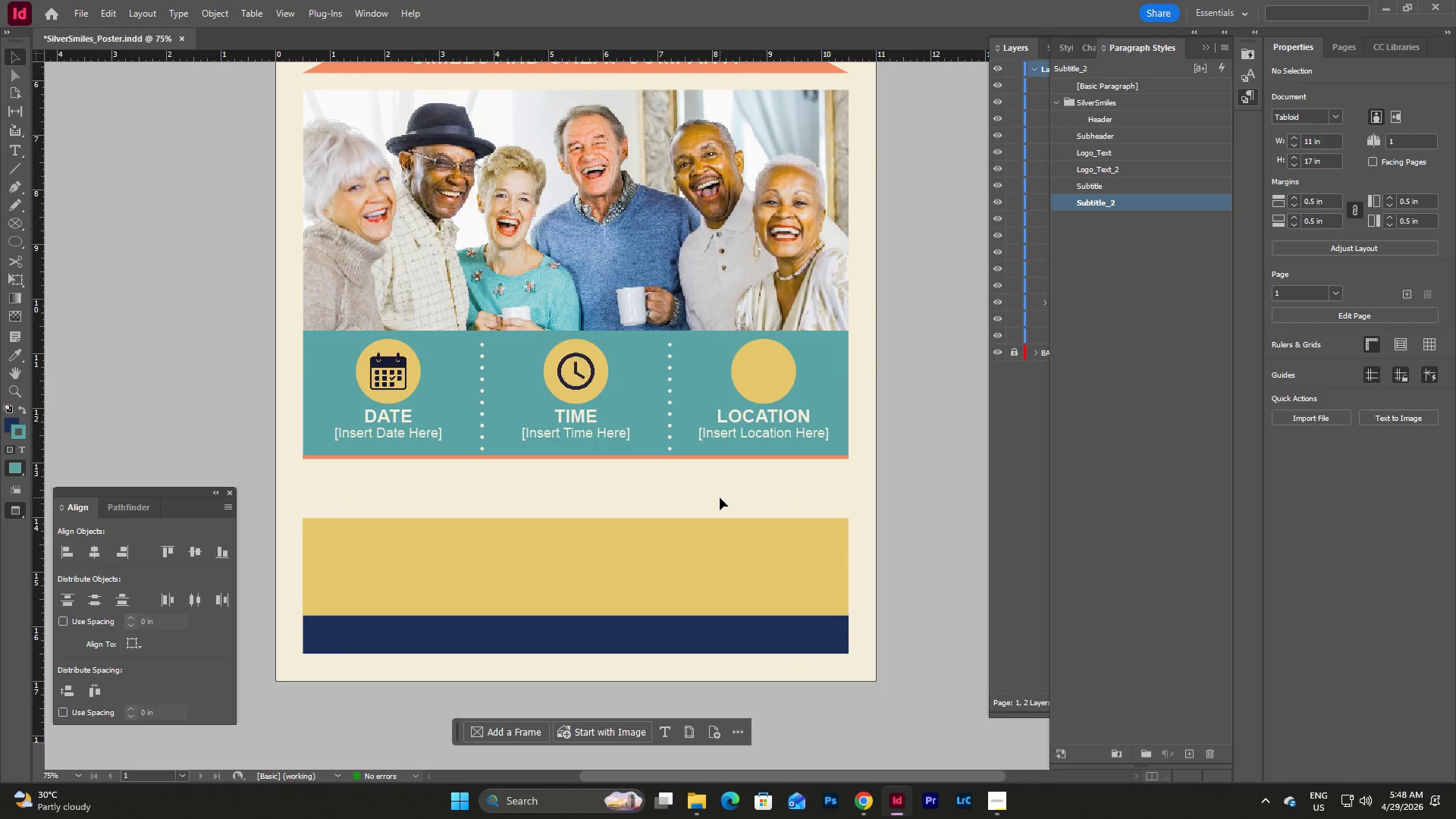 
scroll: coordinate [720, 497], scroll_direction: up, amount: 5.0
 